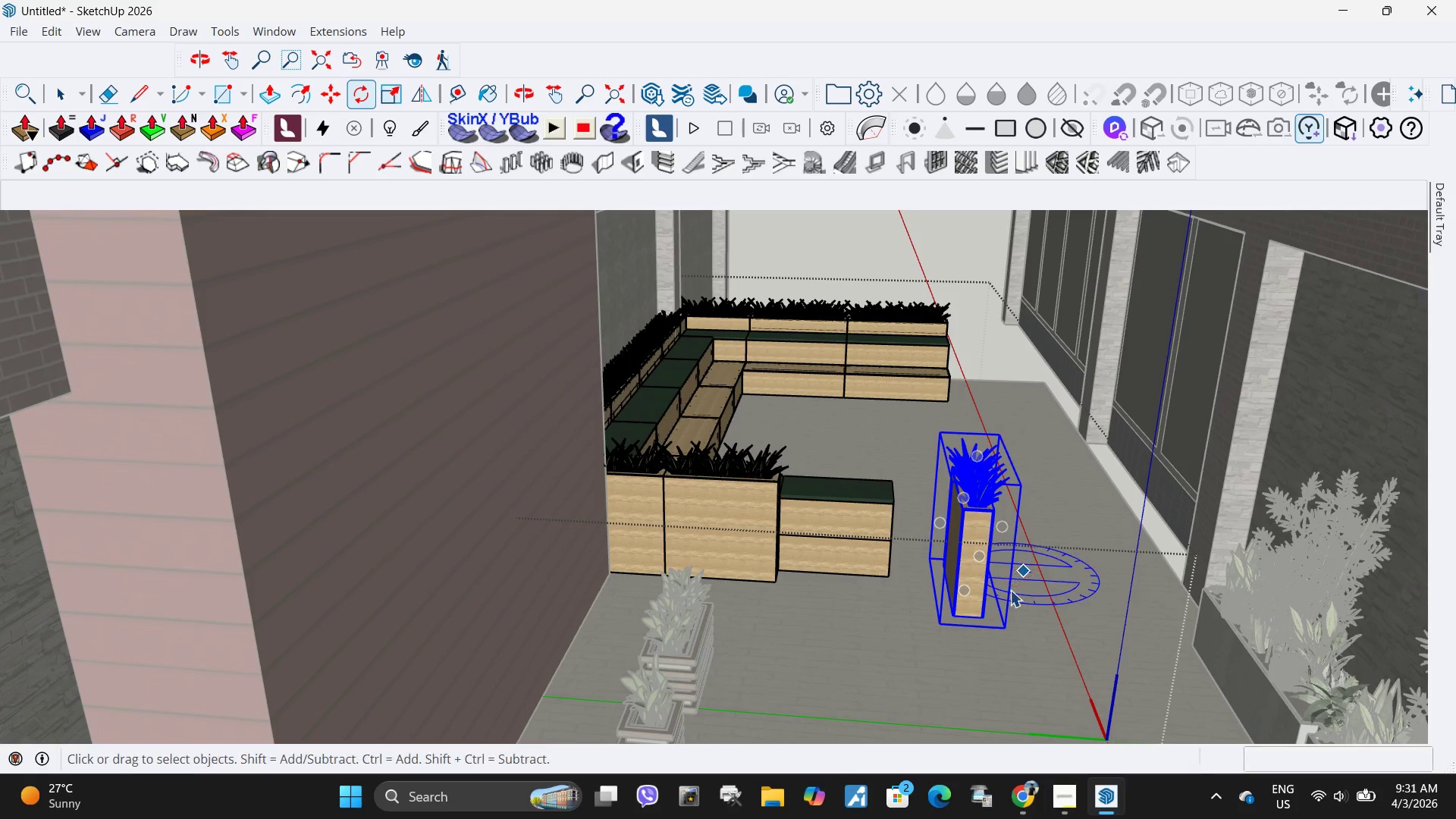 
key(Escape)
 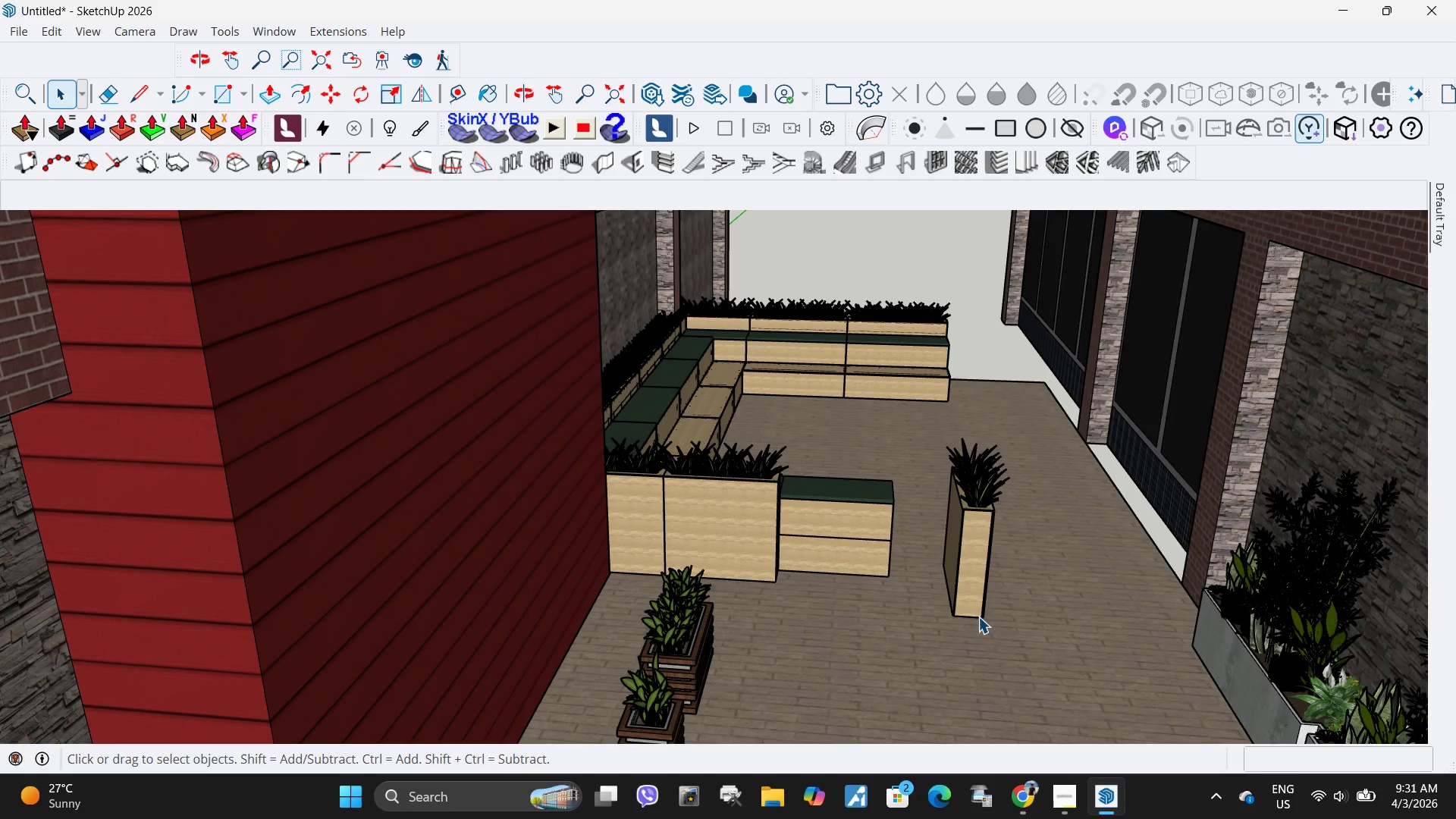 
left_click([968, 601])
 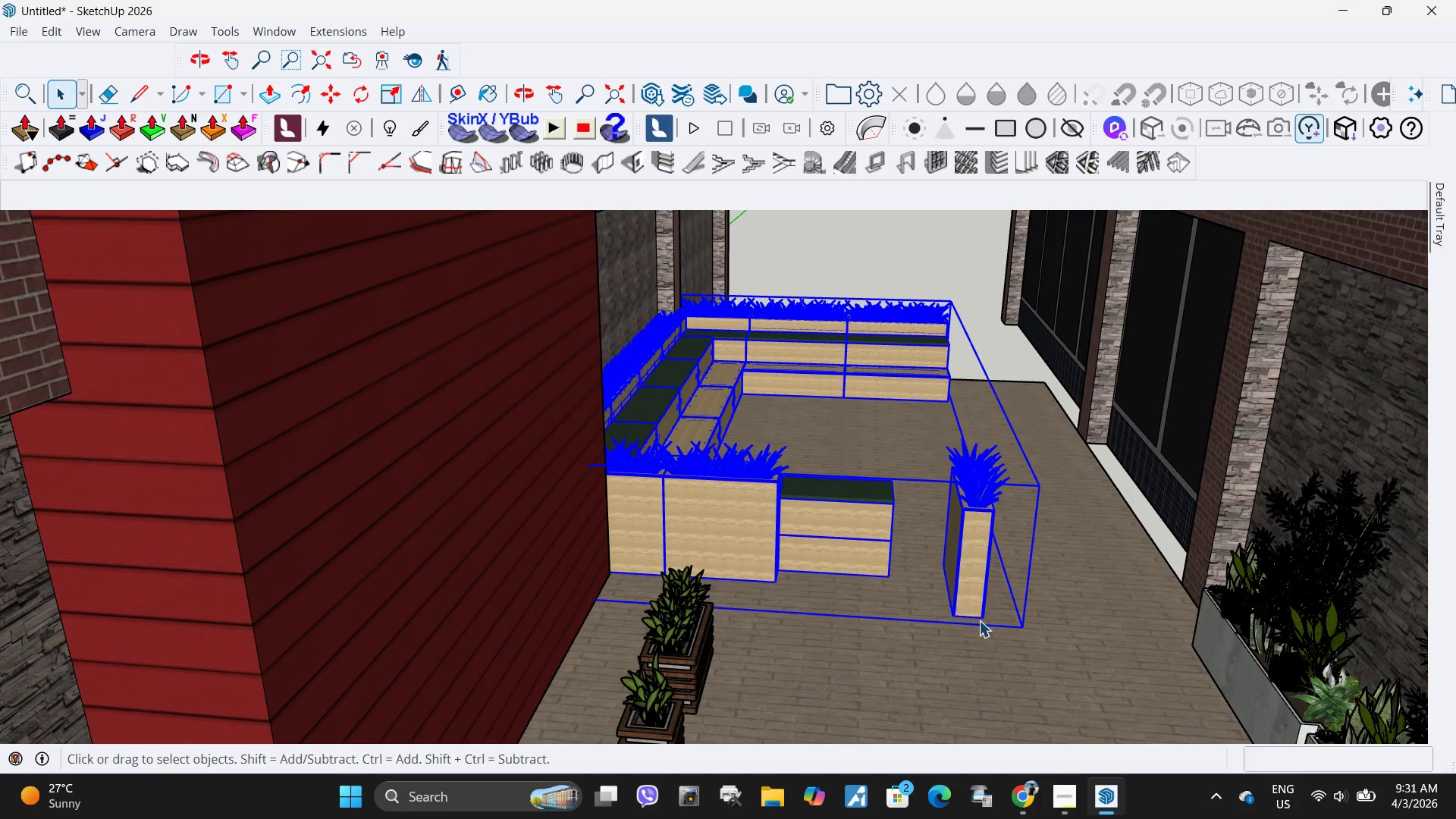 
key(M)
 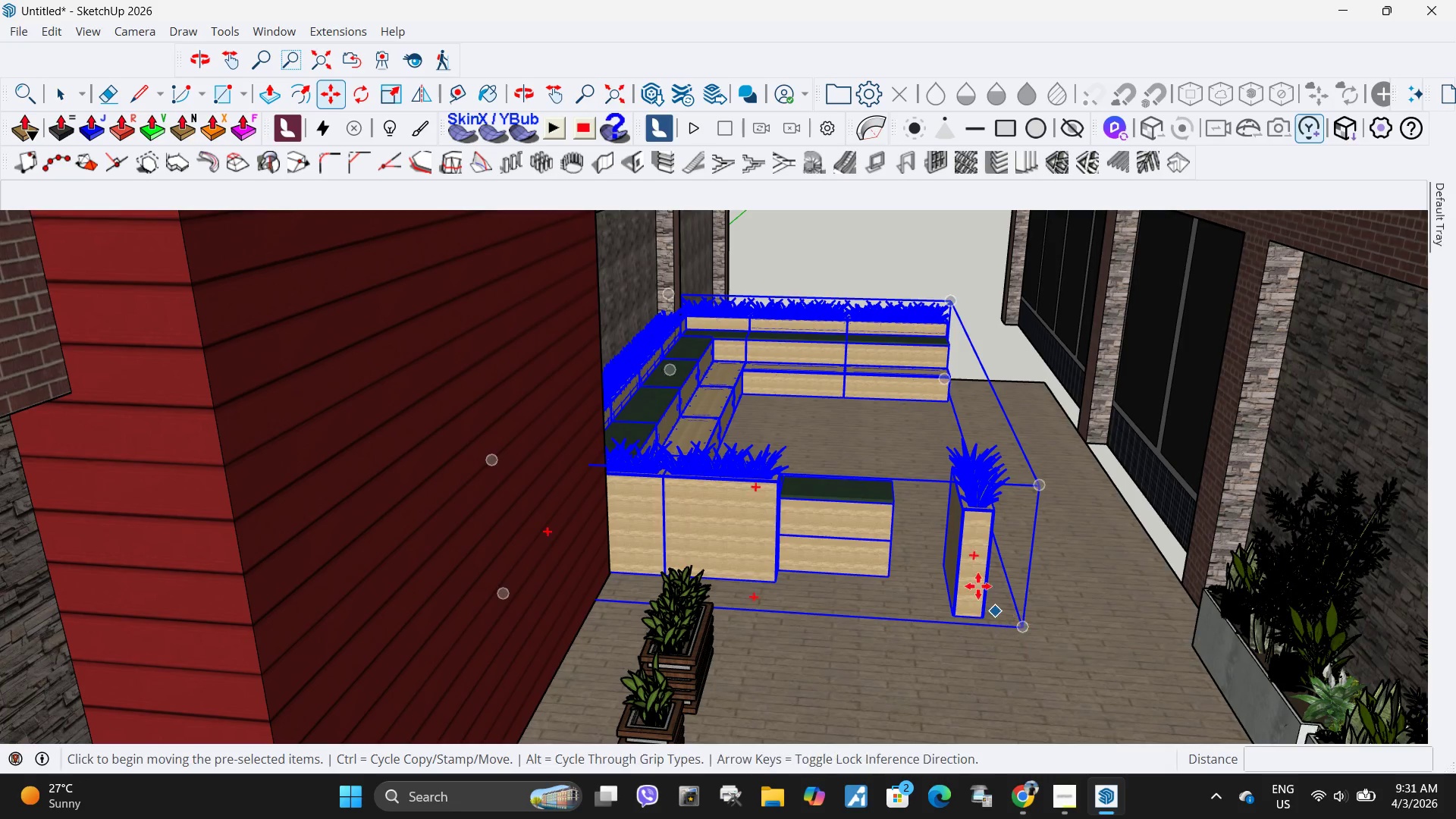 
double_click([976, 582])
 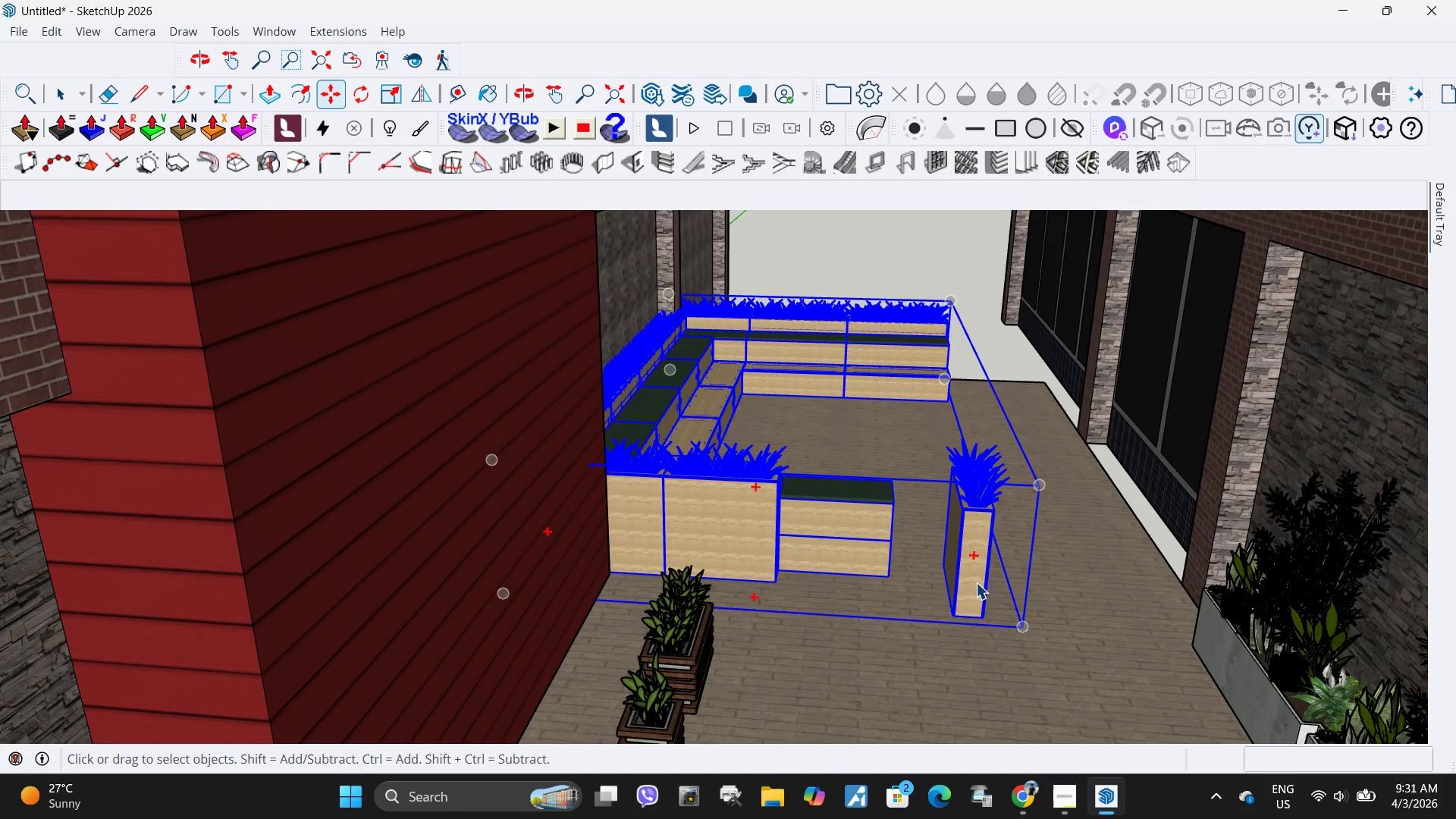 
key(Space)
 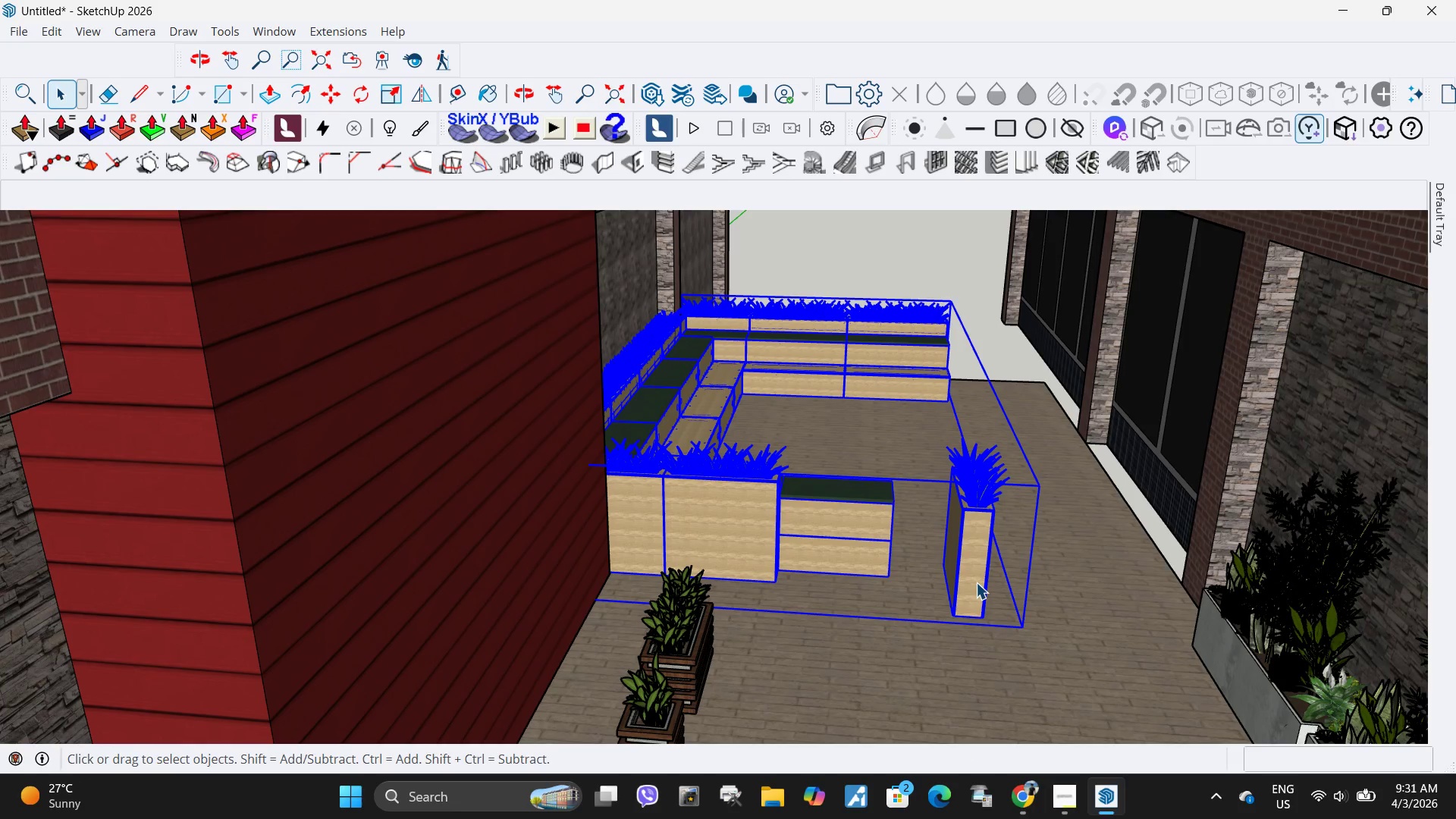 
double_click([976, 582])
 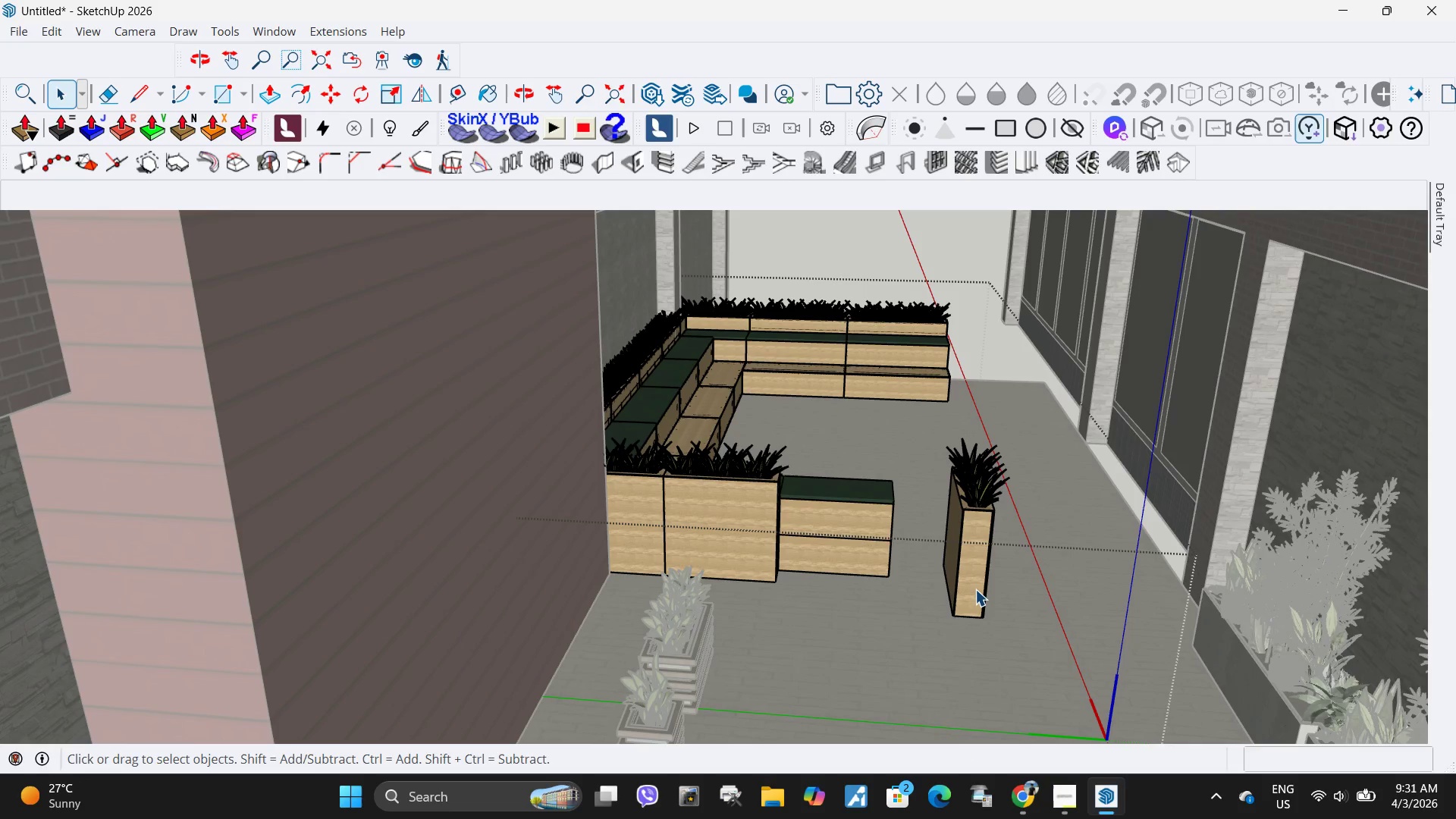 
triple_click([975, 590])
 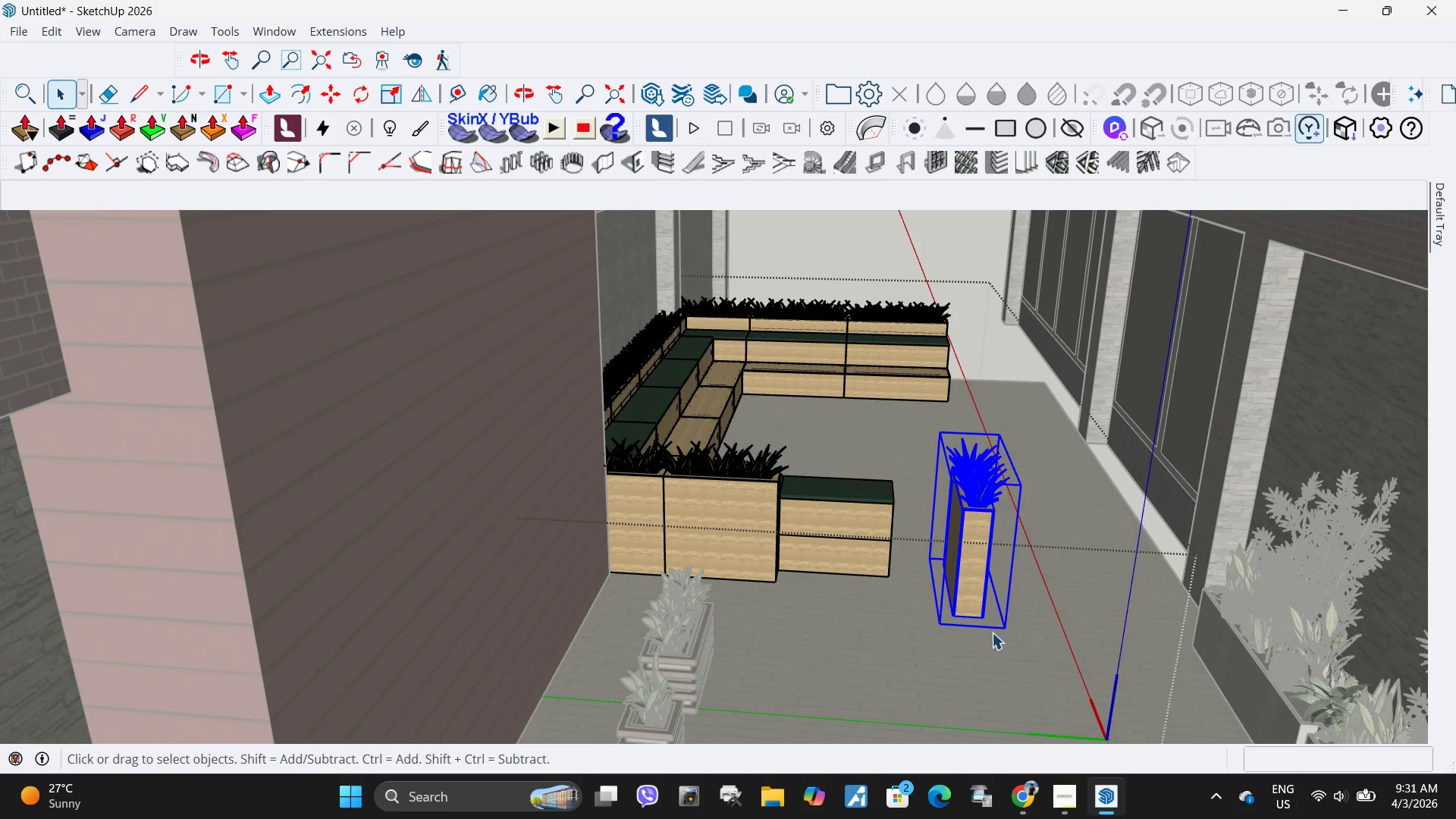 
key(M)
 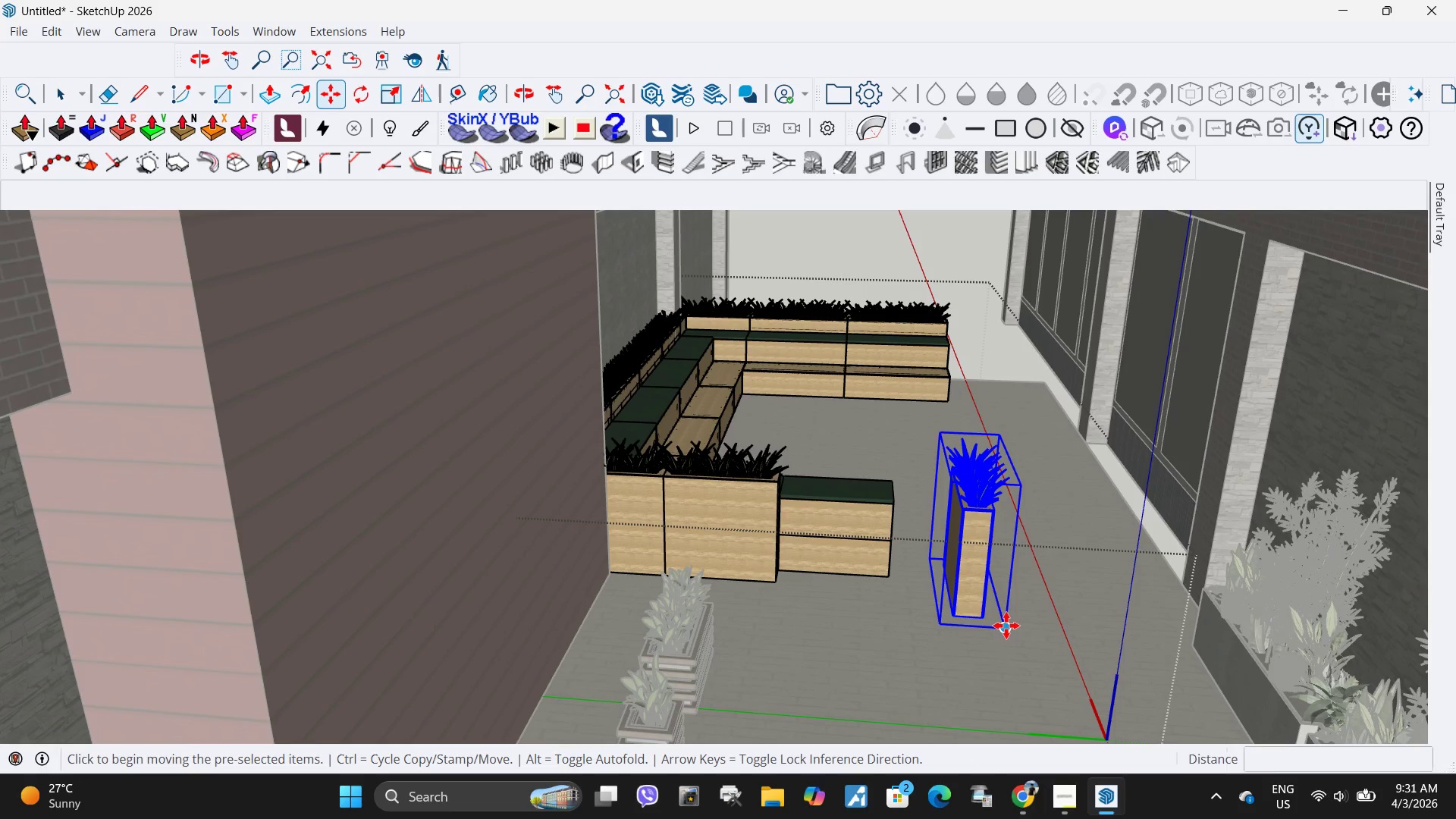 
left_click([1006, 626])
 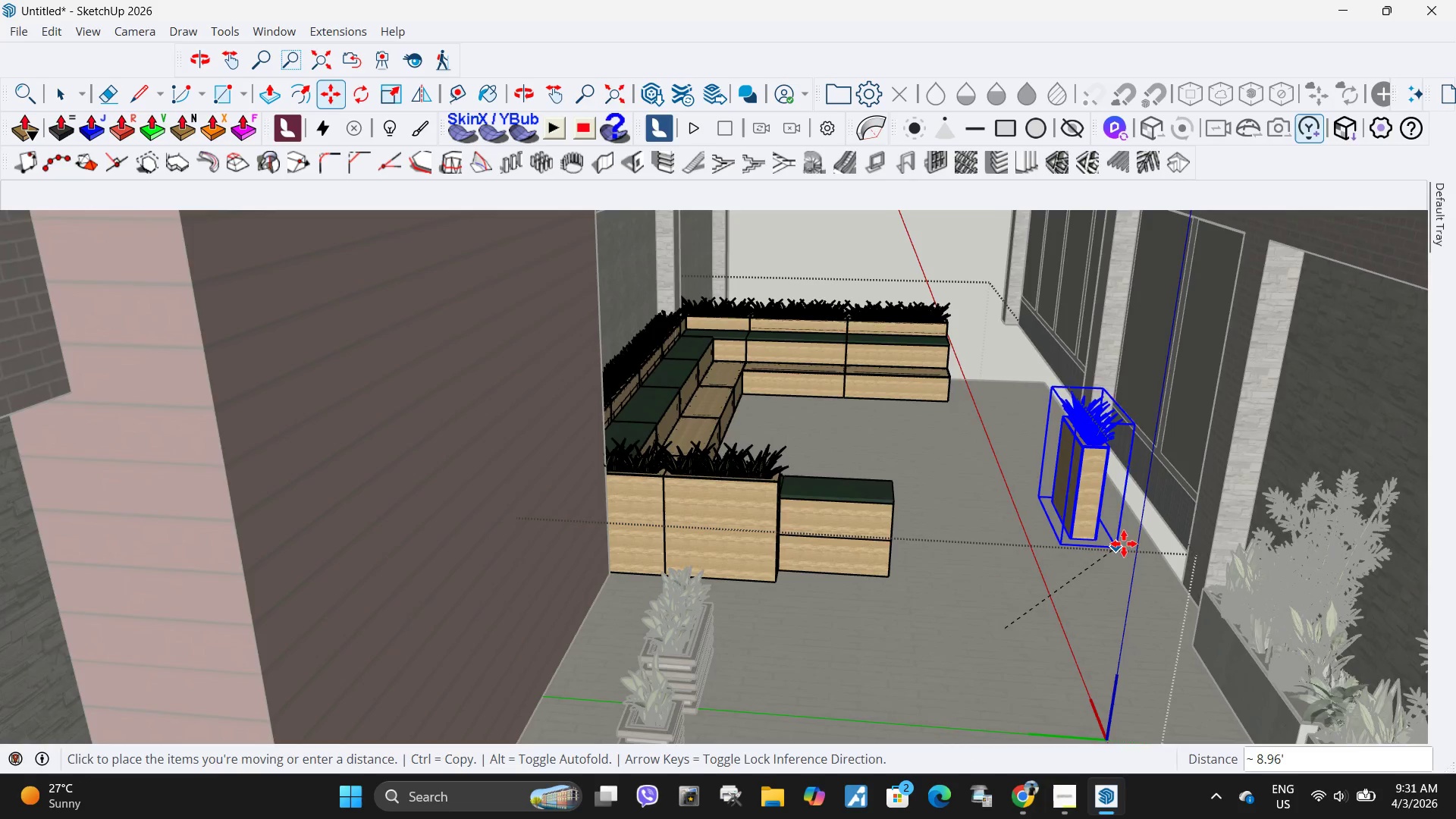 
scroll: coordinate [1192, 566], scroll_direction: up, amount: 10.0
 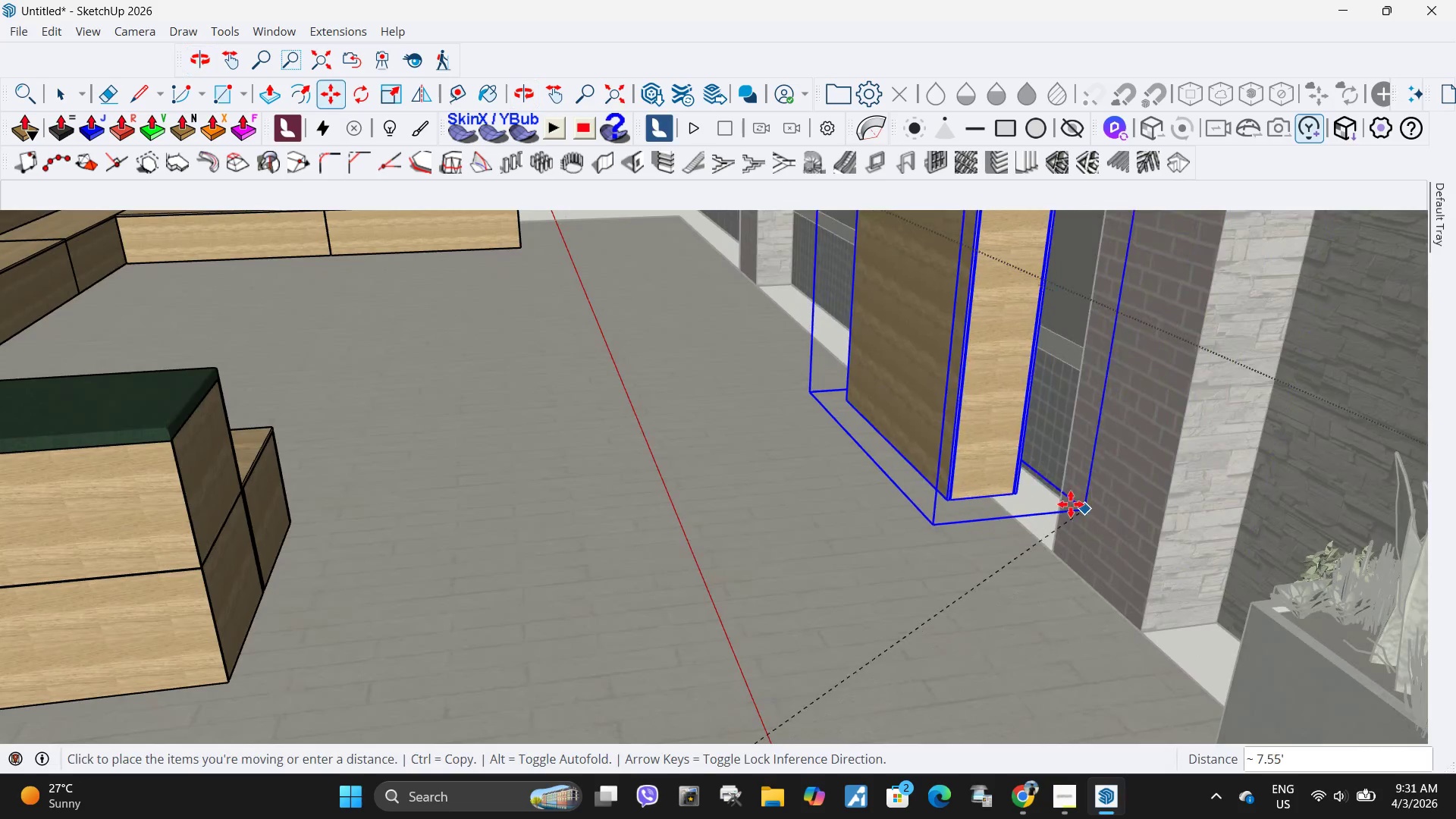 
left_click([1054, 492])
 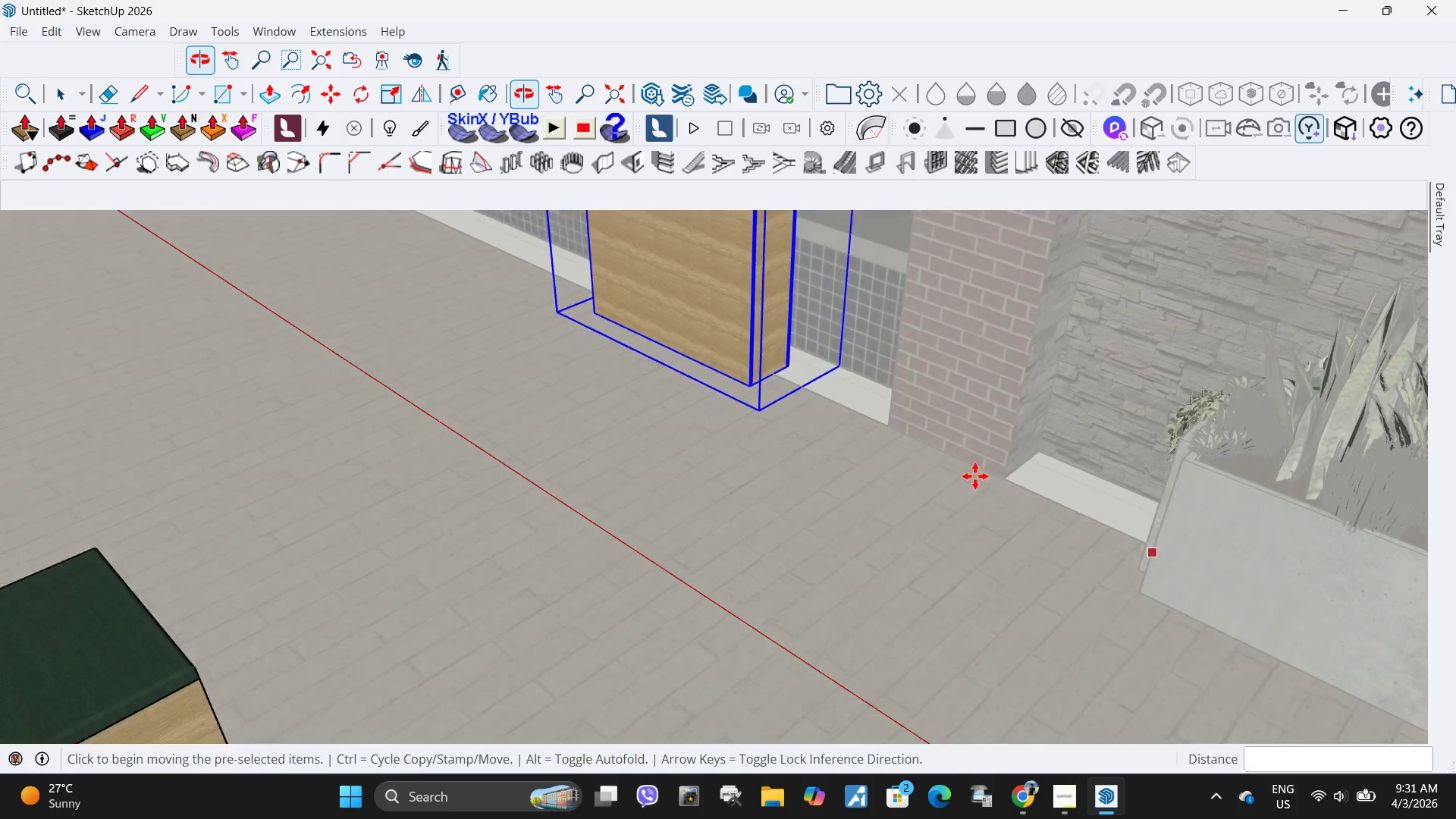 
scroll: coordinate [849, 397], scroll_direction: up, amount: 18.0
 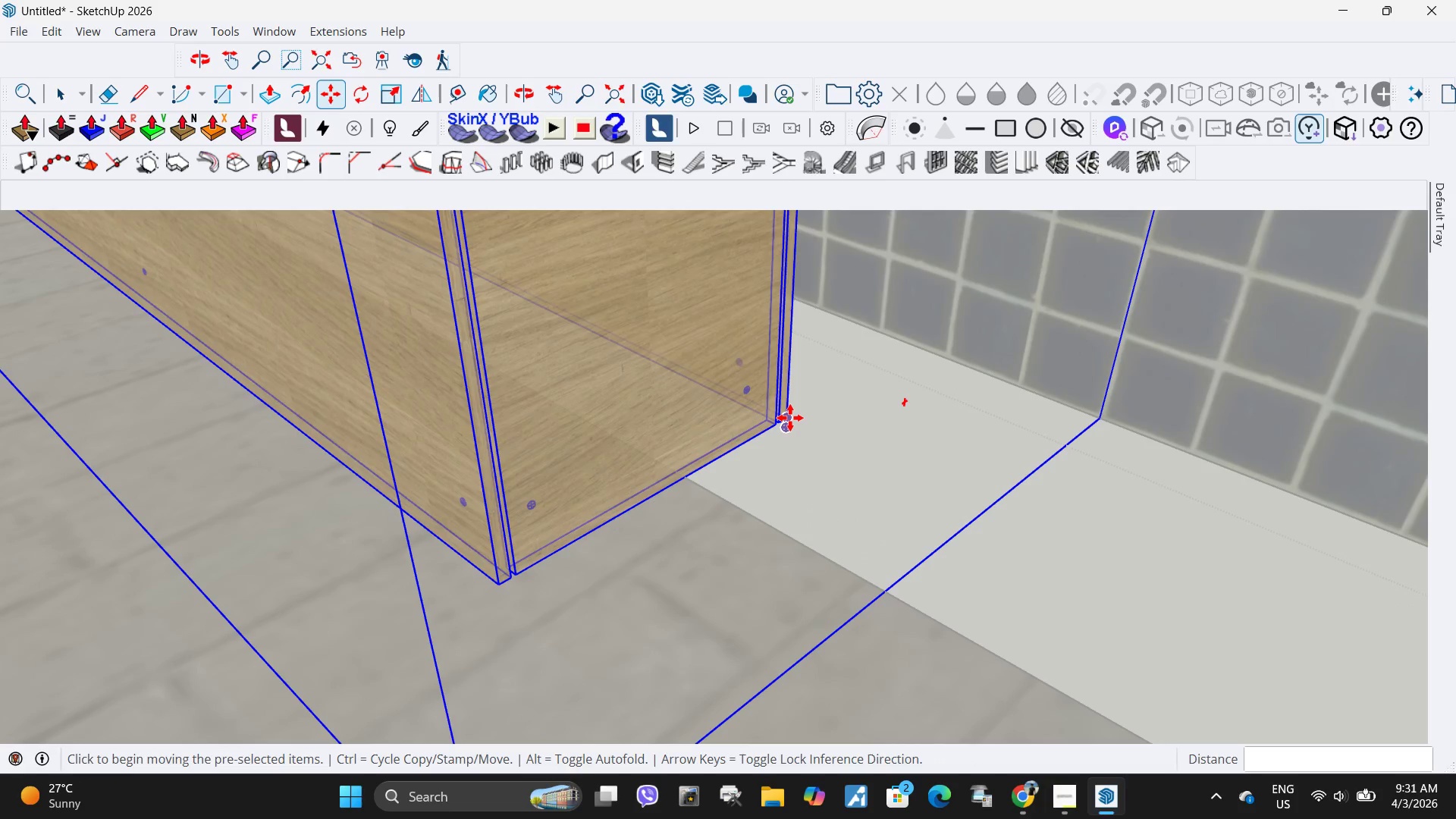 
left_click_drag(start_coordinate=[790, 418], to_coordinate=[794, 416])
 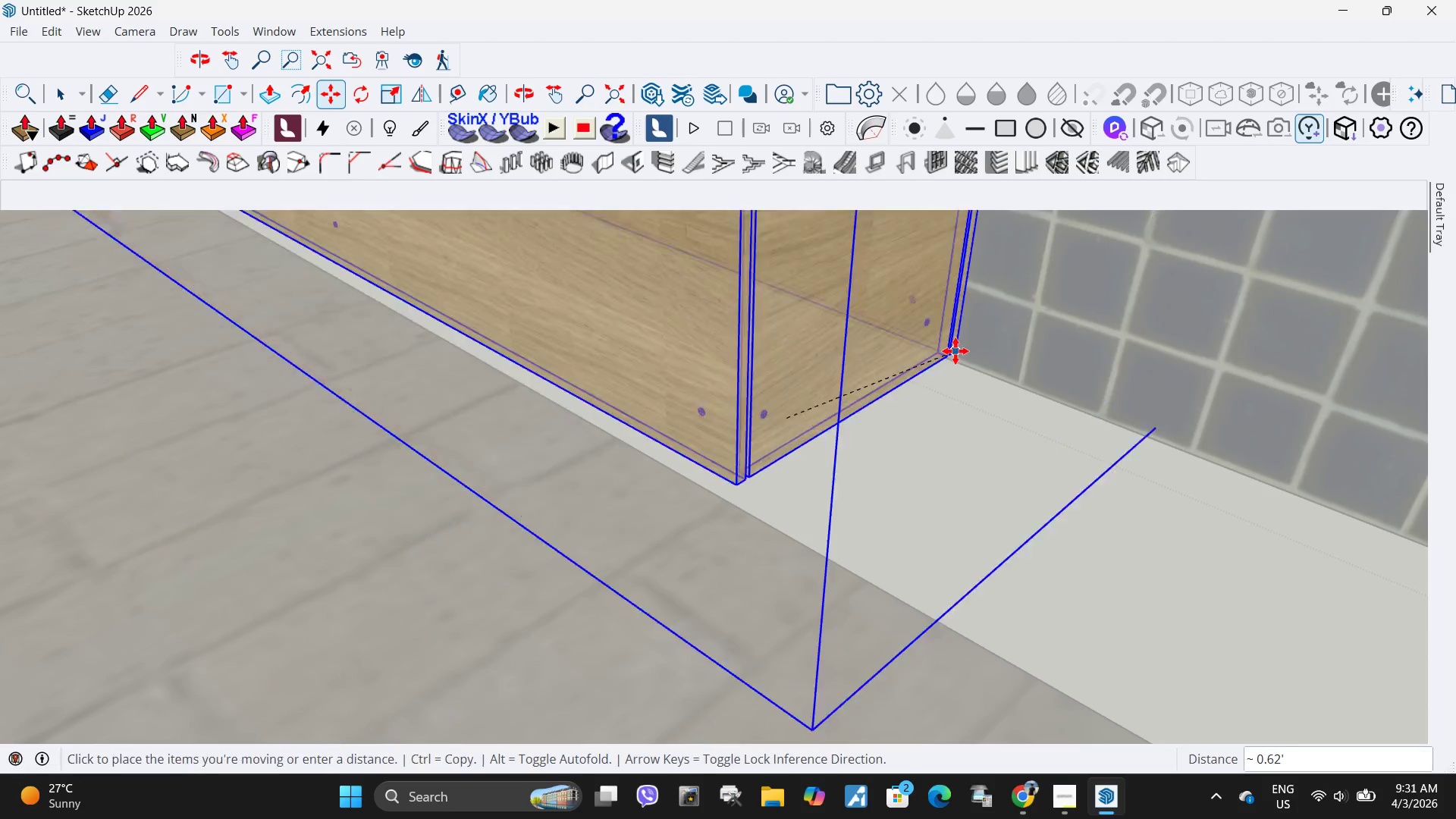 
scroll: coordinate [988, 362], scroll_direction: down, amount: 8.0
 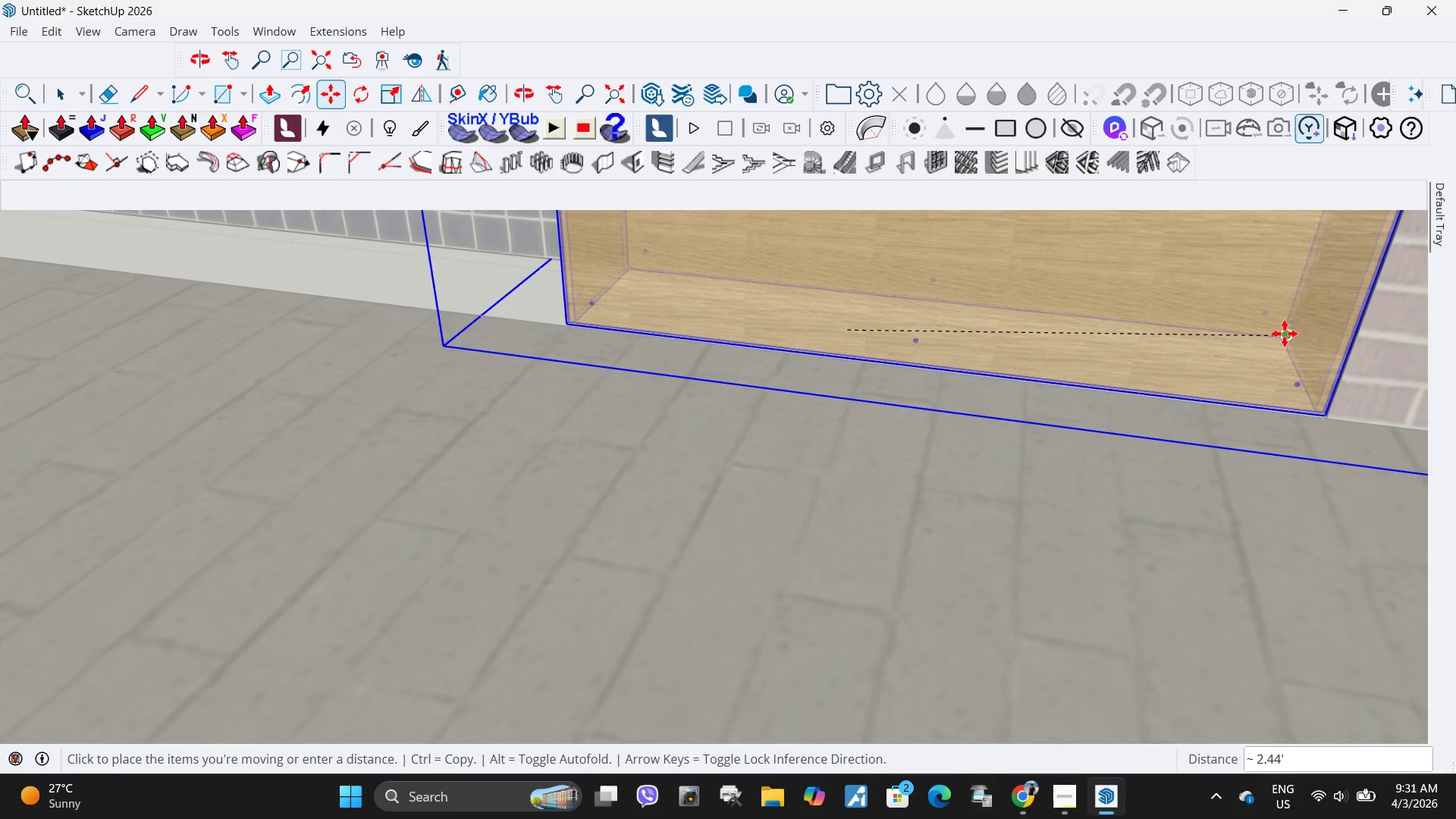 
left_click([1288, 334])
 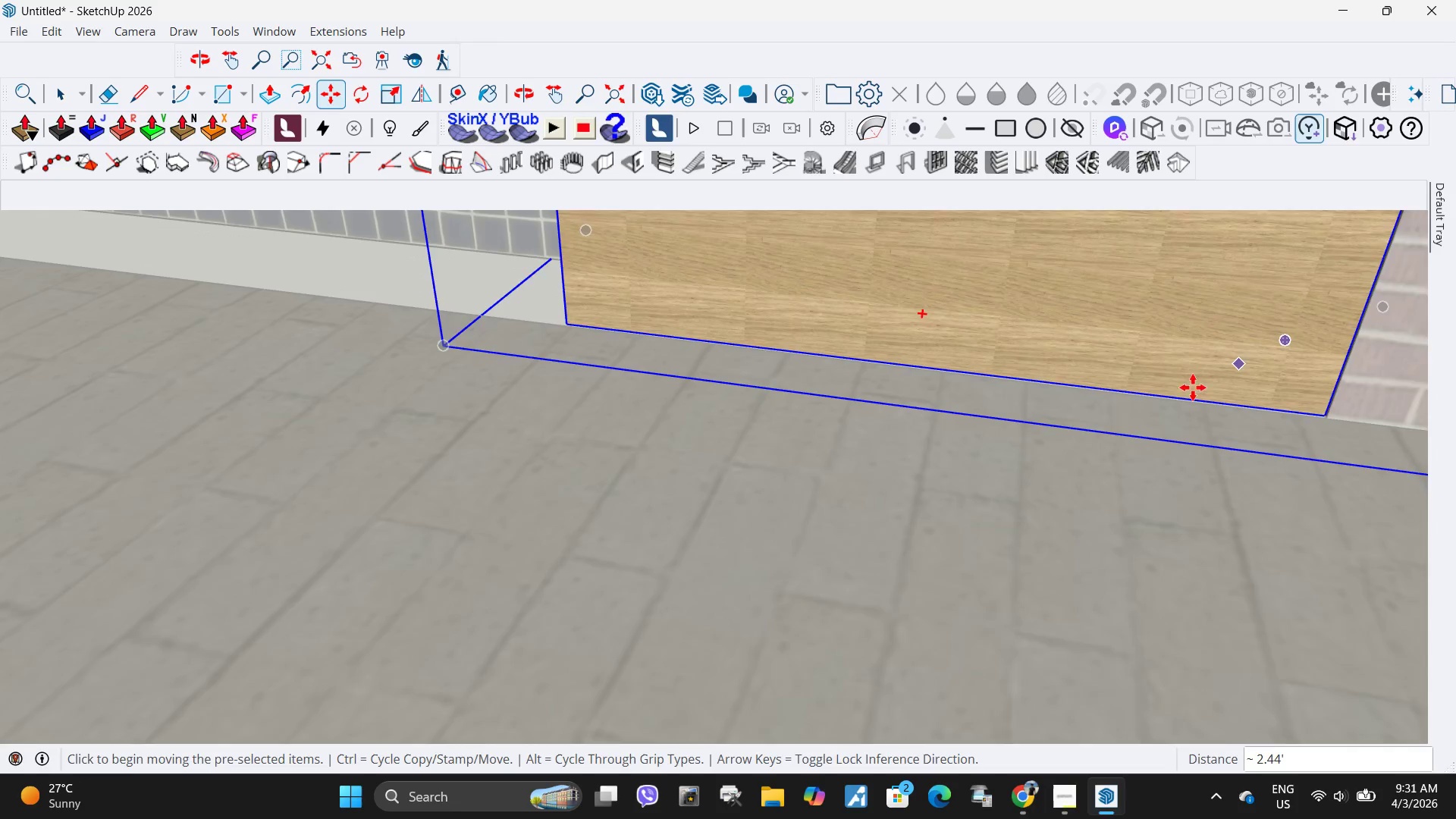 
scroll: coordinate [1112, 425], scroll_direction: down, amount: 4.0
 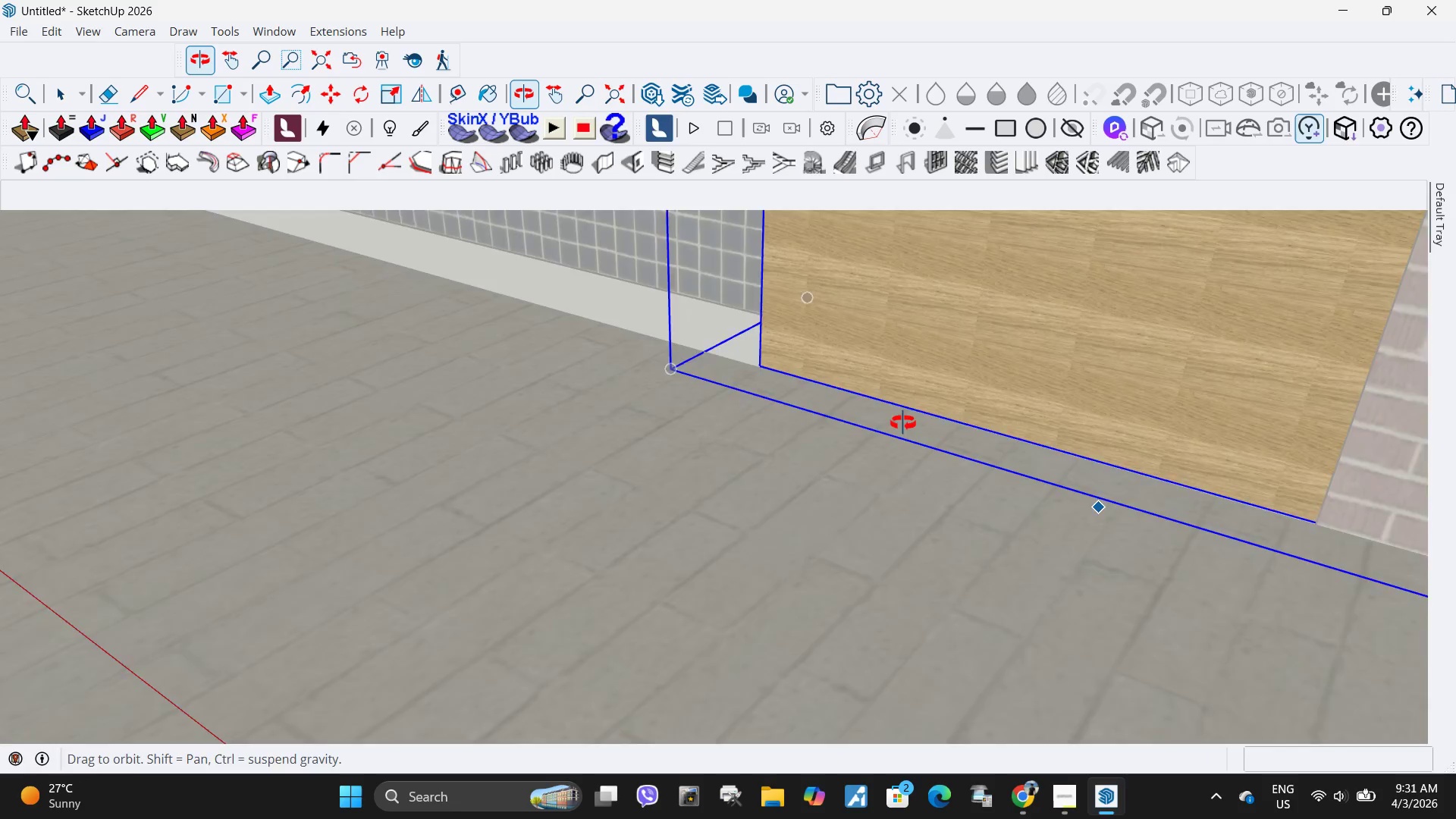 
key(Space)
 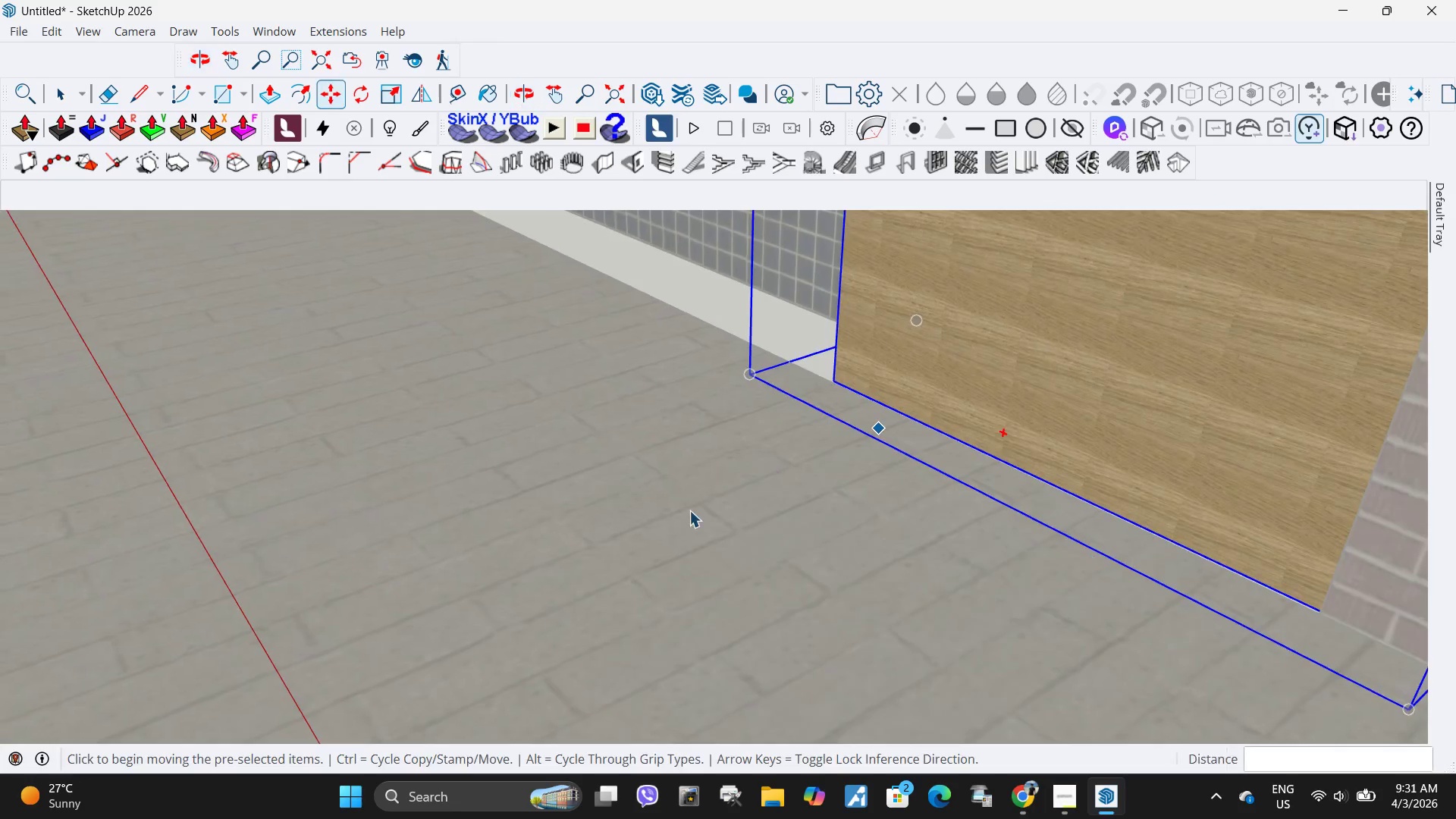 
left_click([689, 510])
 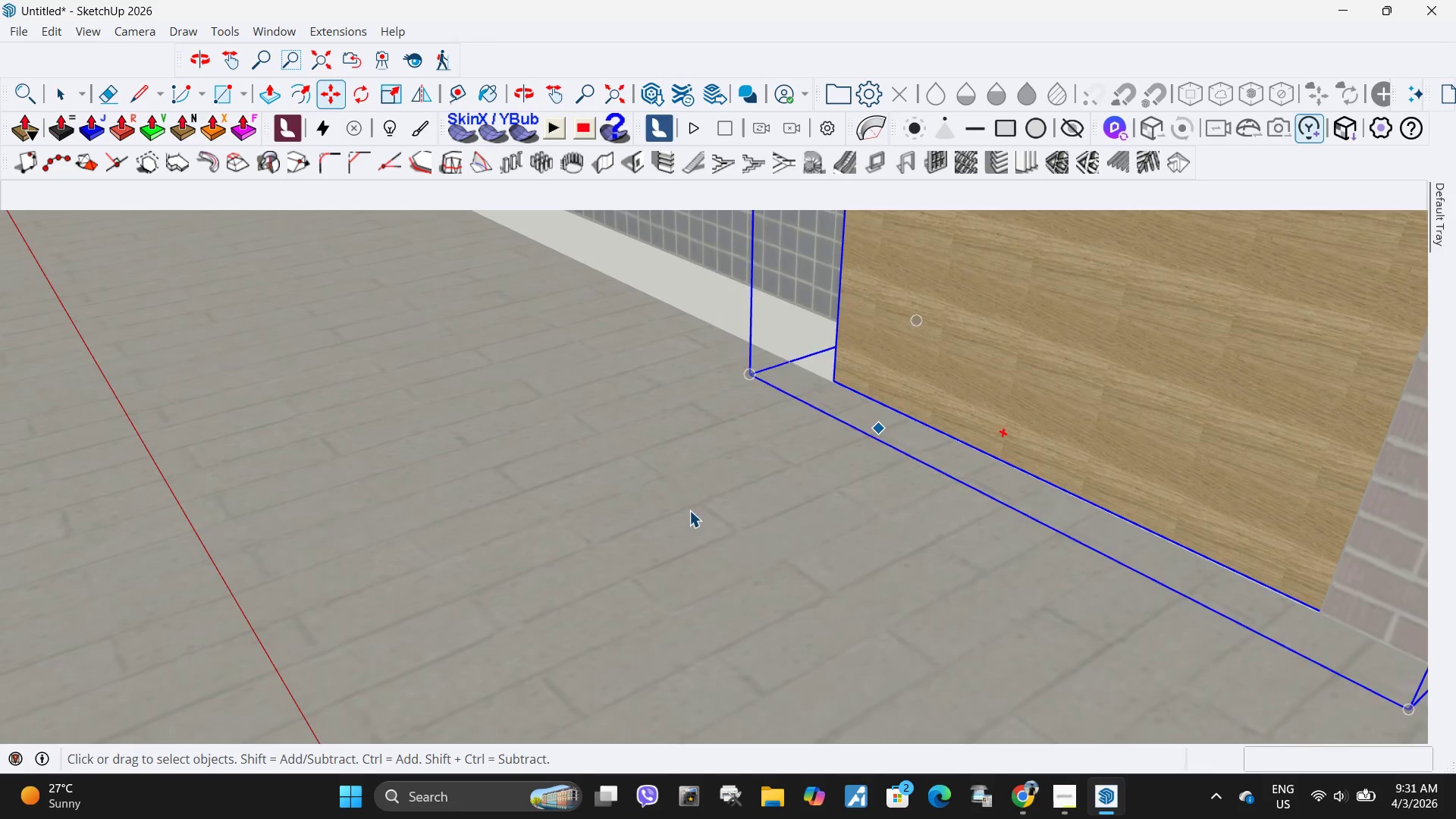 
key(Escape)
 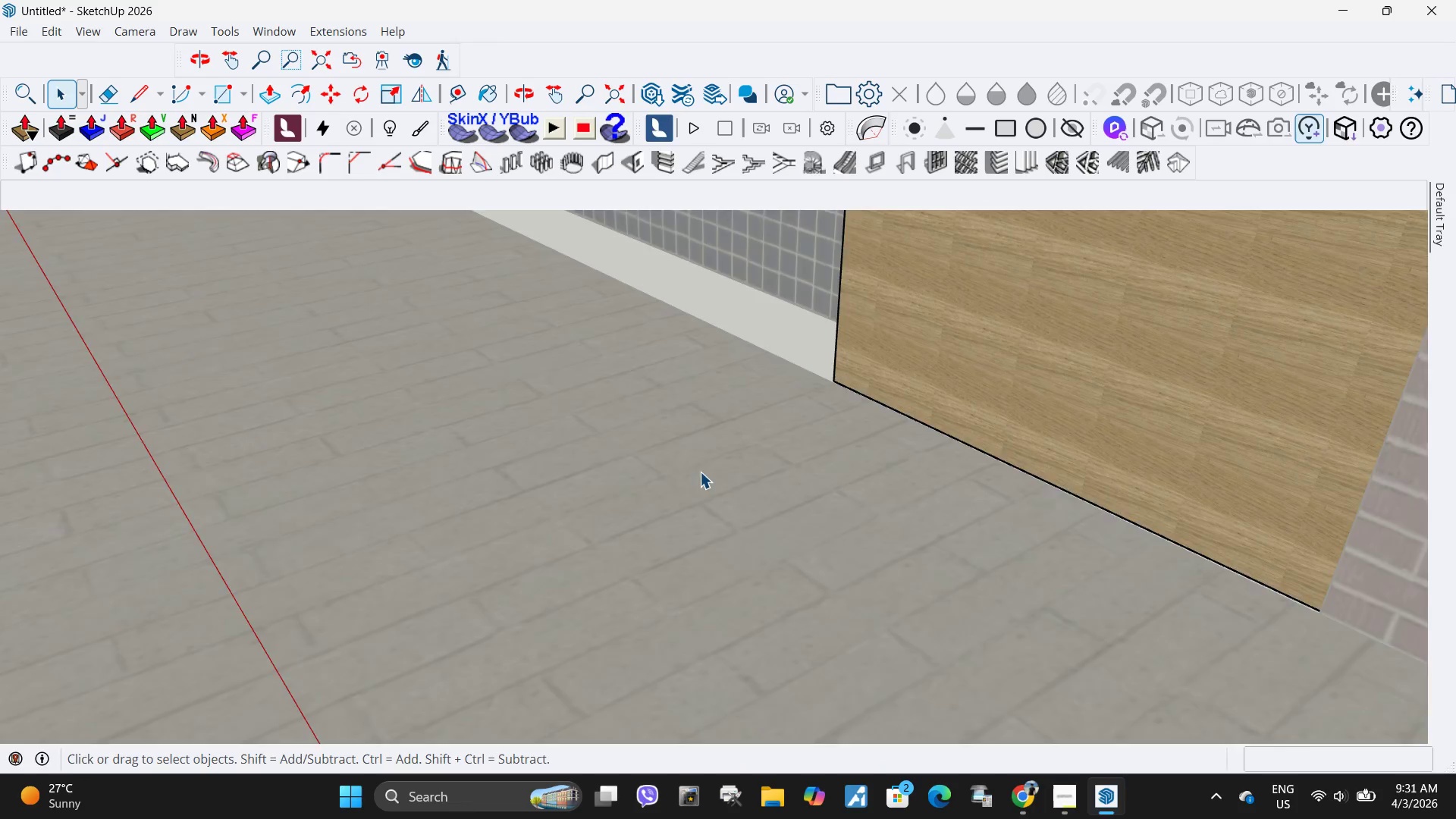 
scroll: coordinate [814, 439], scroll_direction: down, amount: 20.0
 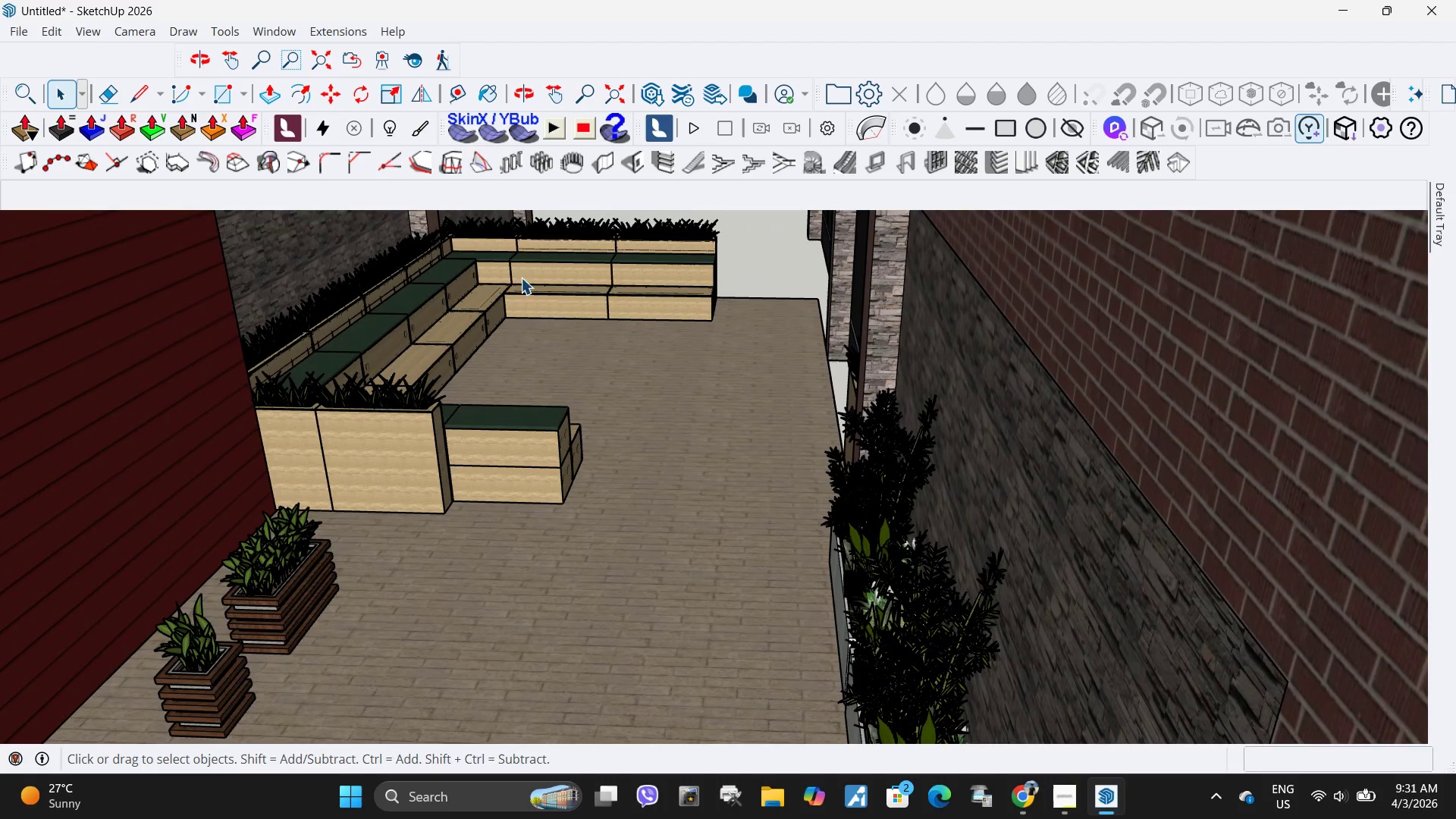 
scroll: coordinate [465, 359], scroll_direction: up, amount: 4.0
 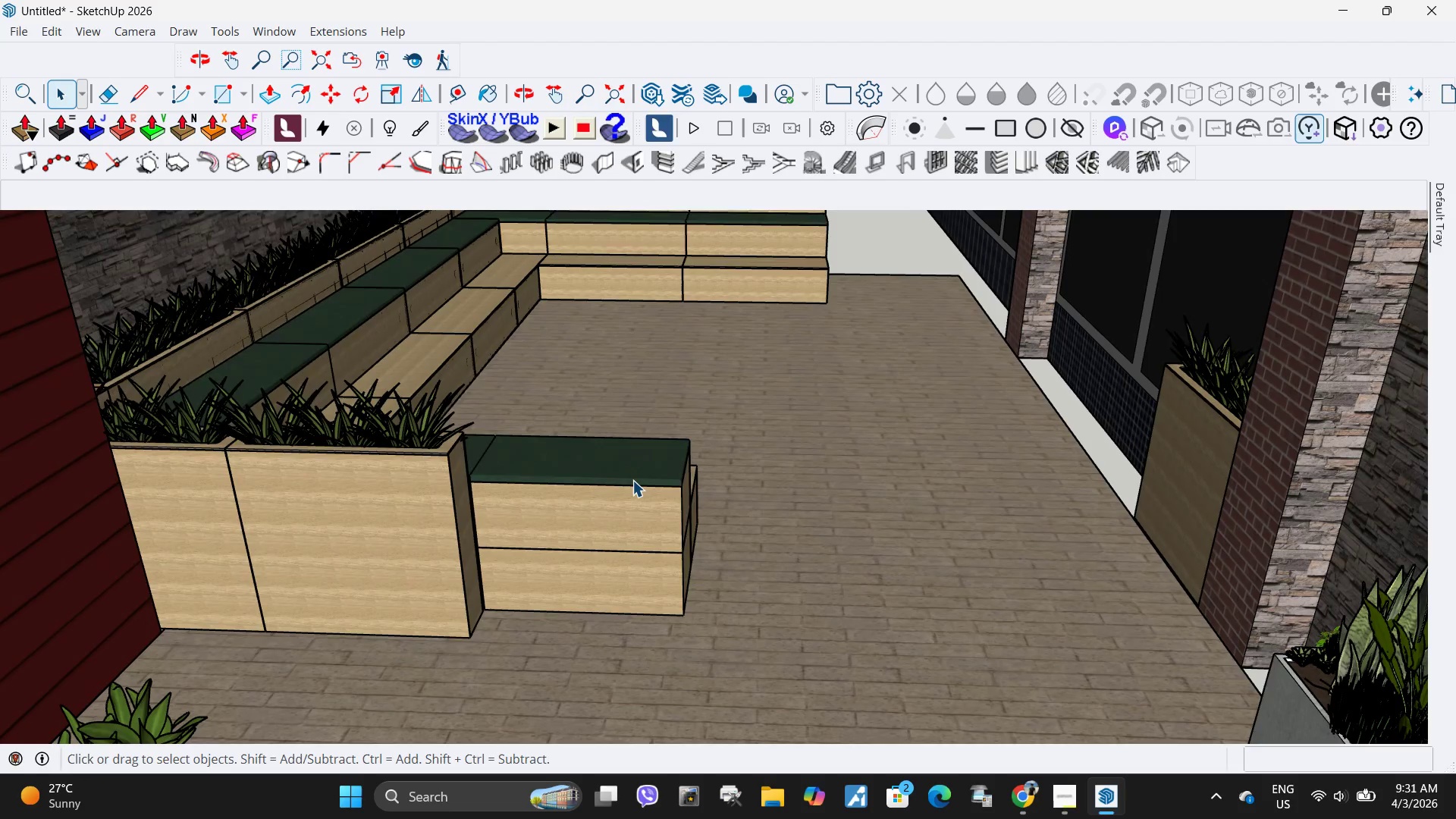 
double_click([632, 480])
 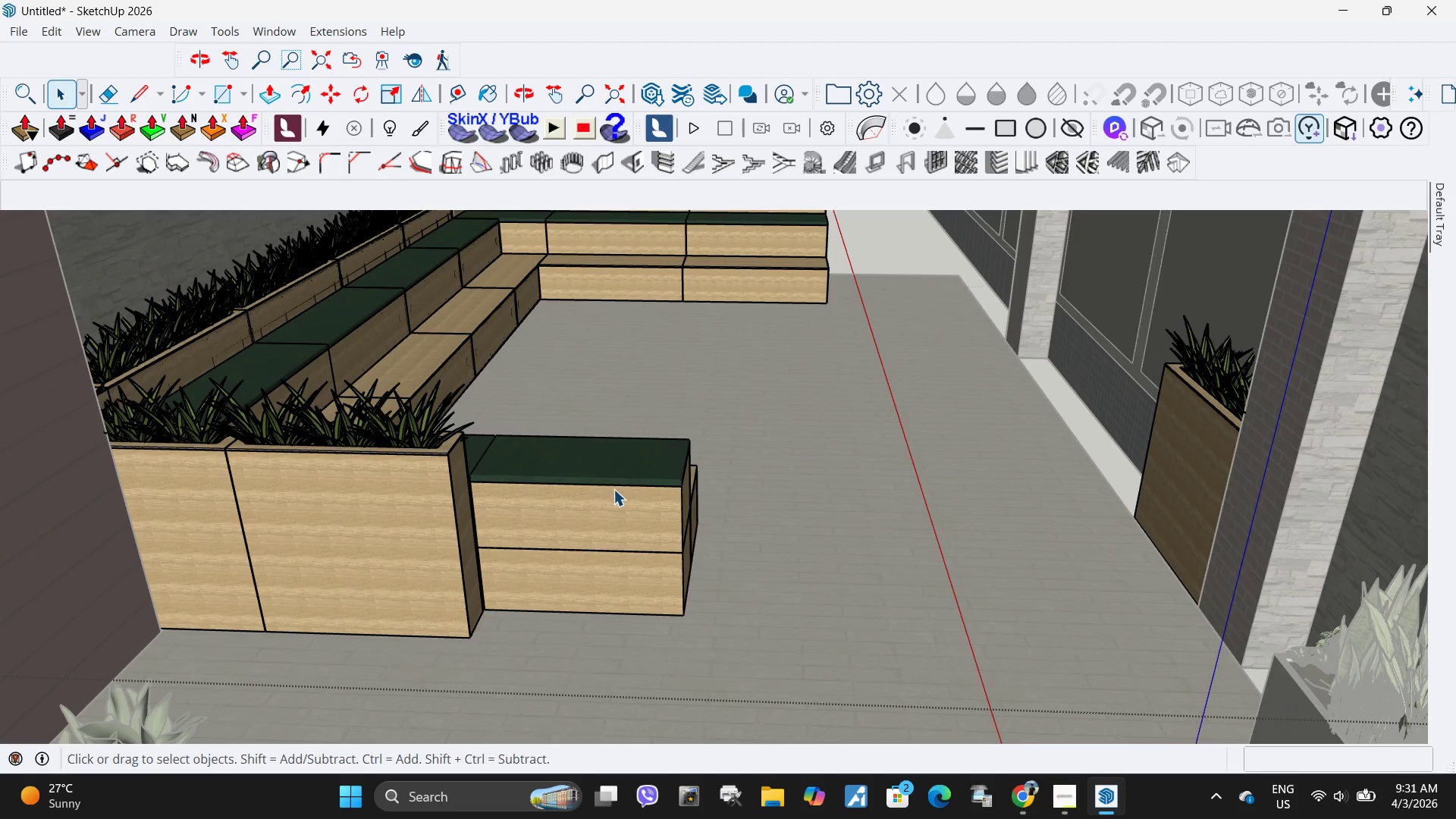 
left_click([613, 489])
 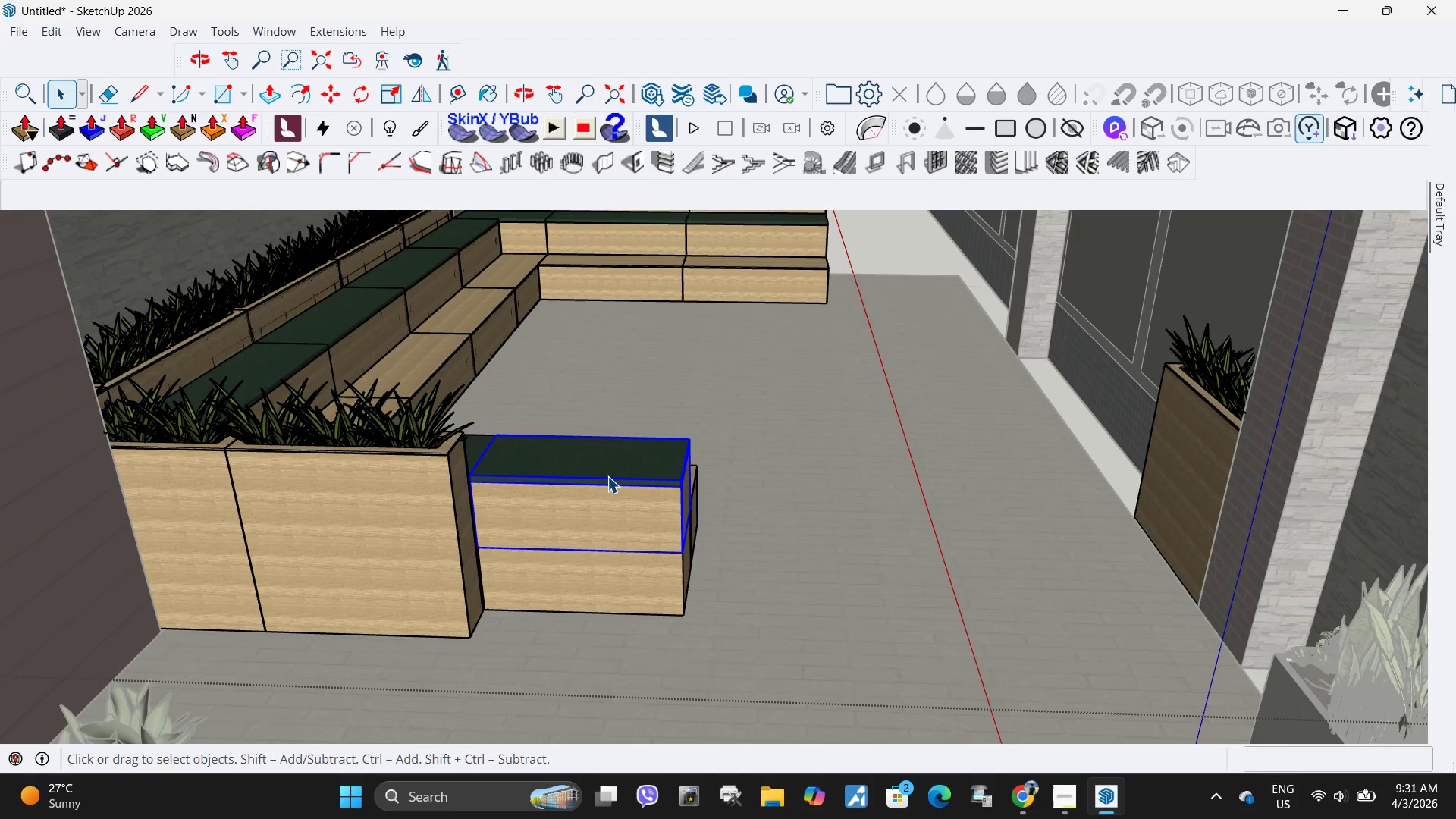 
scroll: coordinate [617, 463], scroll_direction: down, amount: 1.0
 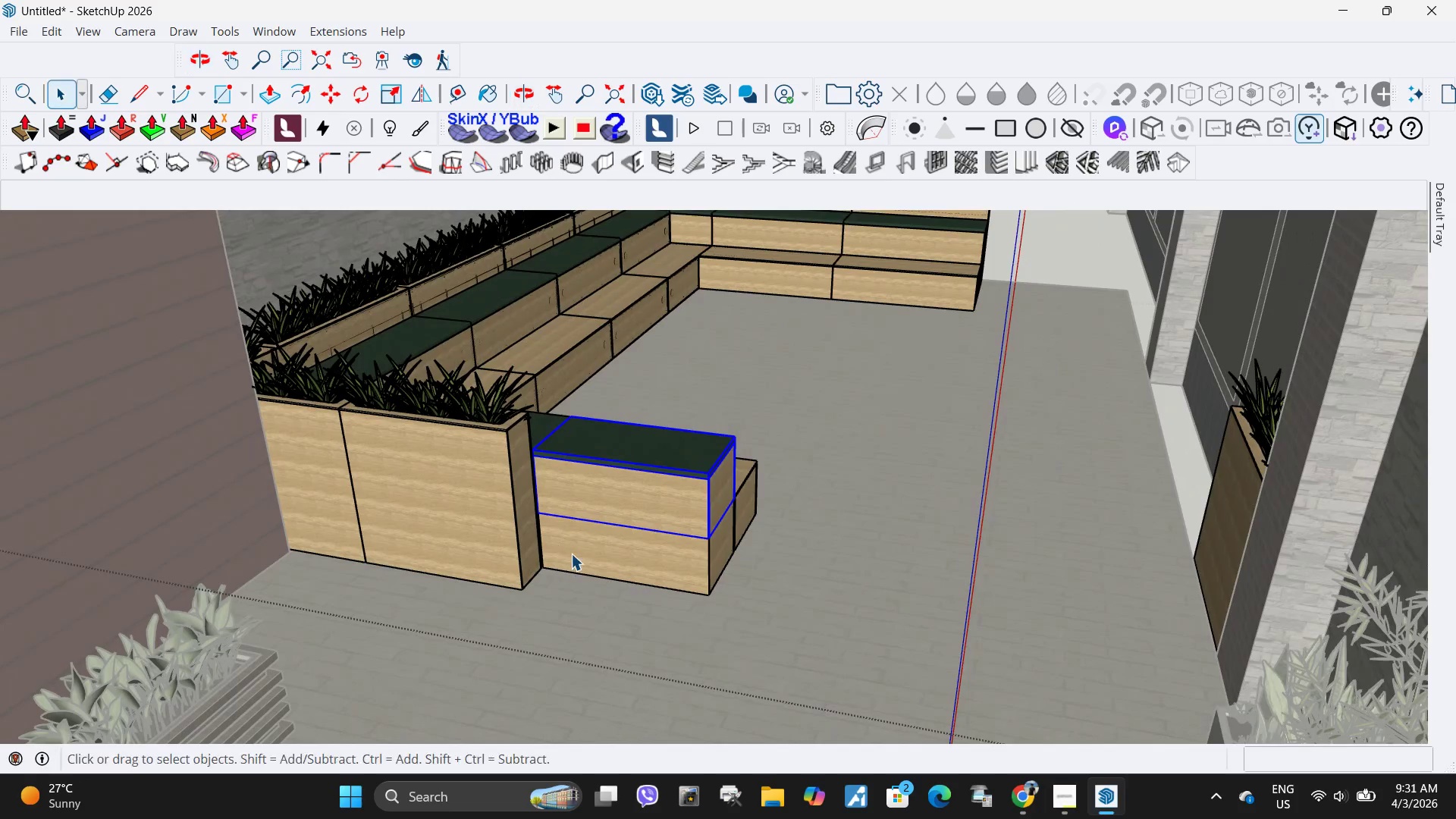 
key(Delete)
 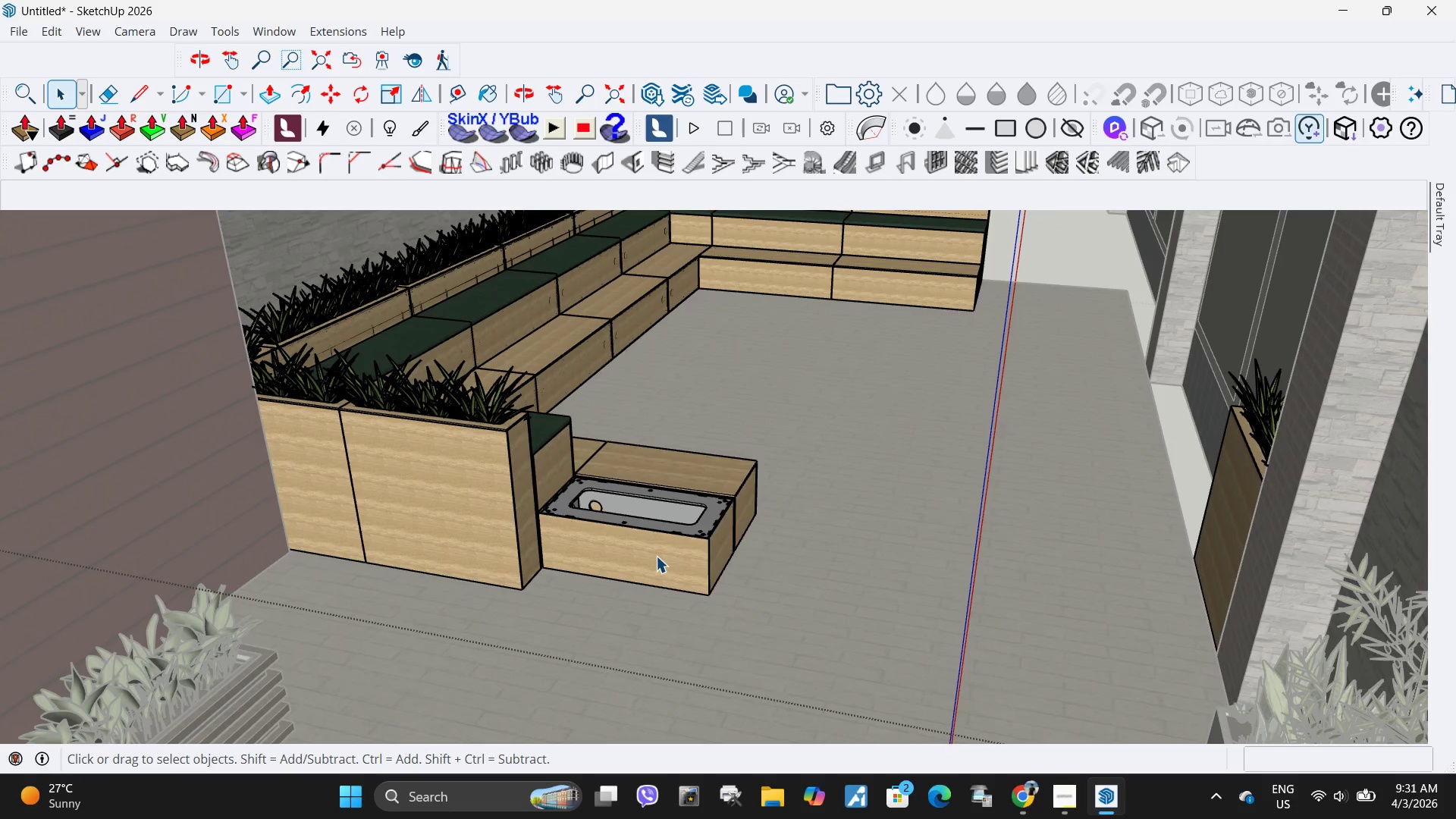 
left_click([656, 556])
 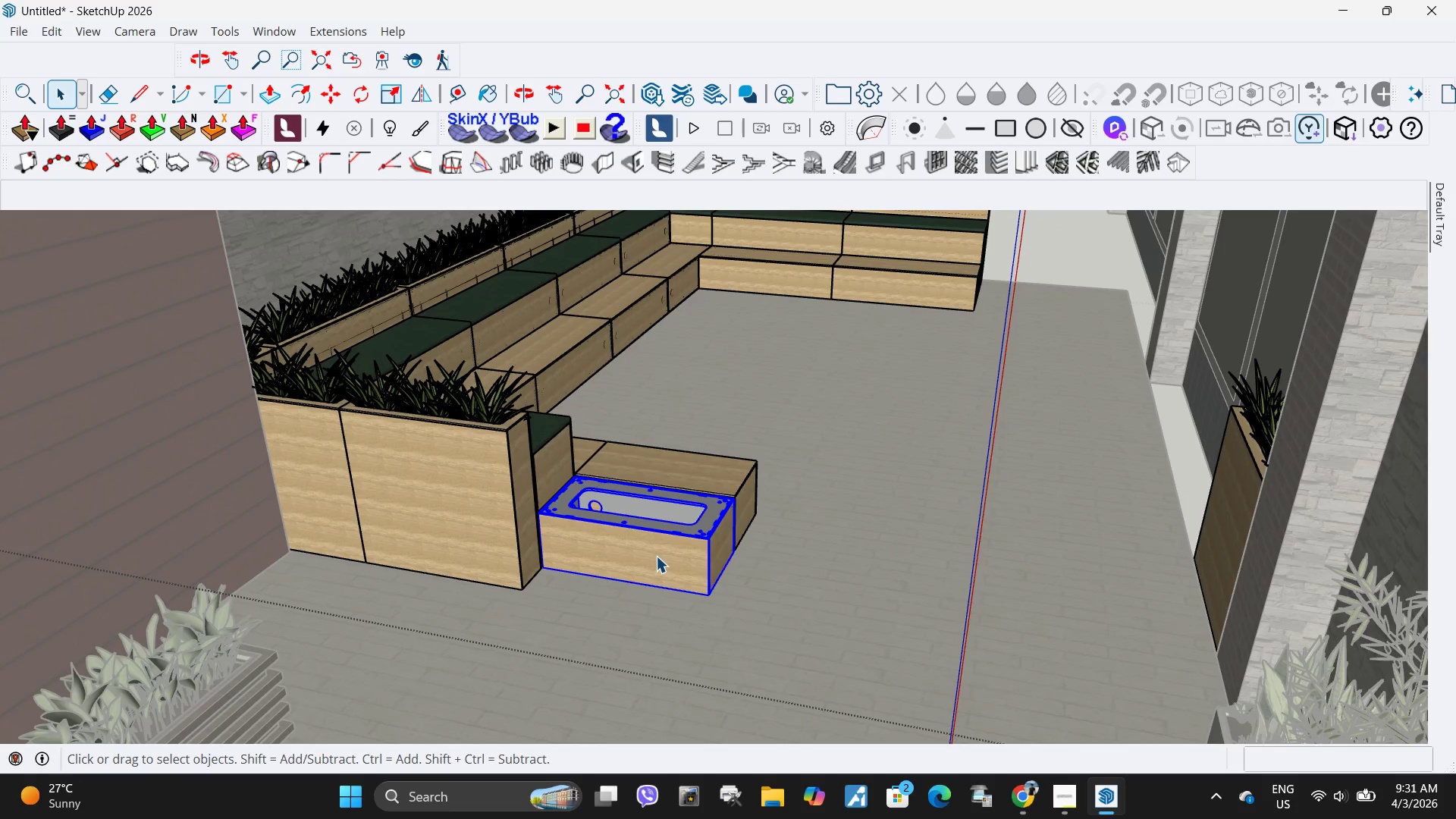 
key(Delete)
 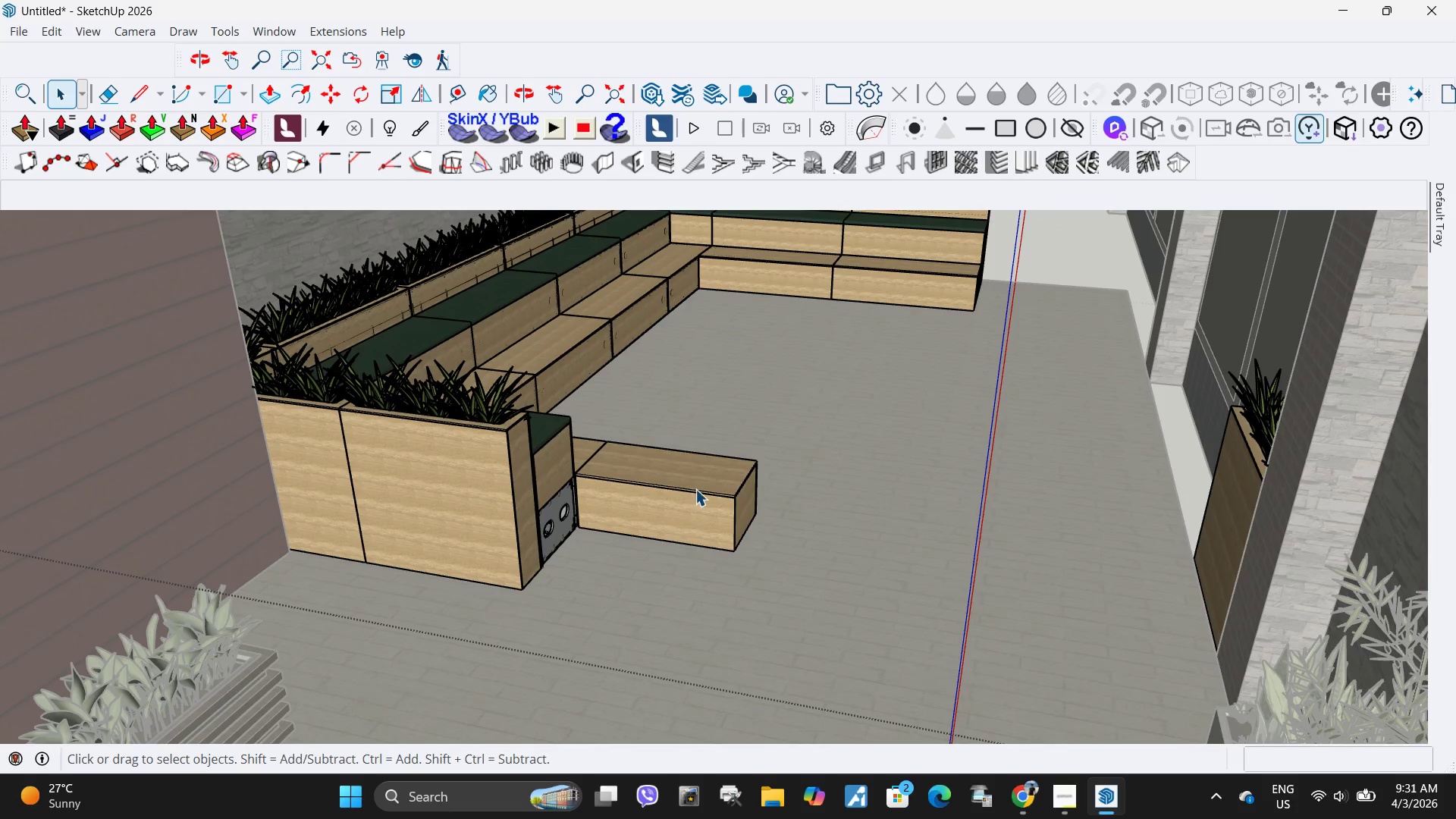 
left_click([695, 488])
 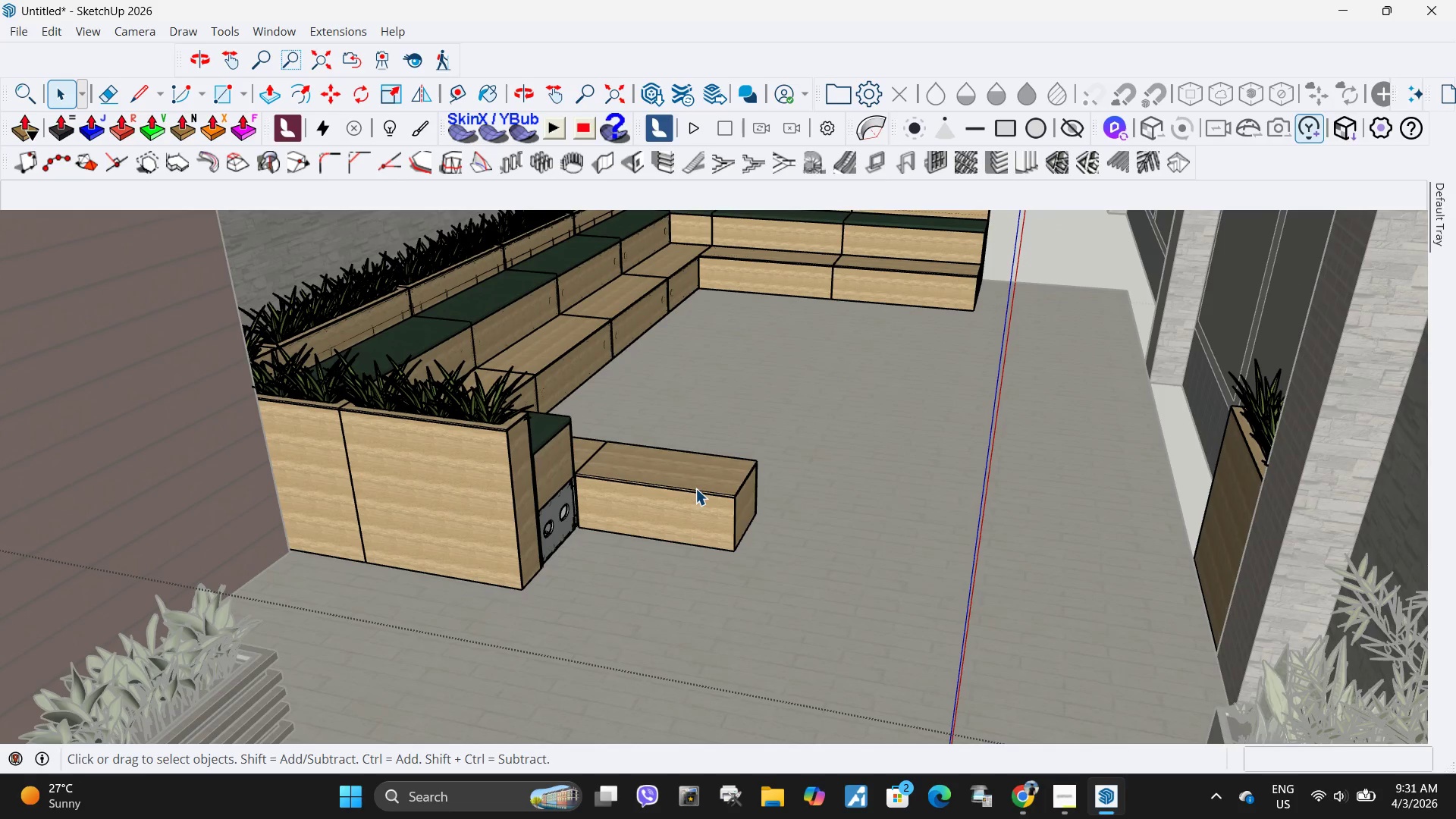 
key(Delete)
 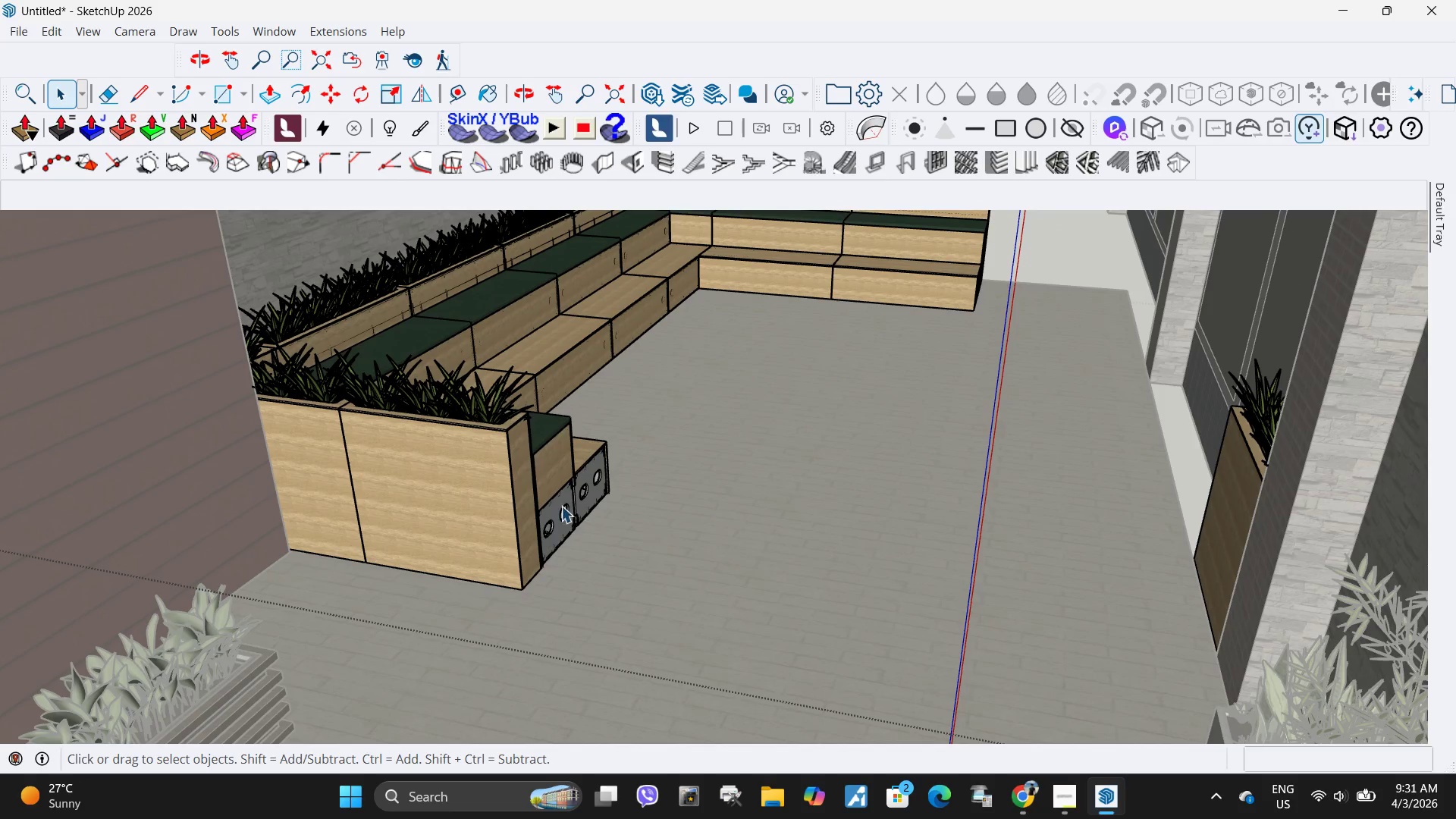 
scroll: coordinate [460, 527], scroll_direction: up, amount: 21.0
 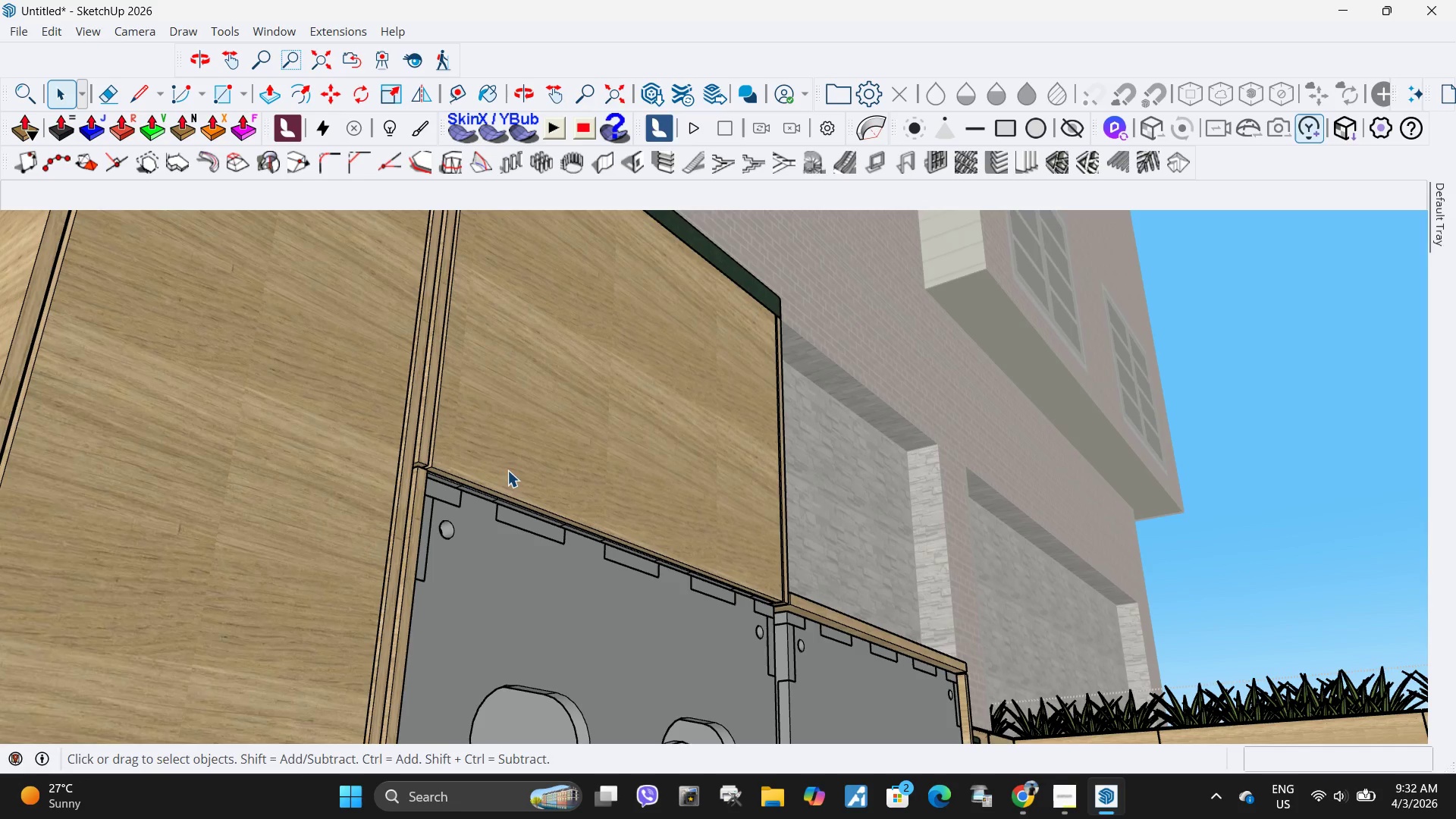 
scroll: coordinate [485, 555], scroll_direction: down, amount: 4.0
 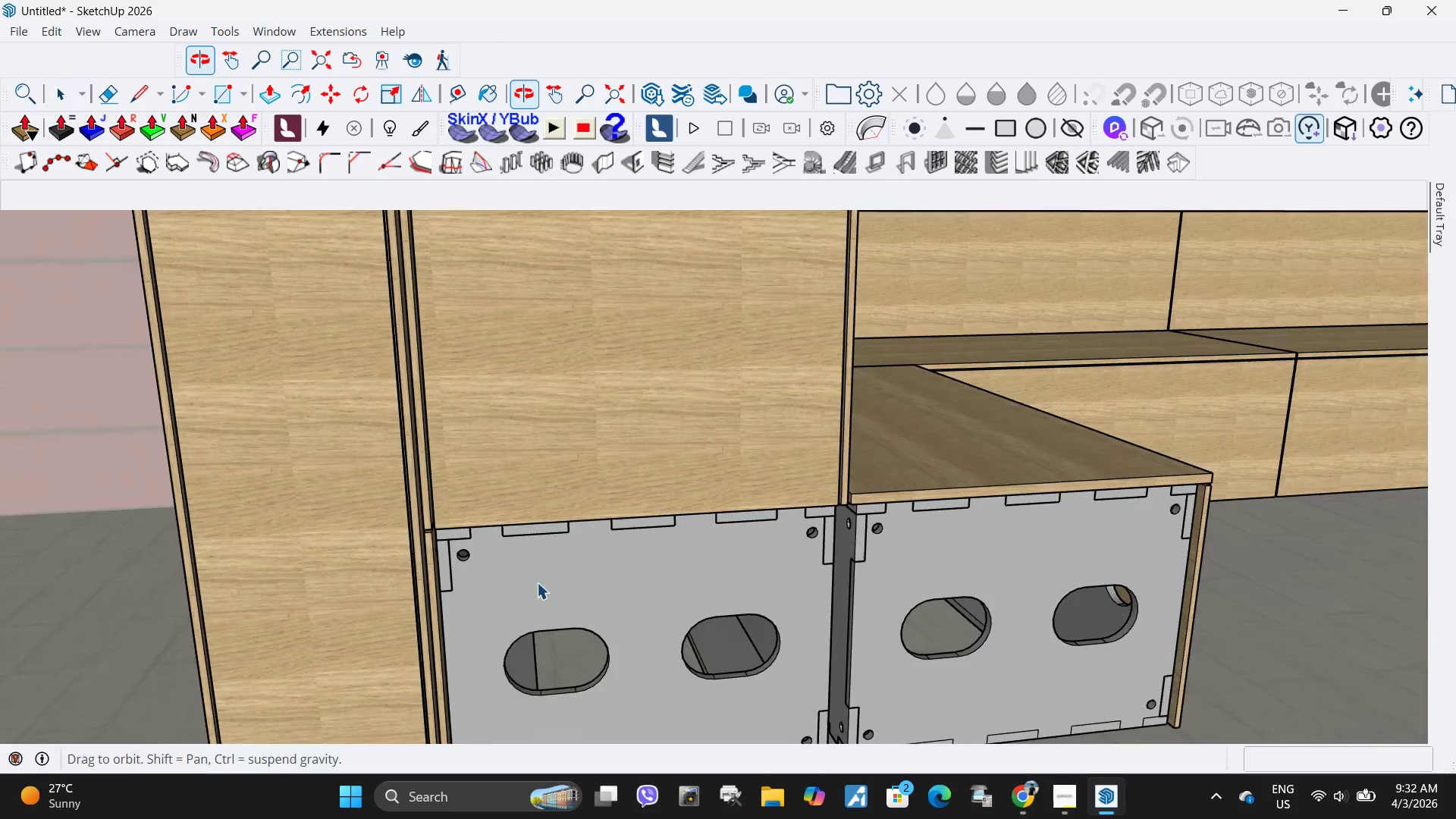 
left_click([514, 395])
 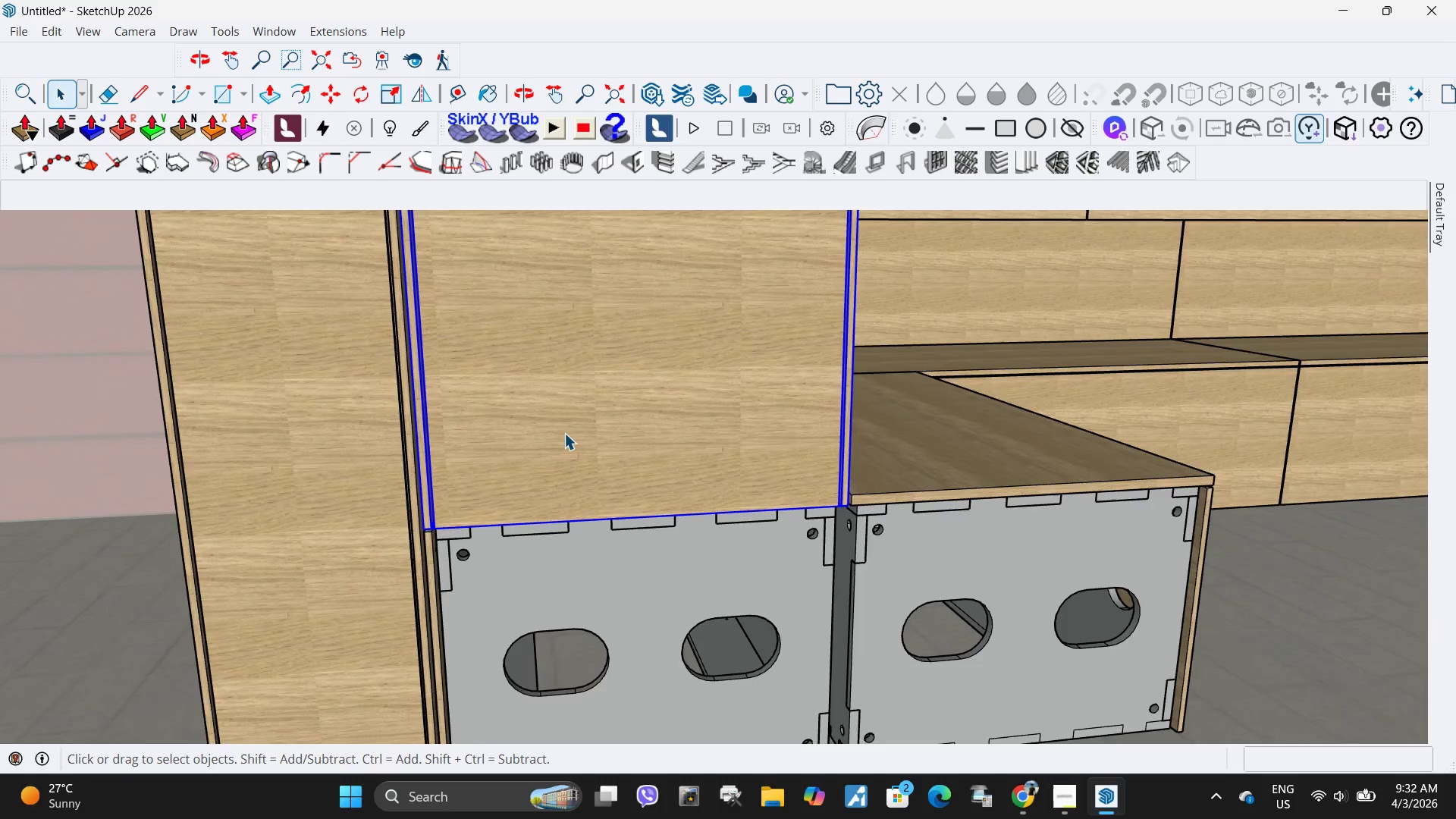 
scroll: coordinate [570, 437], scroll_direction: down, amount: 5.0
 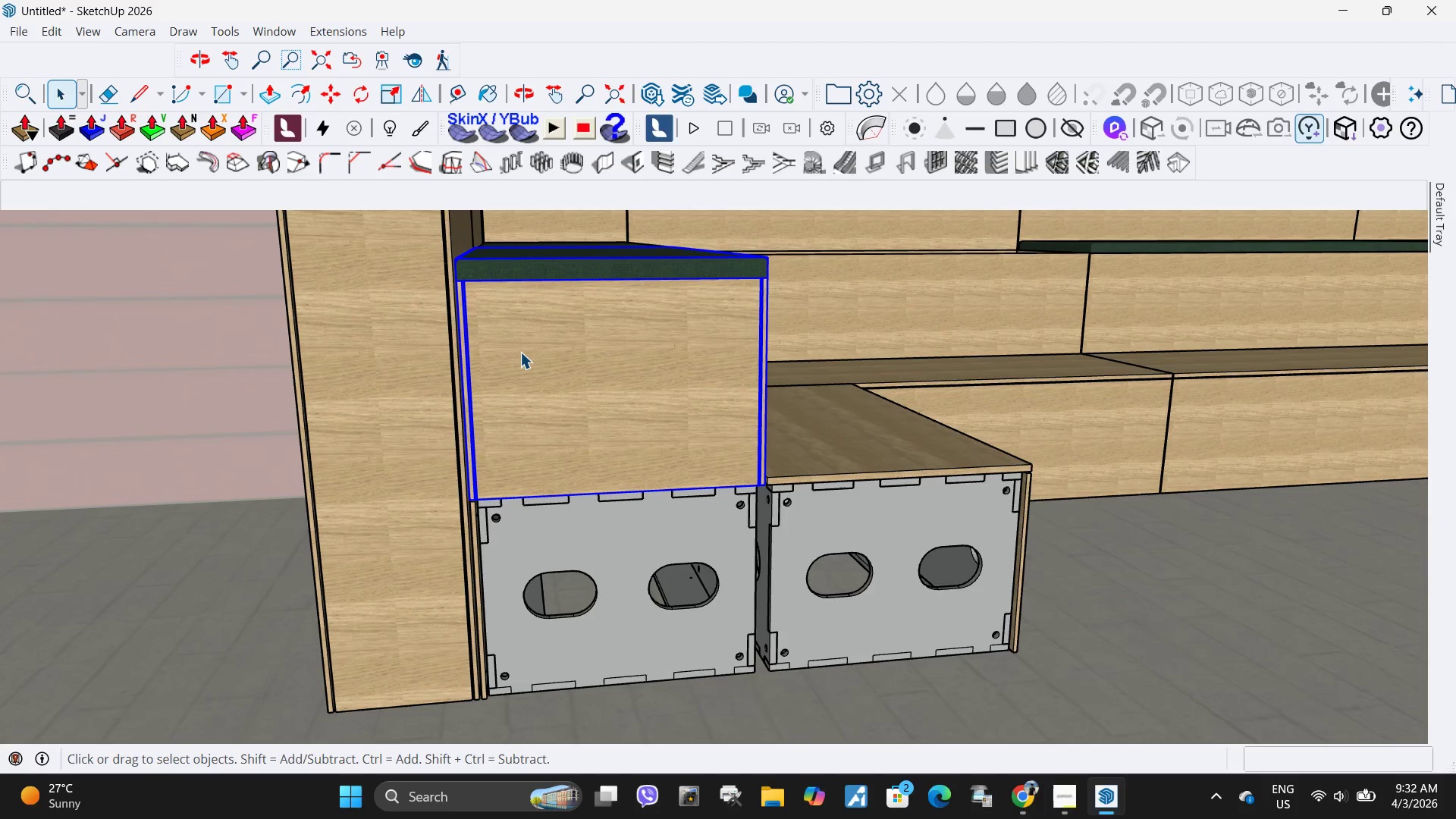 
double_click([520, 352])
 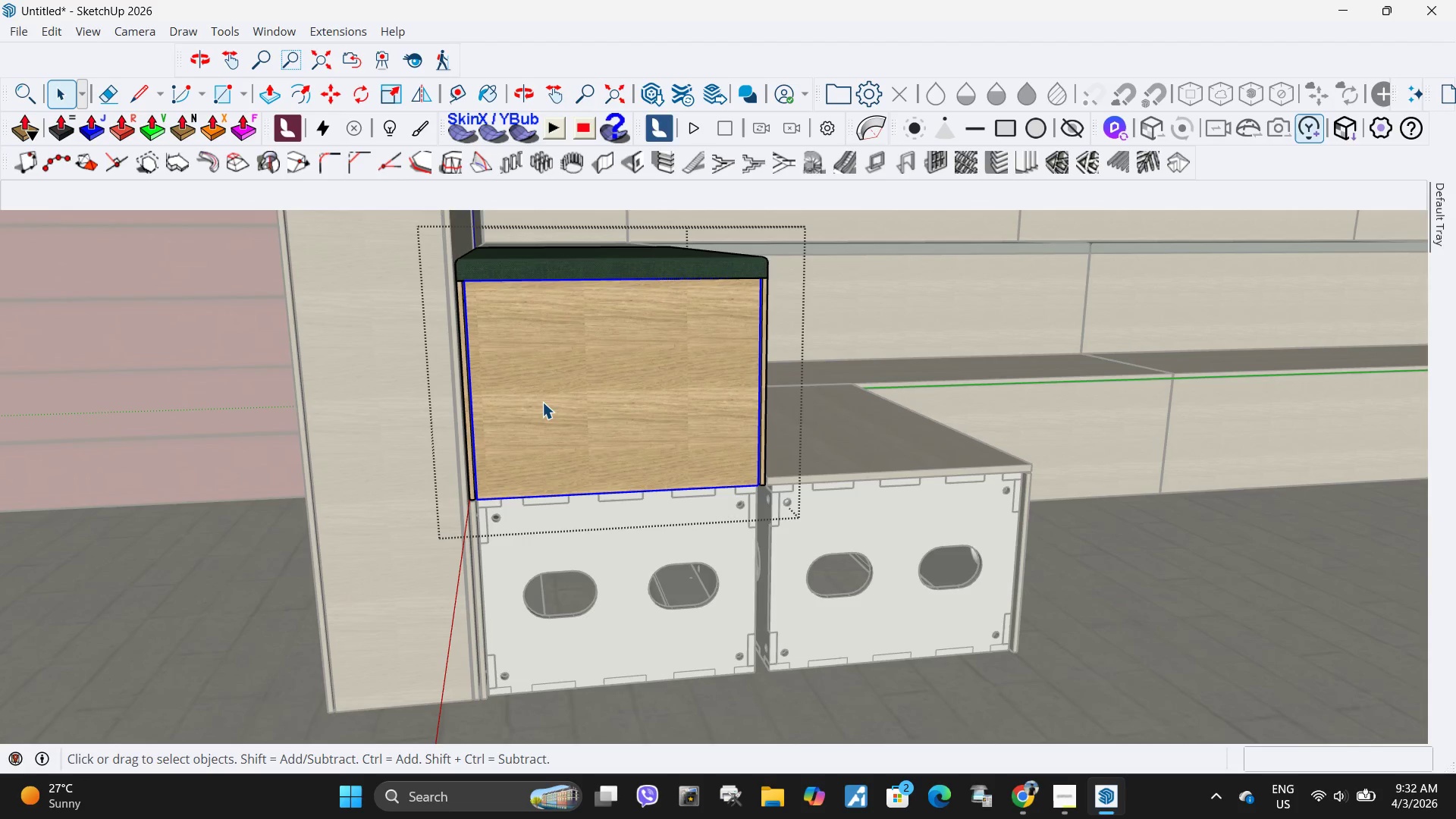 
left_click([542, 402])
 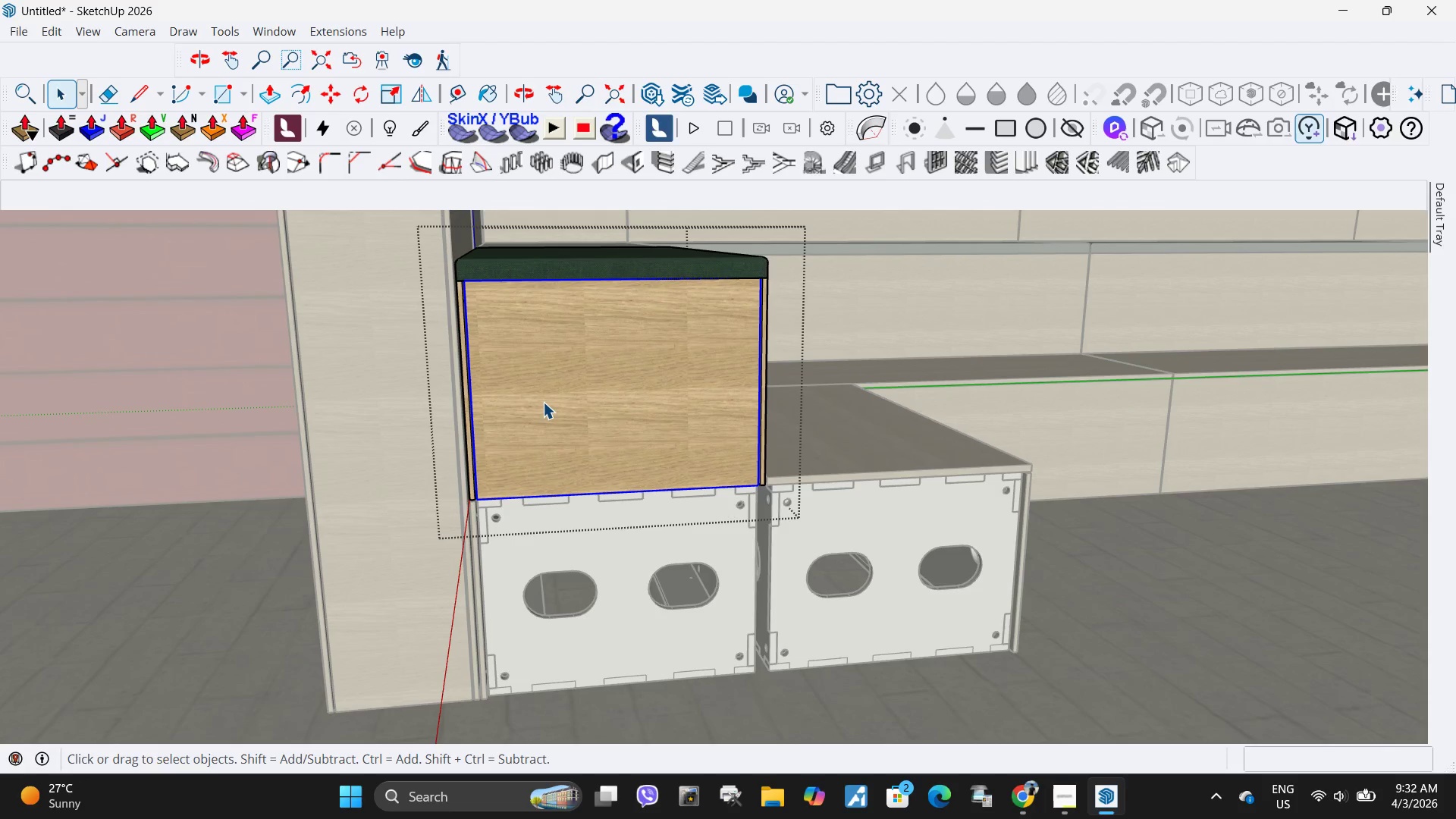 
key(M)
 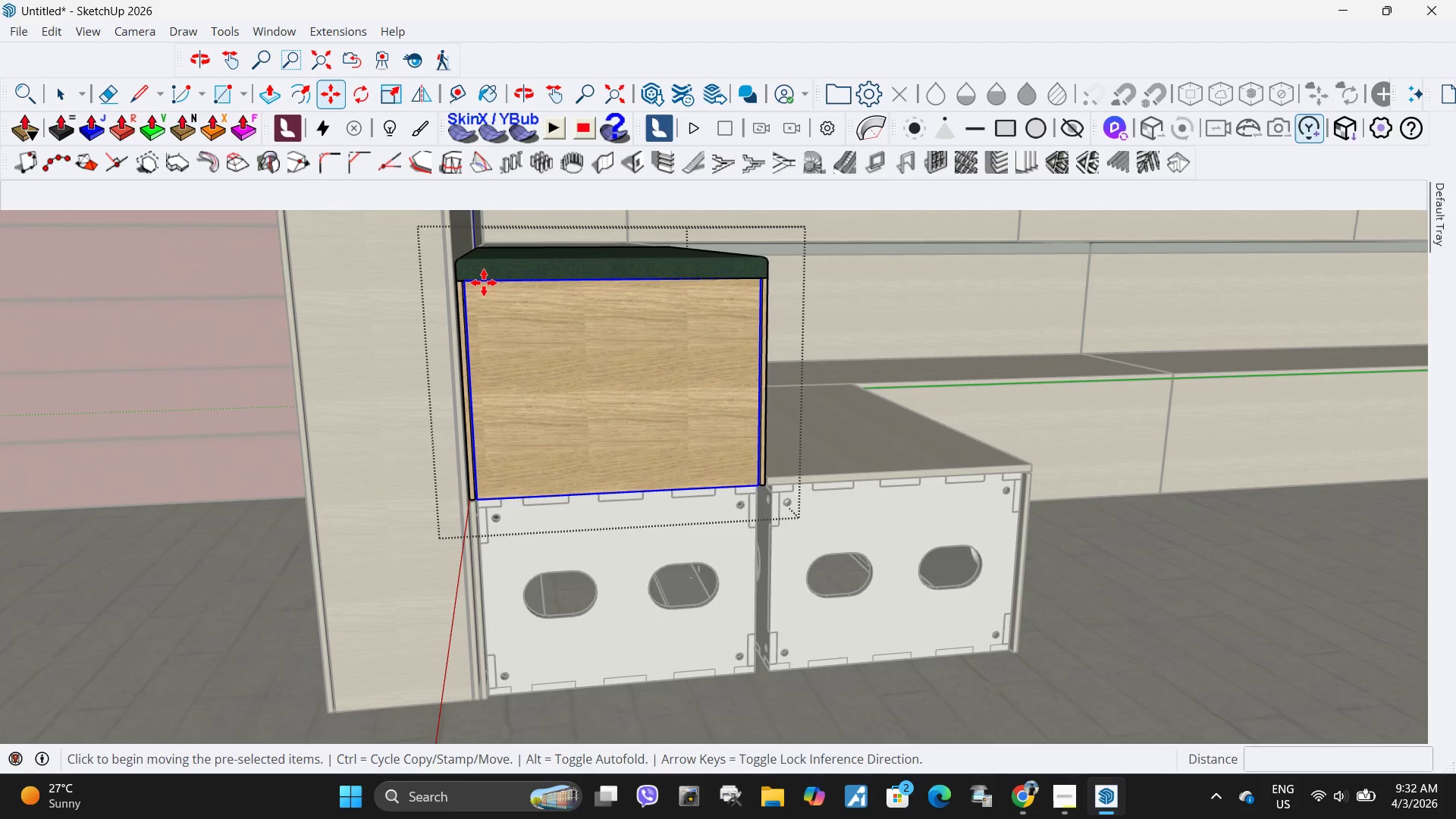 
key(Control+ControlLeft)
 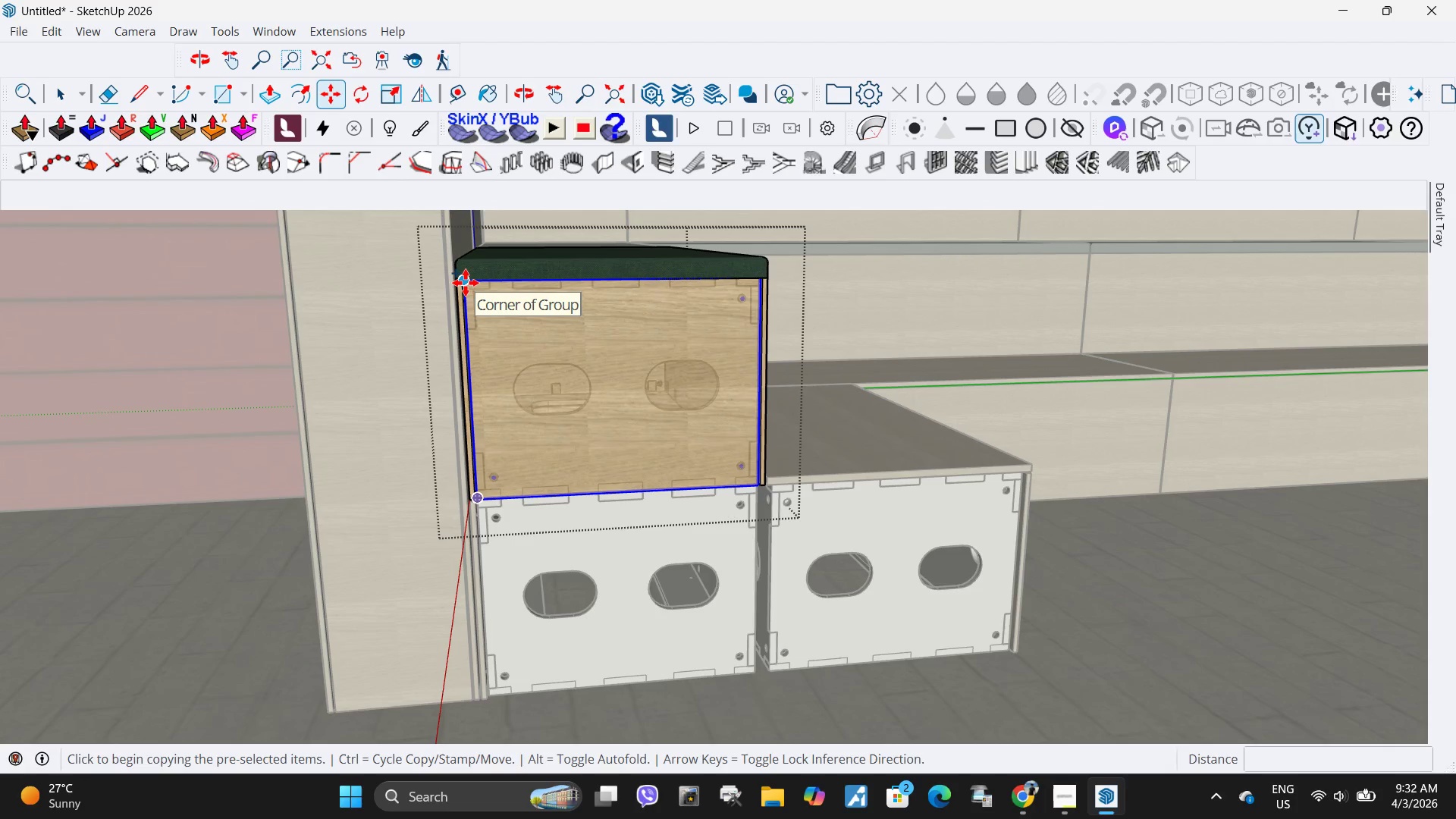 
left_click([466, 283])
 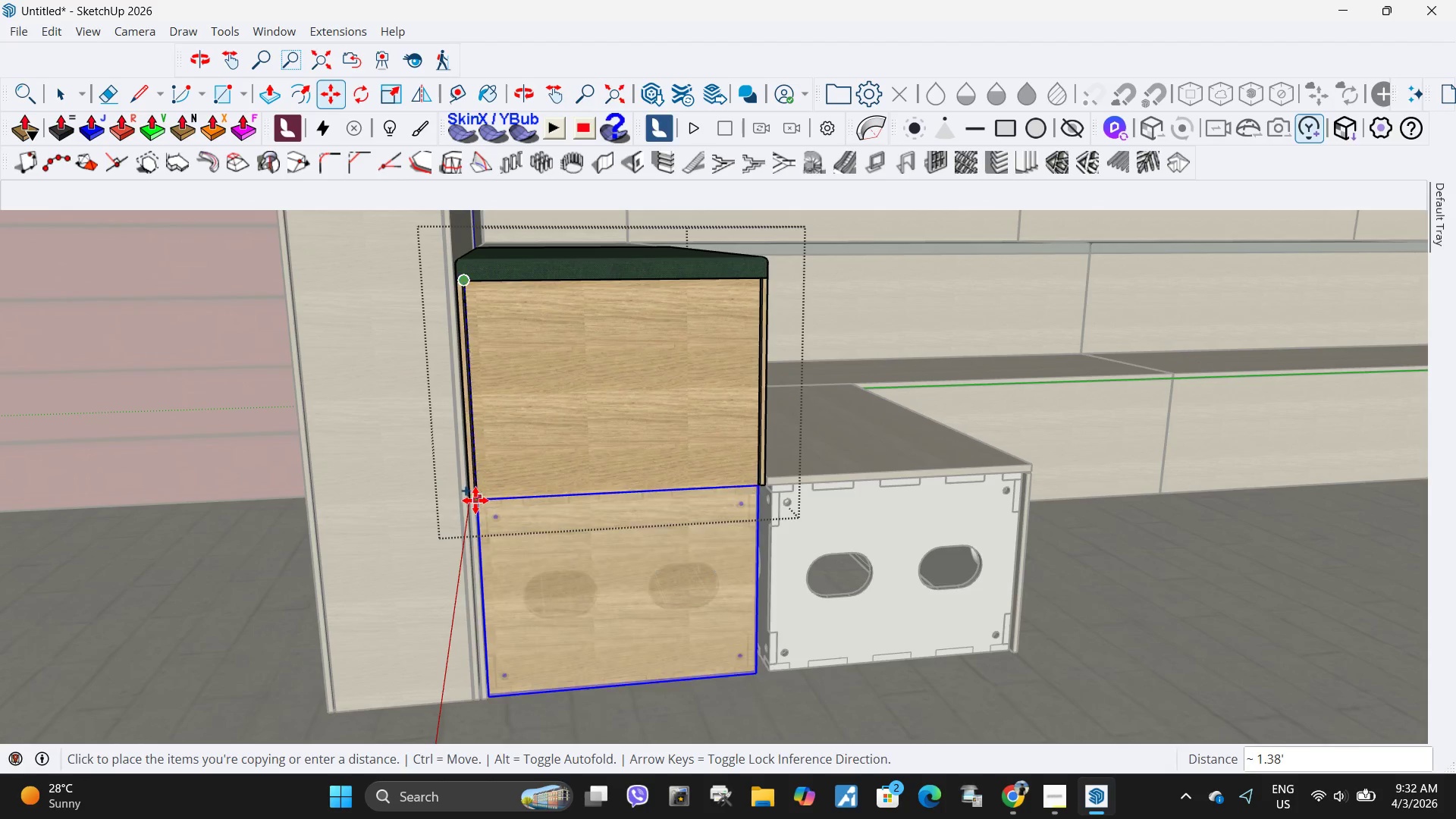 
left_click([475, 500])
 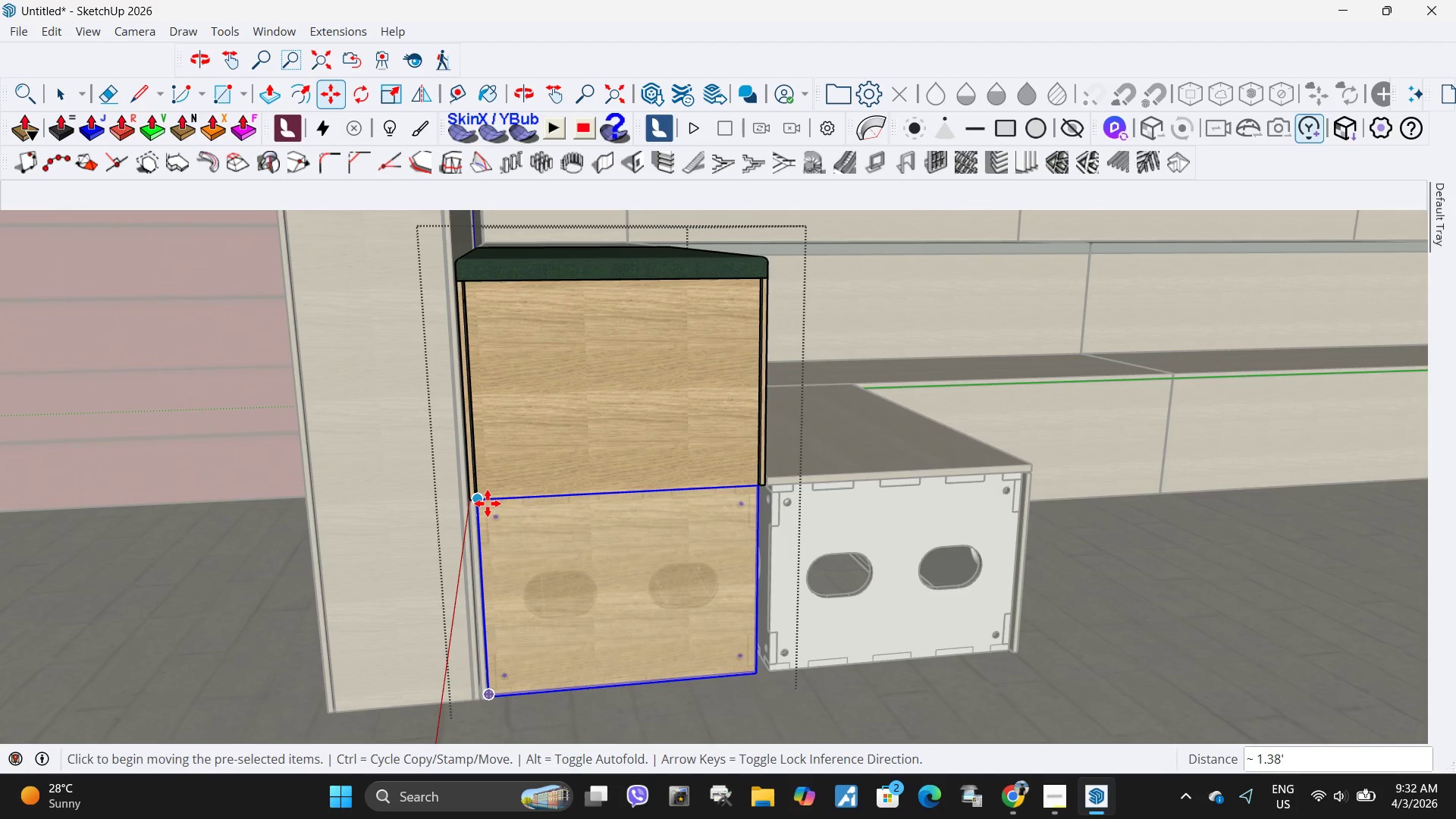 
key(M)
 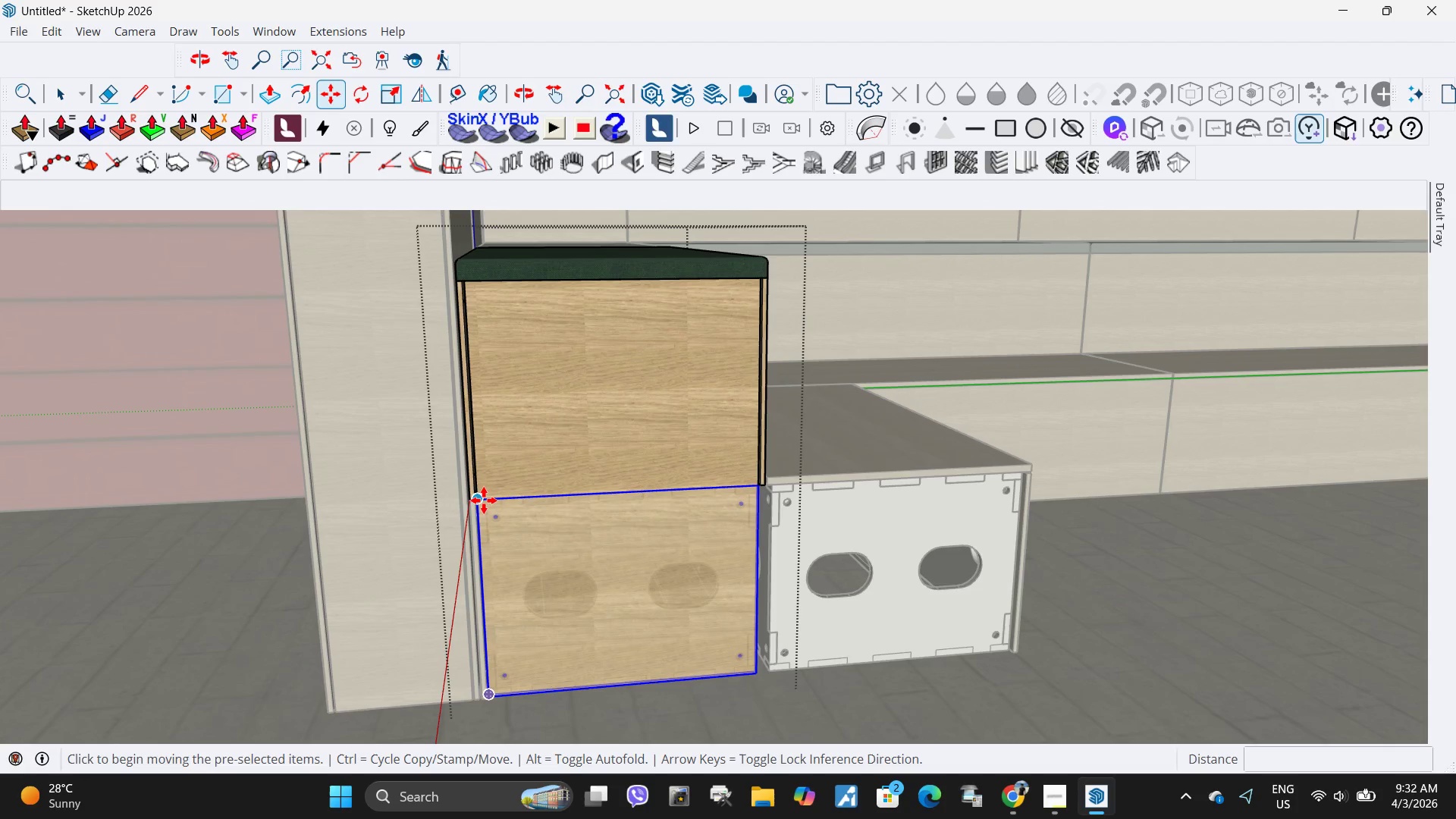 
key(Control+ControlLeft)
 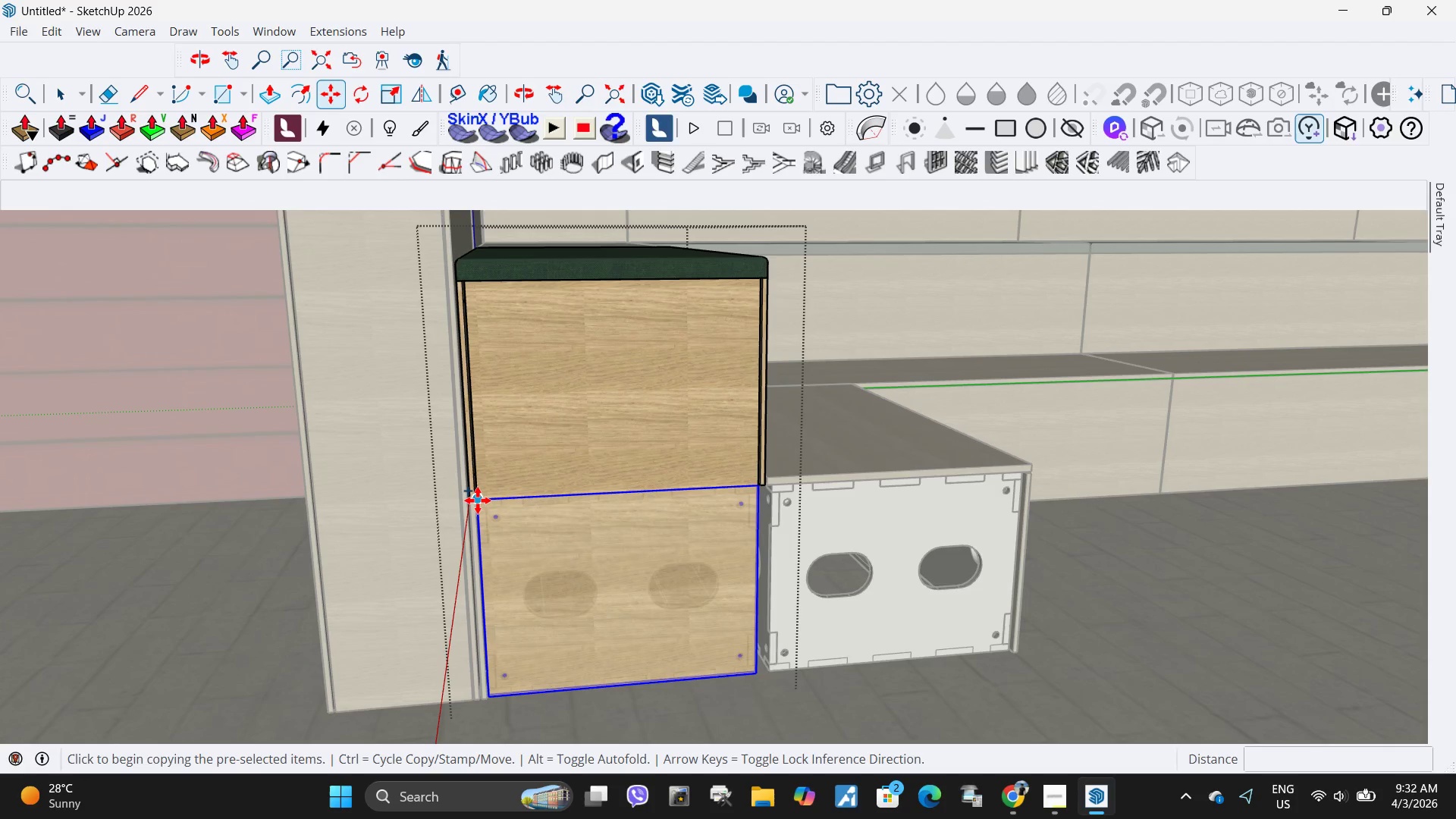 
left_click([478, 500])
 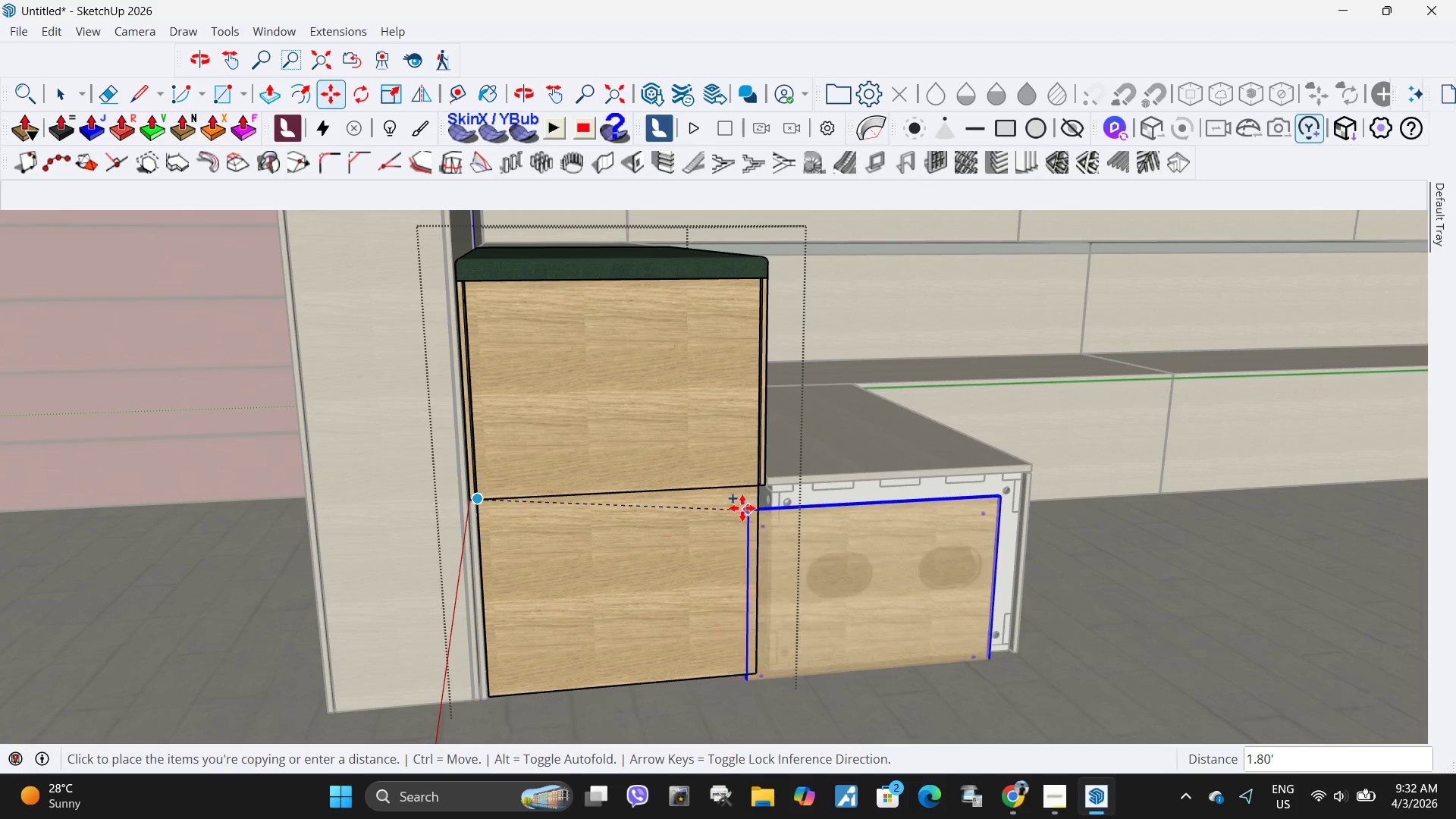 
scroll: coordinate [717, 491], scroll_direction: up, amount: 4.0
 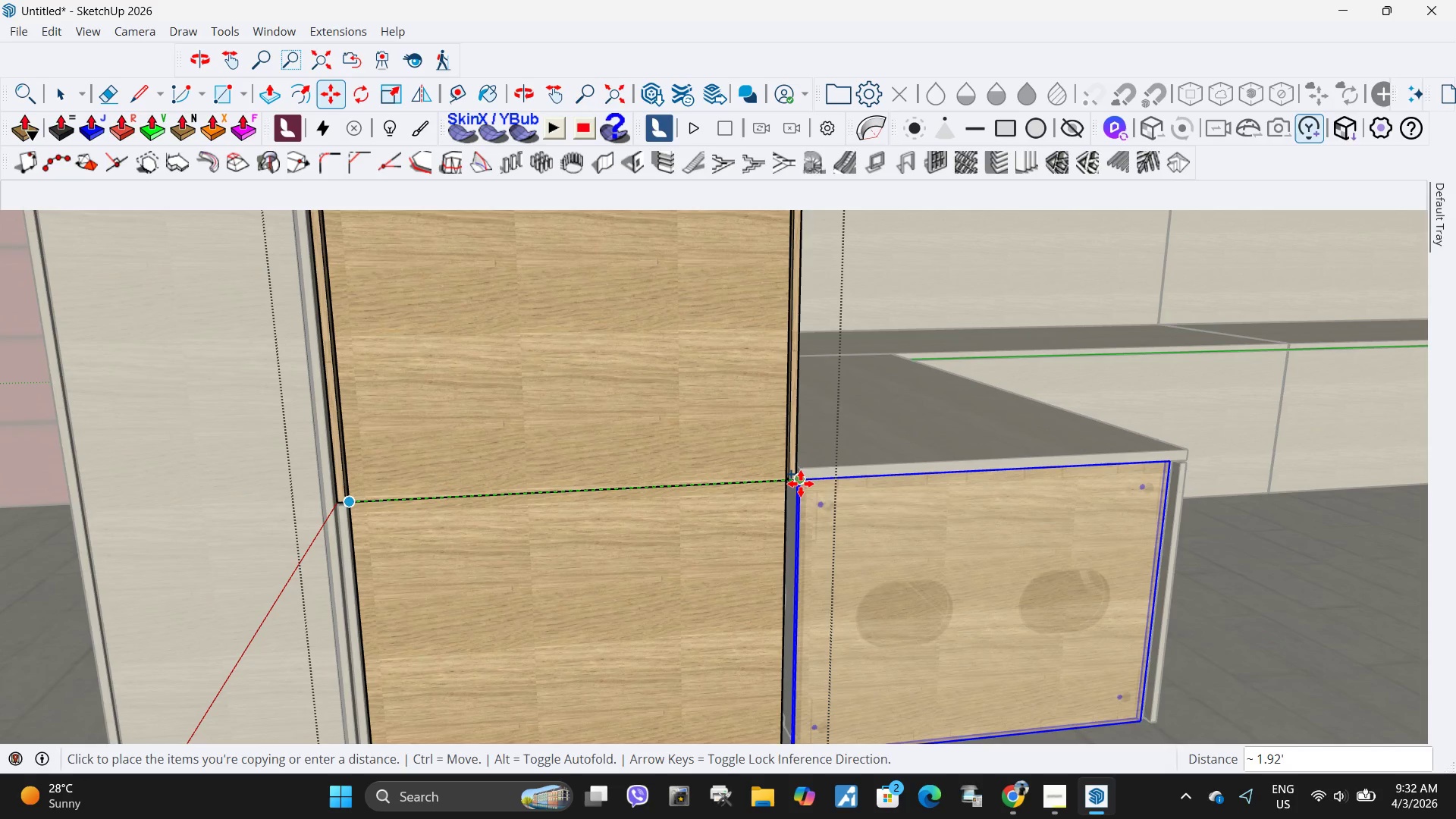 
left_click([801, 484])
 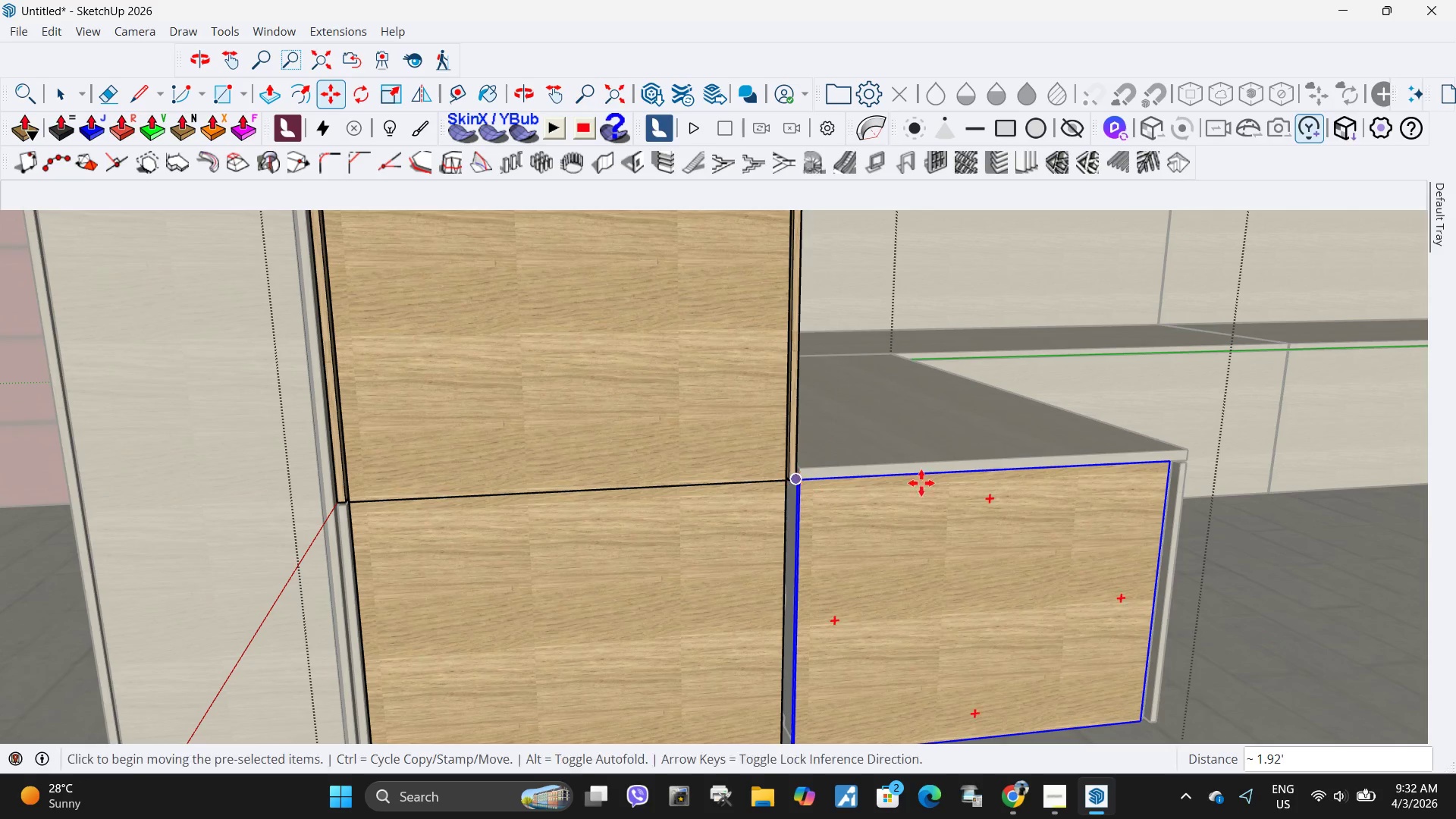 
key(Space)
 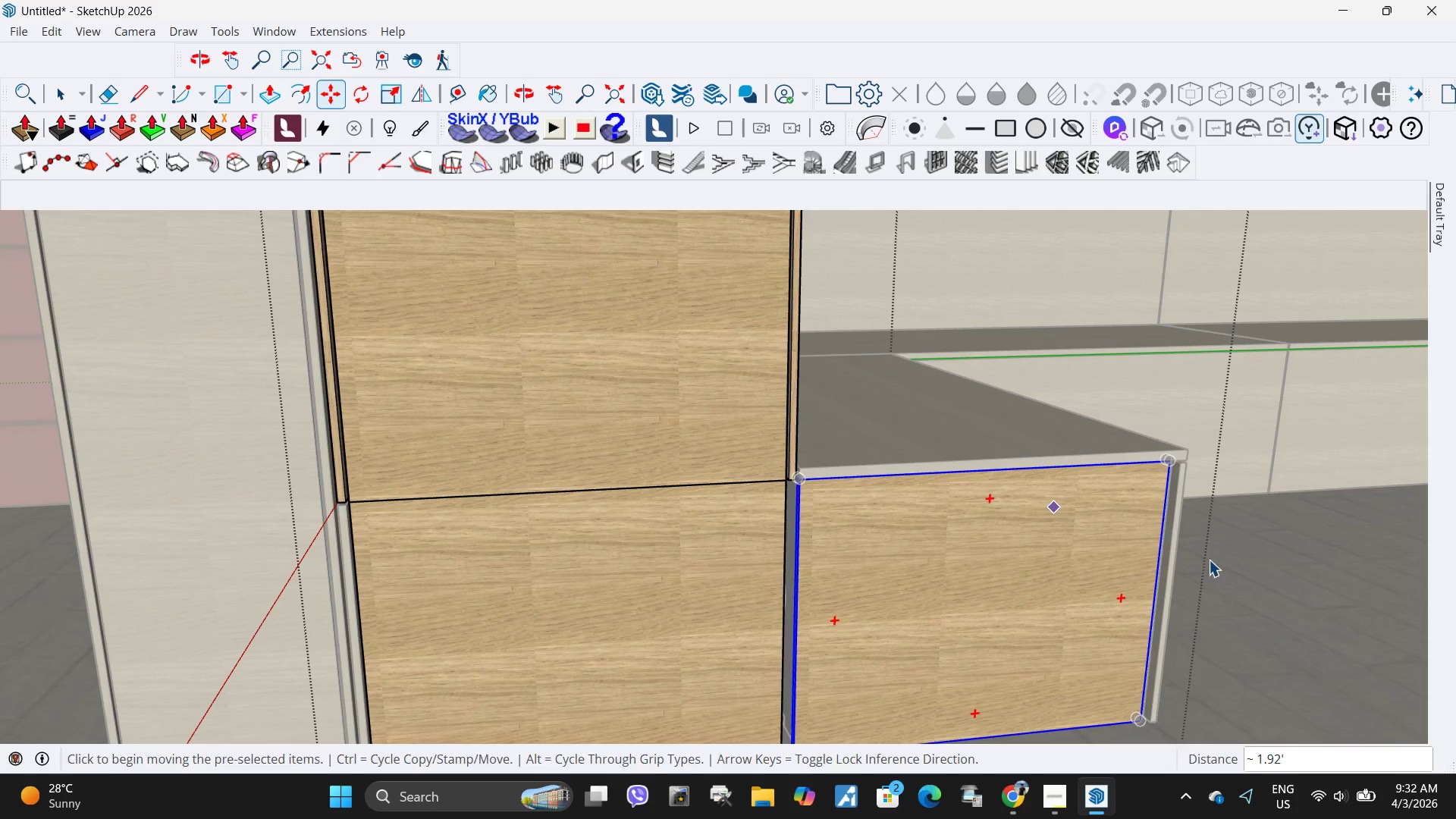 
key(Escape)
 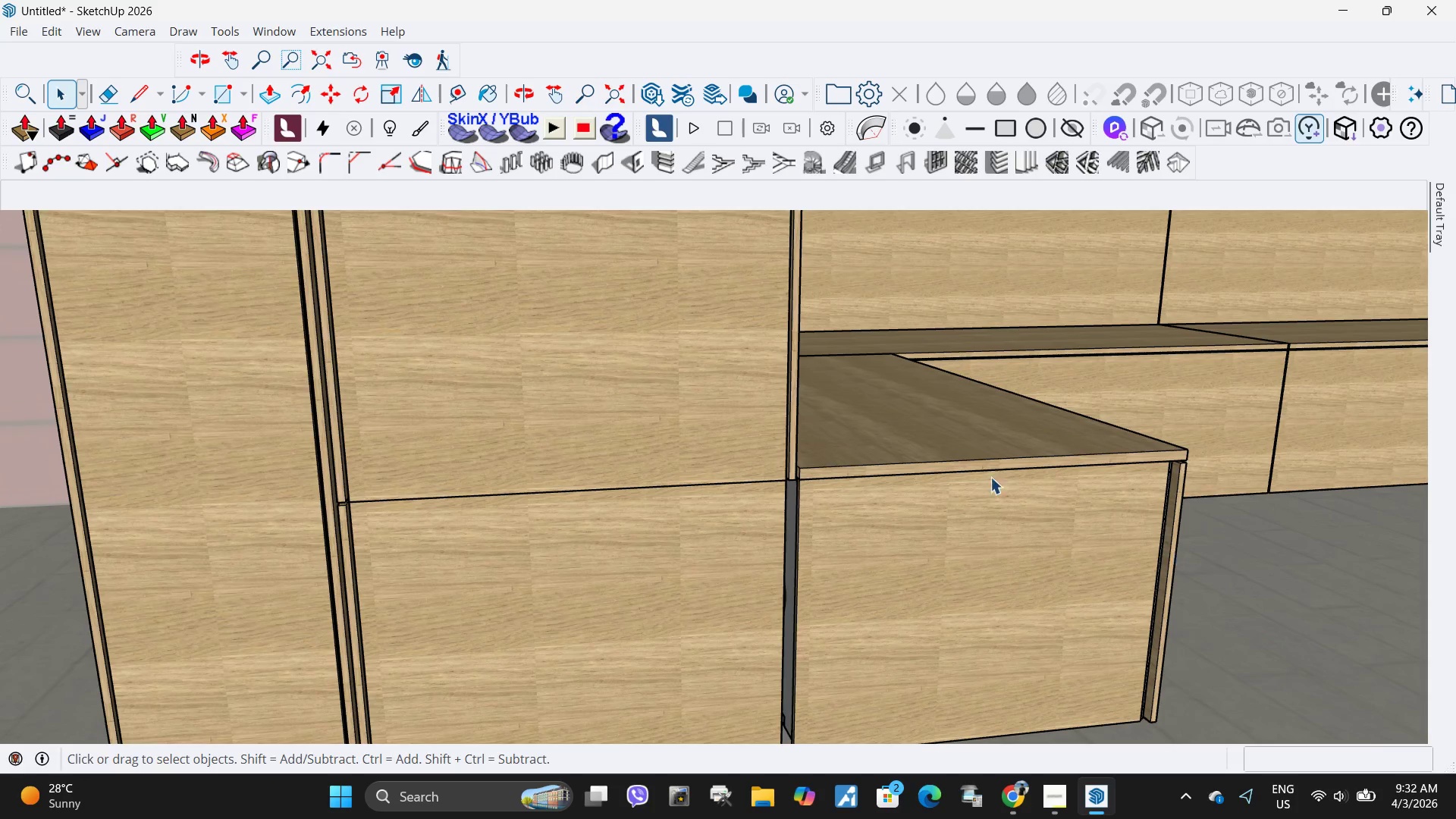 
scroll: coordinate [761, 479], scroll_direction: down, amount: 18.0
 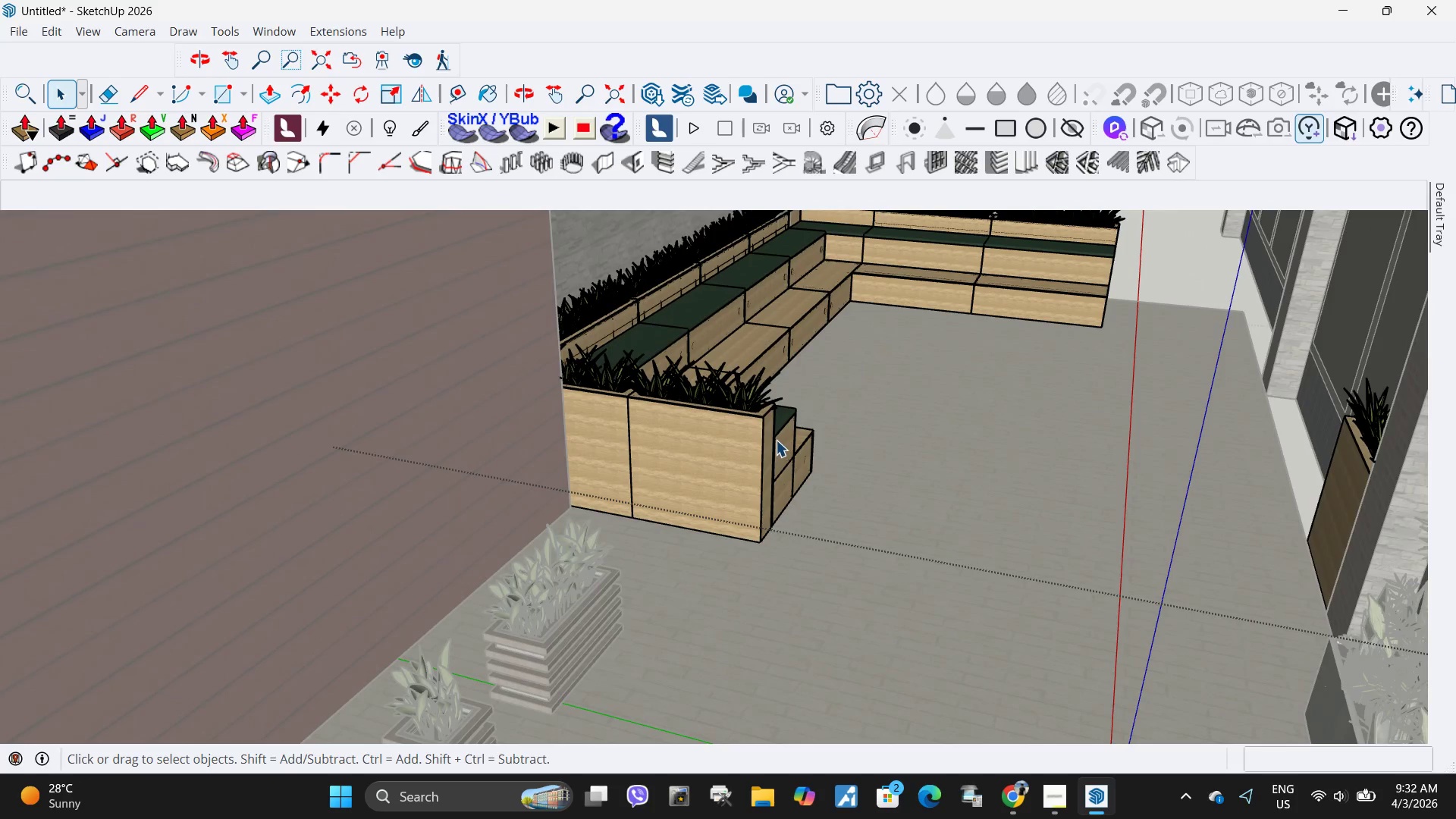 
key(H)
 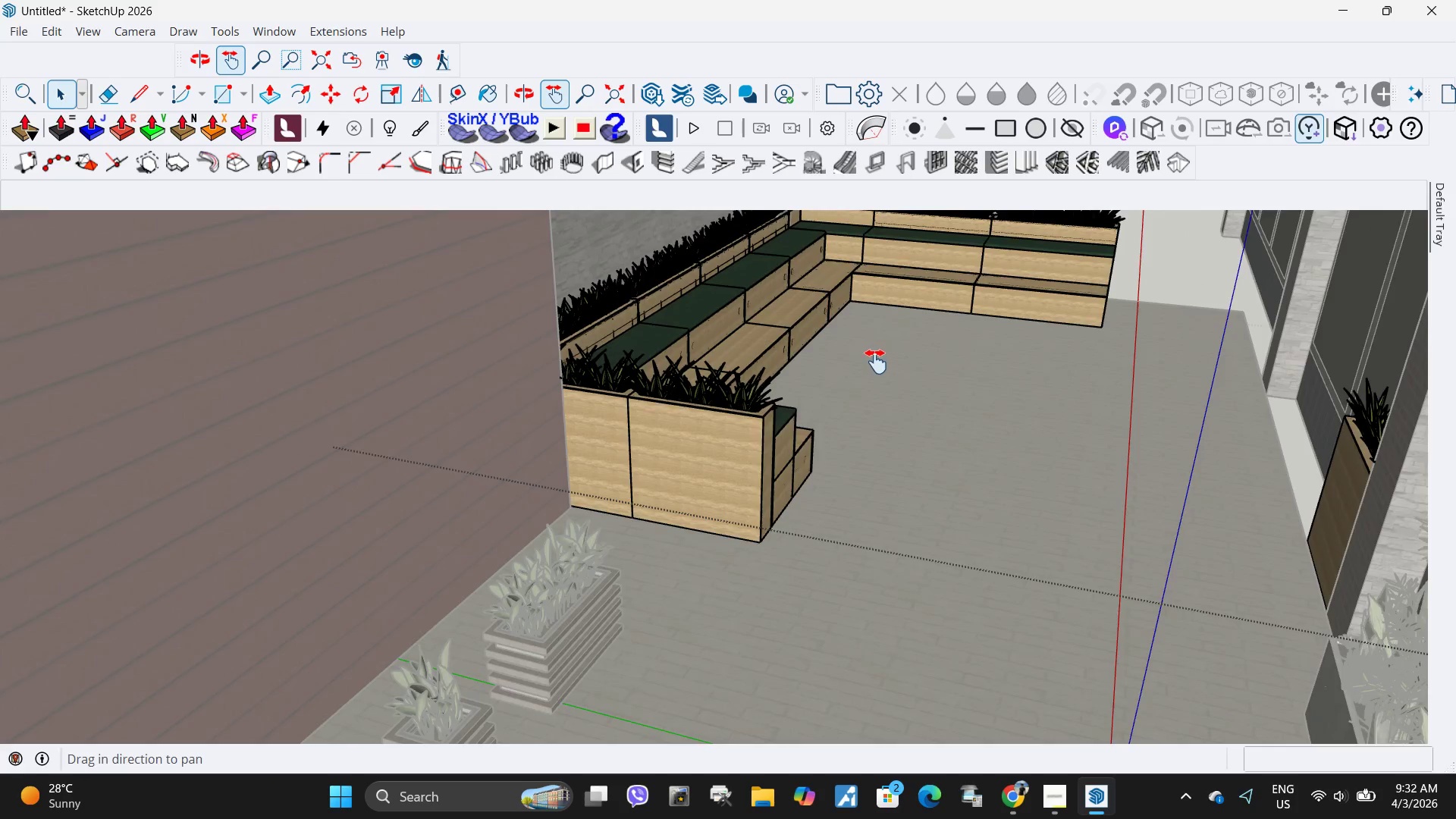 
left_click_drag(start_coordinate=[876, 362], to_coordinate=[760, 478])
 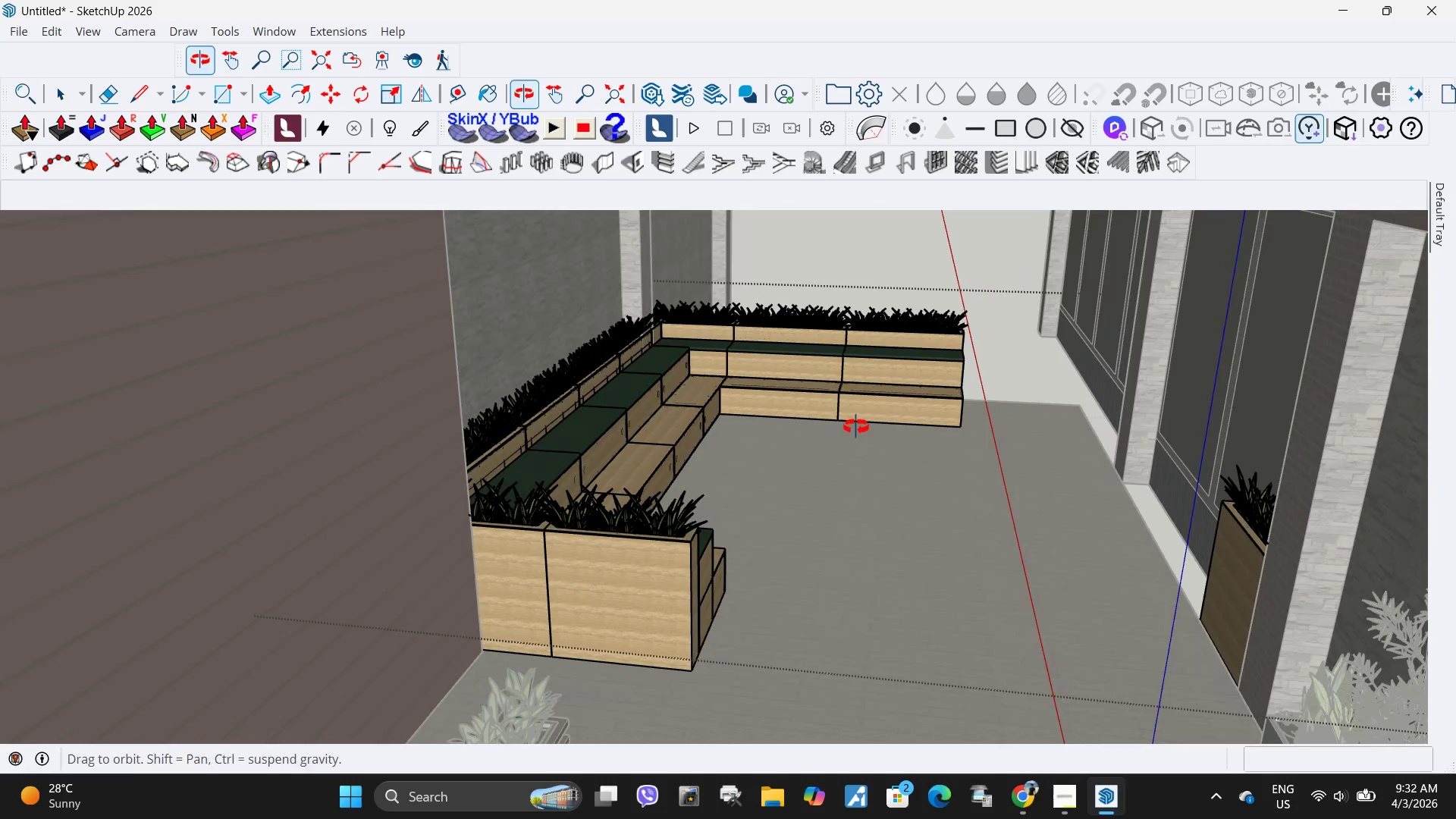 
key(Space)
 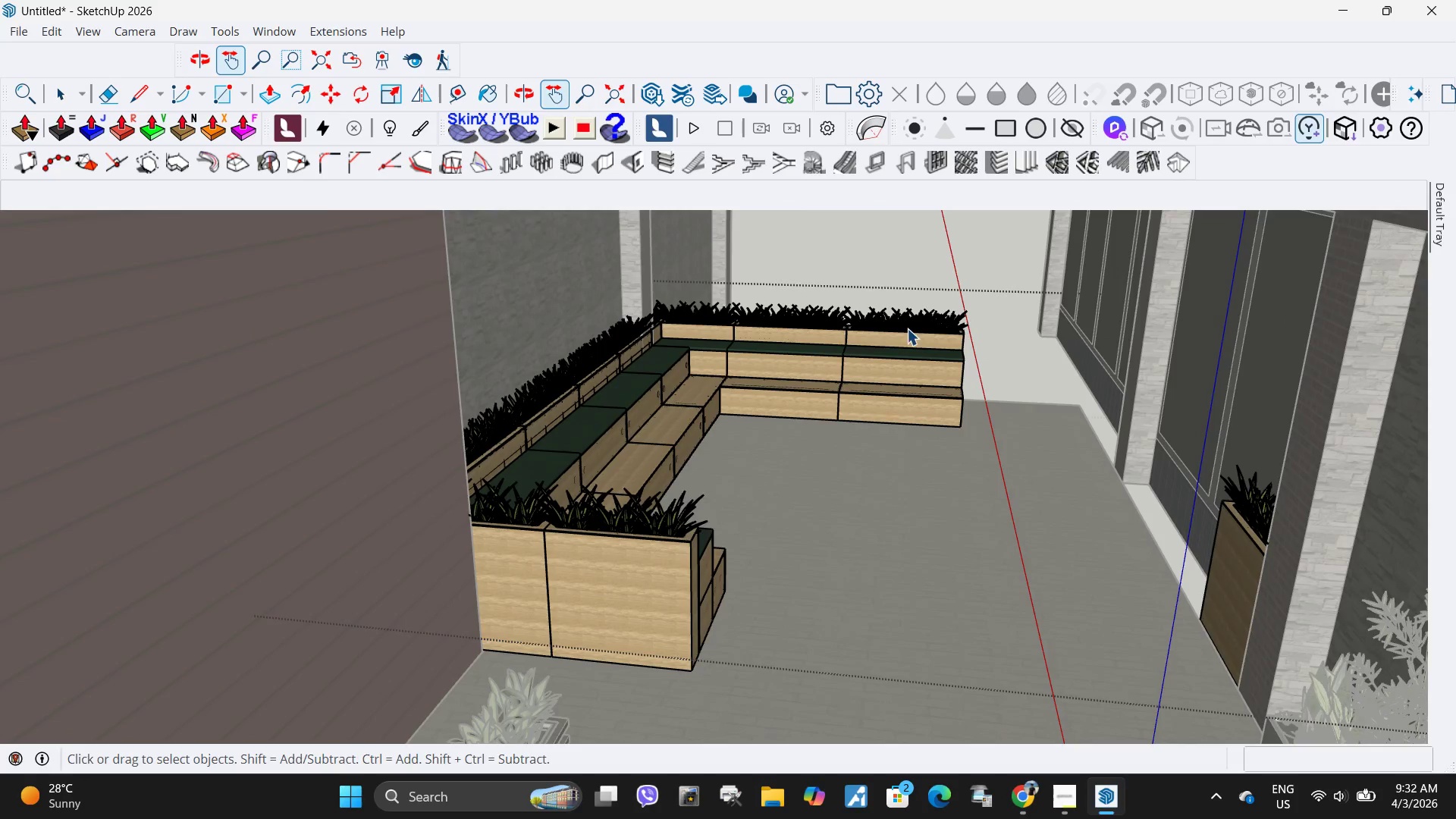 
key(Escape)
 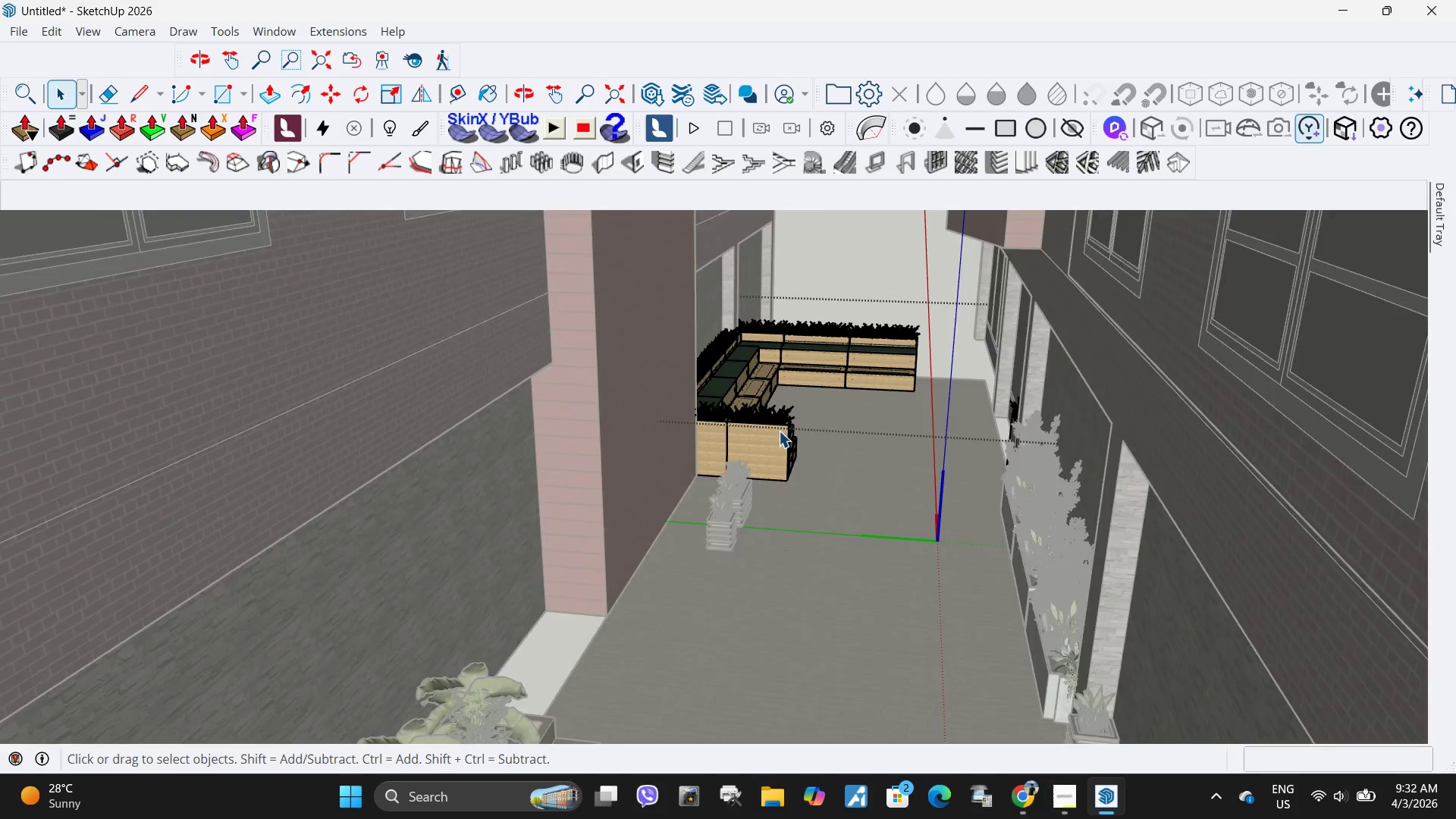 
scroll: coordinate [832, 336], scroll_direction: down, amount: 6.0
 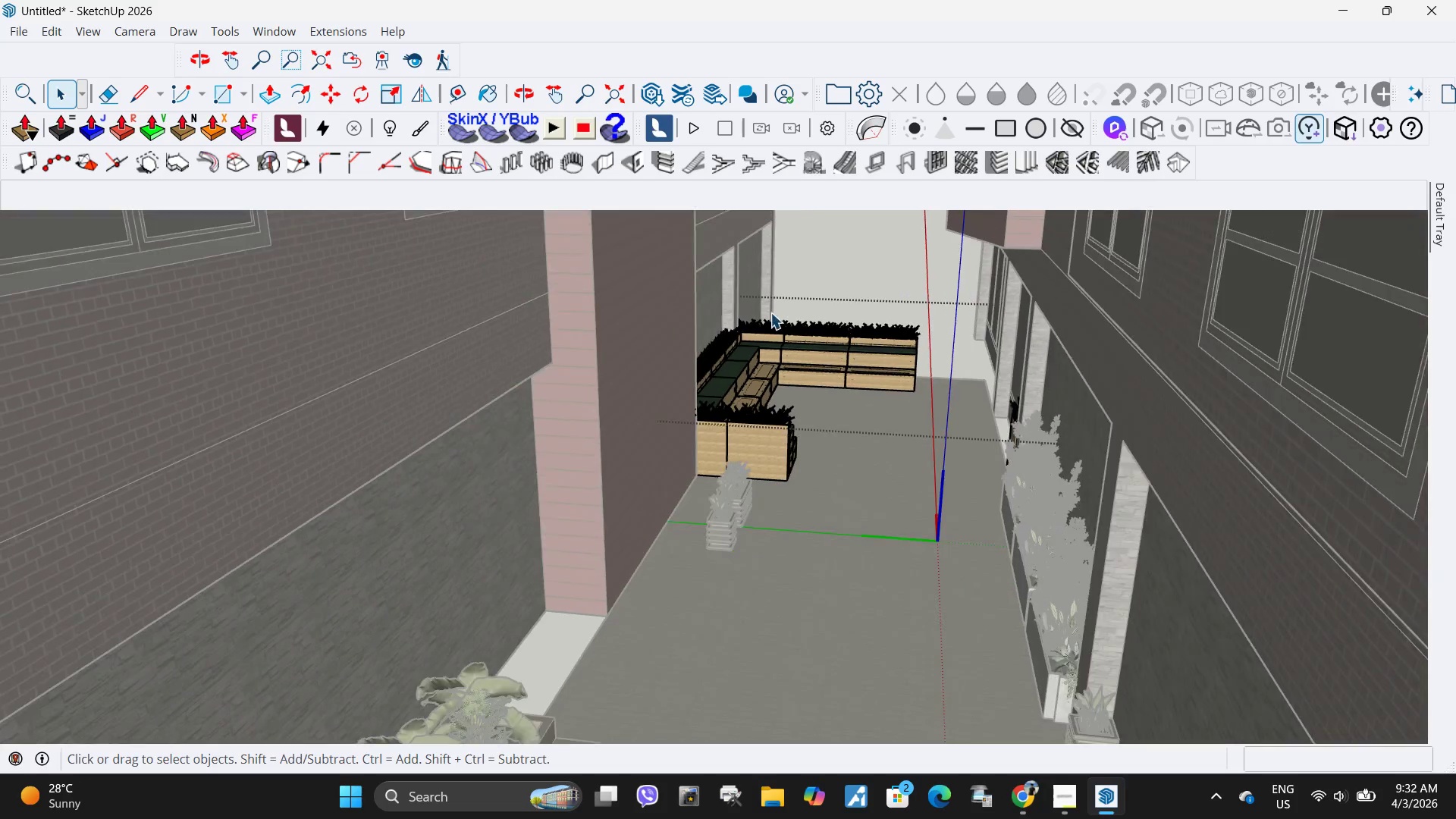 
key(Escape)
 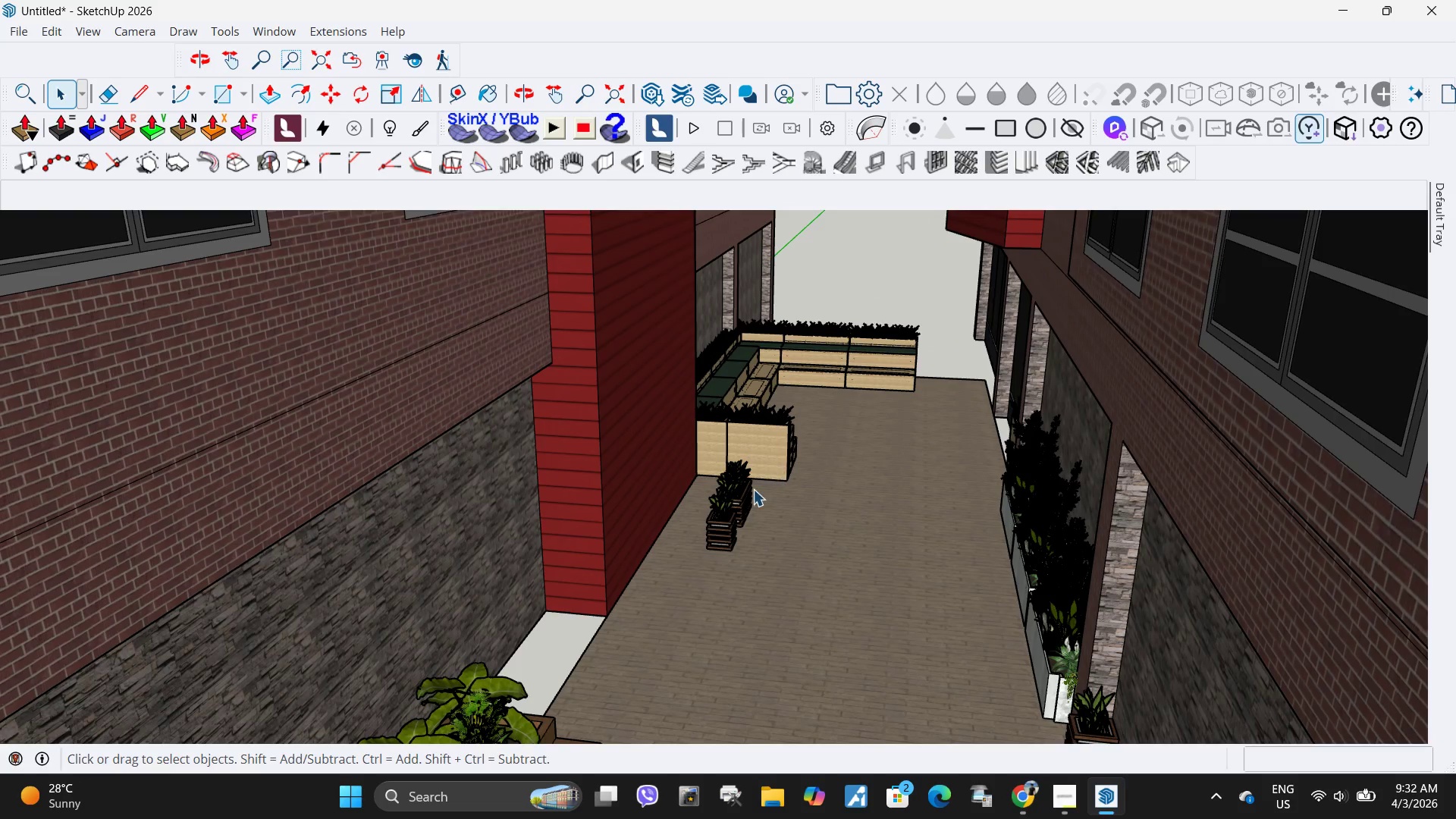 
left_click([740, 493])
 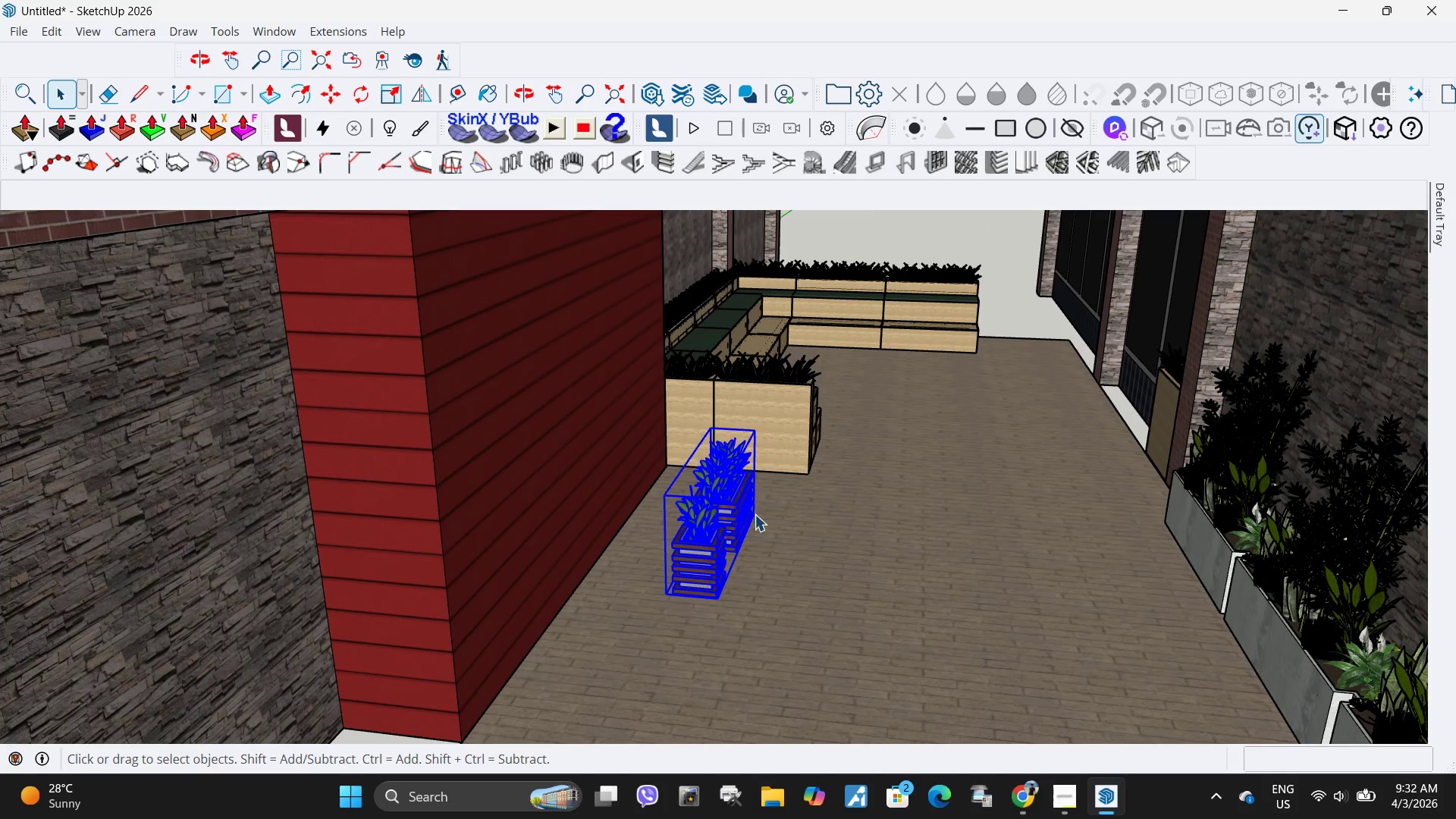 
scroll: coordinate [750, 488], scroll_direction: up, amount: 5.0
 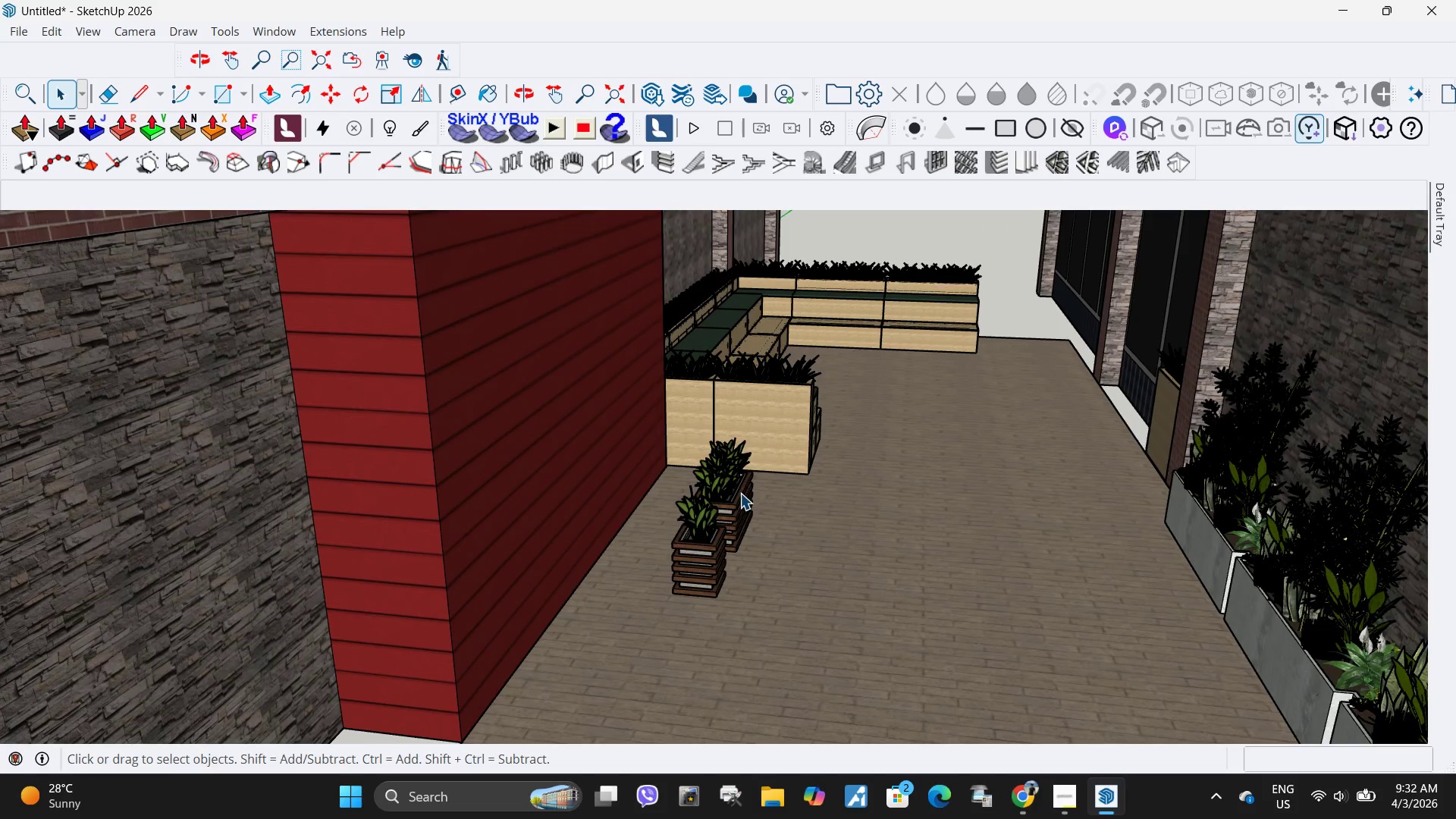 
key(Q)
 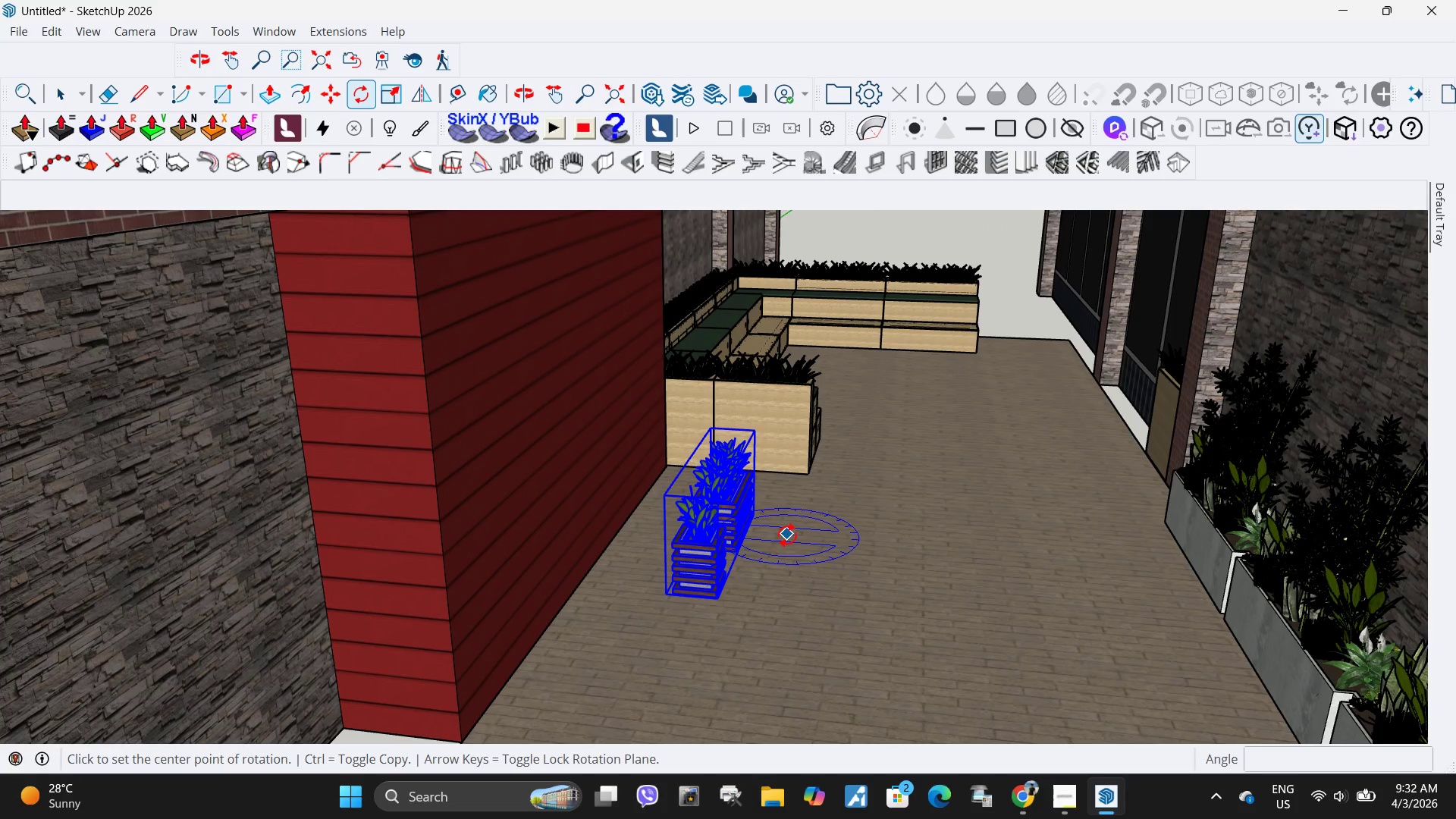 
left_click([787, 535])
 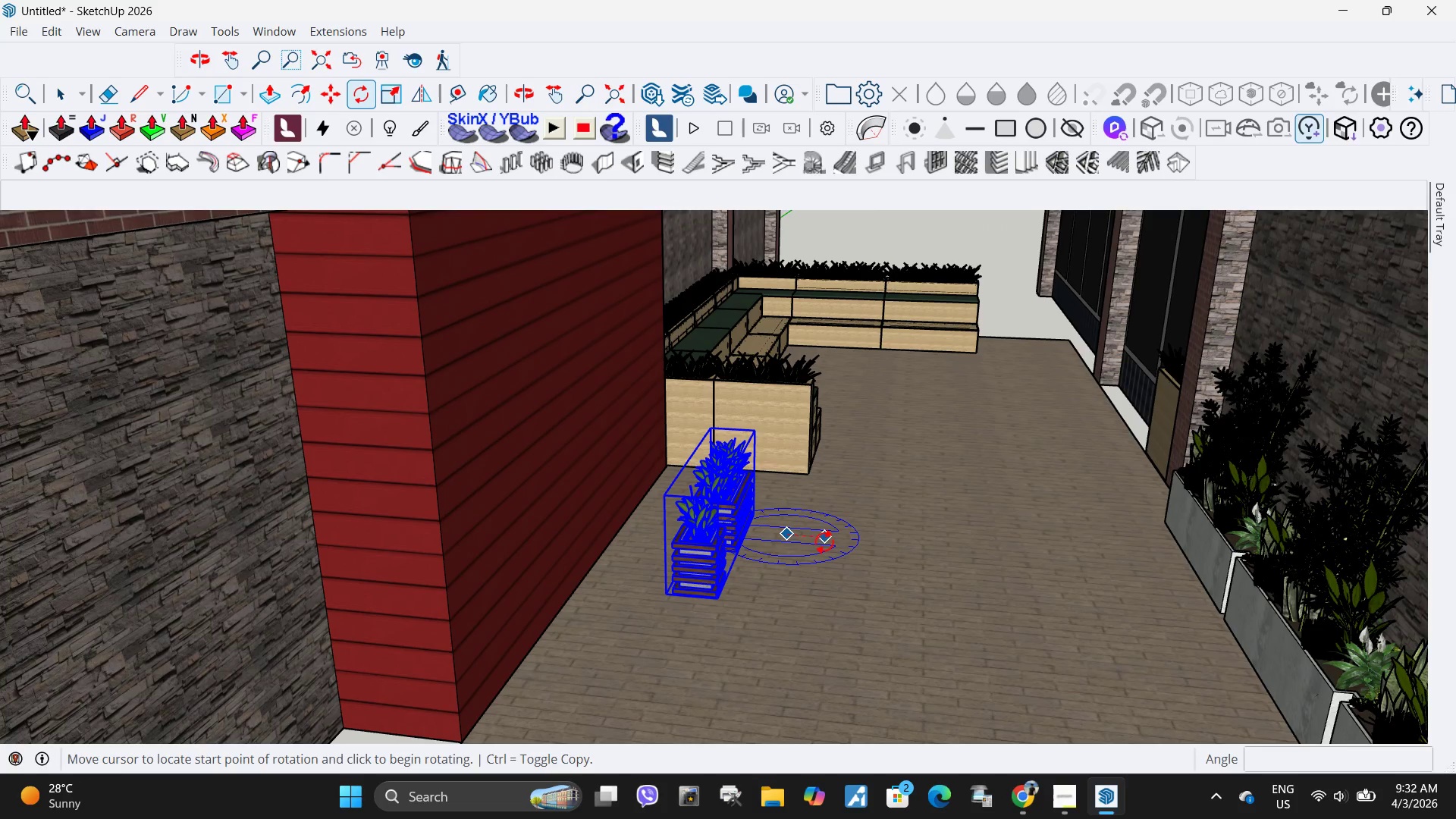 
left_click([824, 541])
 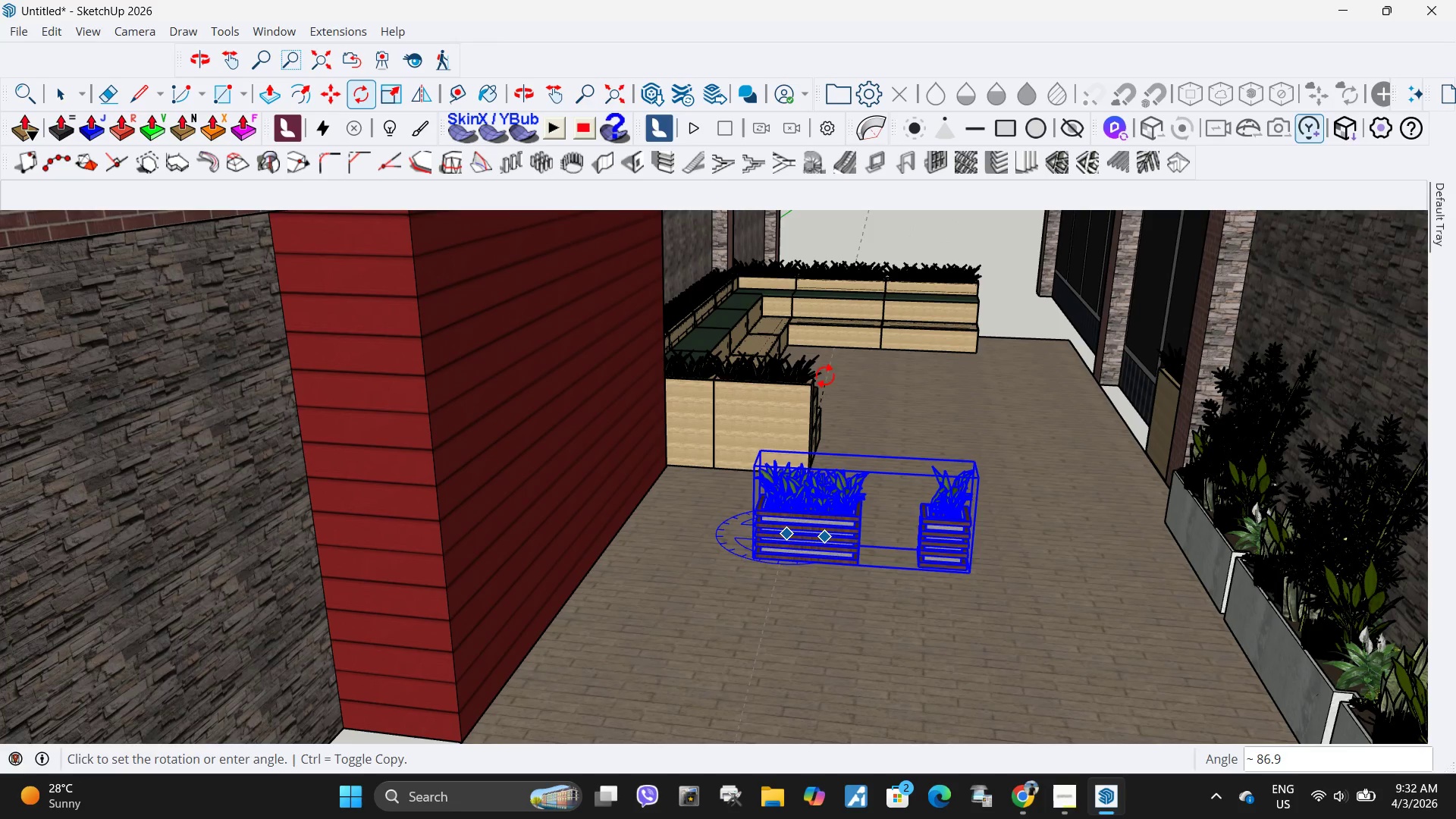 
left_click([841, 374])
 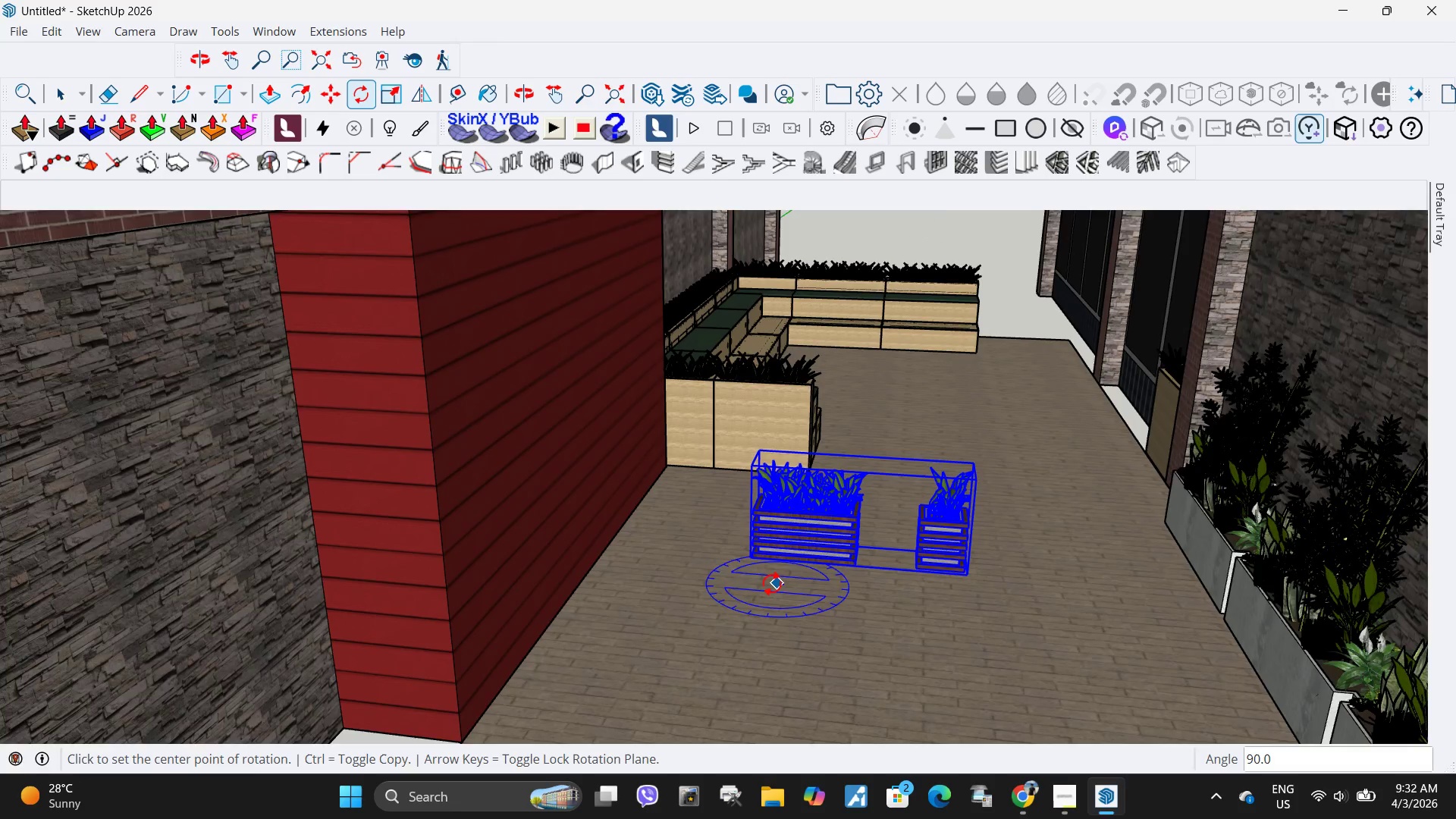 
scroll: coordinate [708, 543], scroll_direction: up, amount: 8.0
 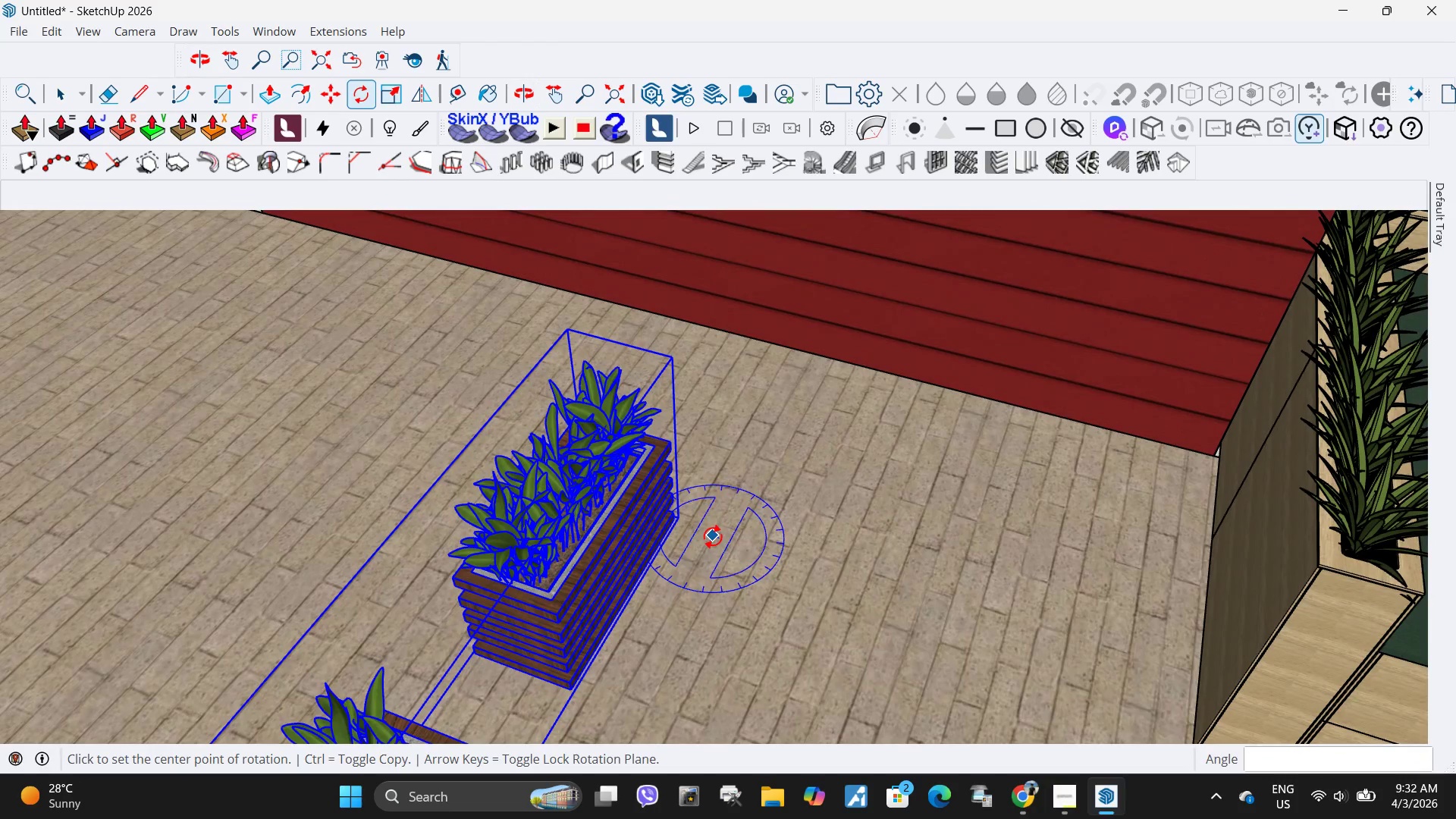 
key(M)
 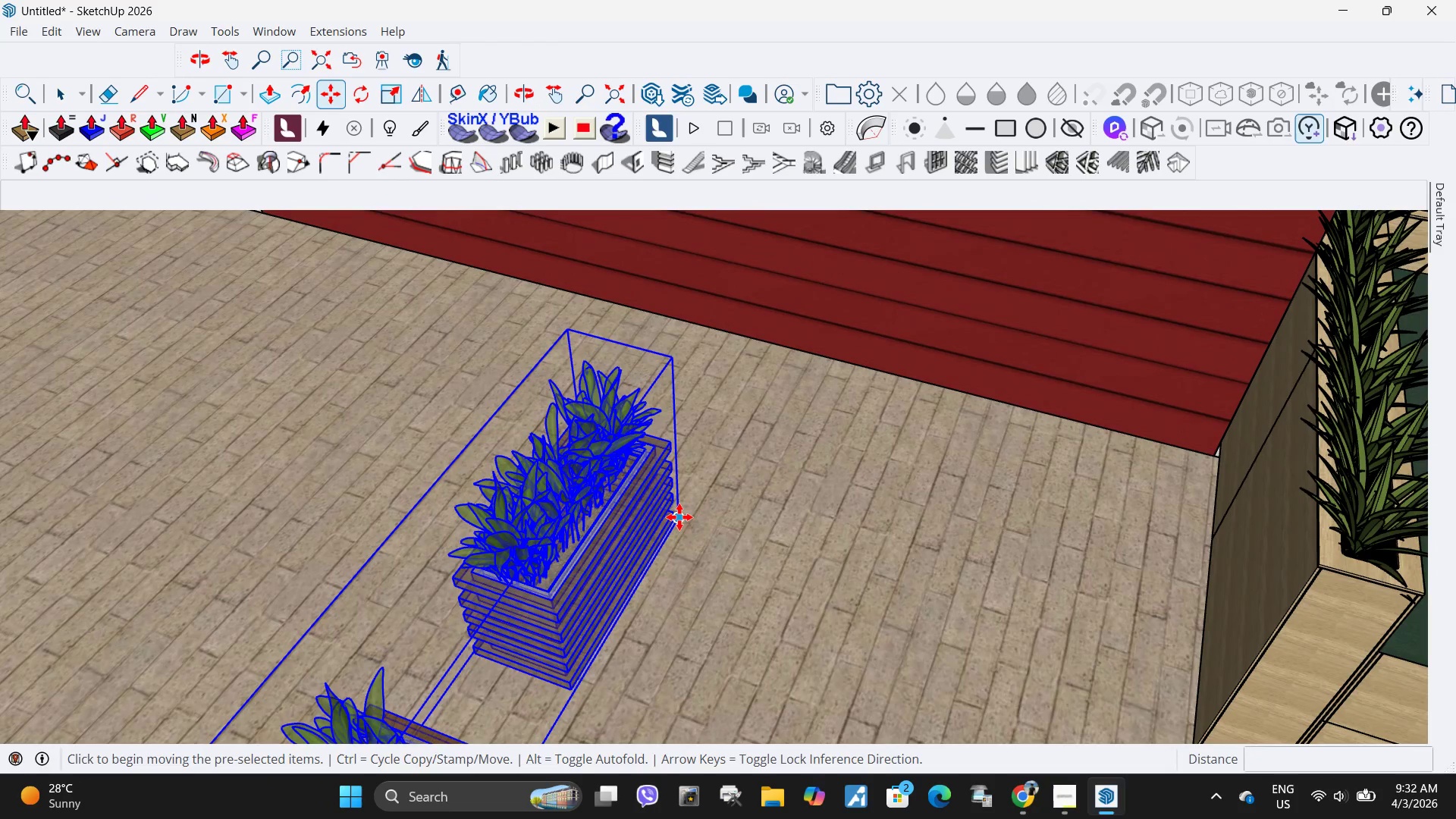 
left_click([679, 517])
 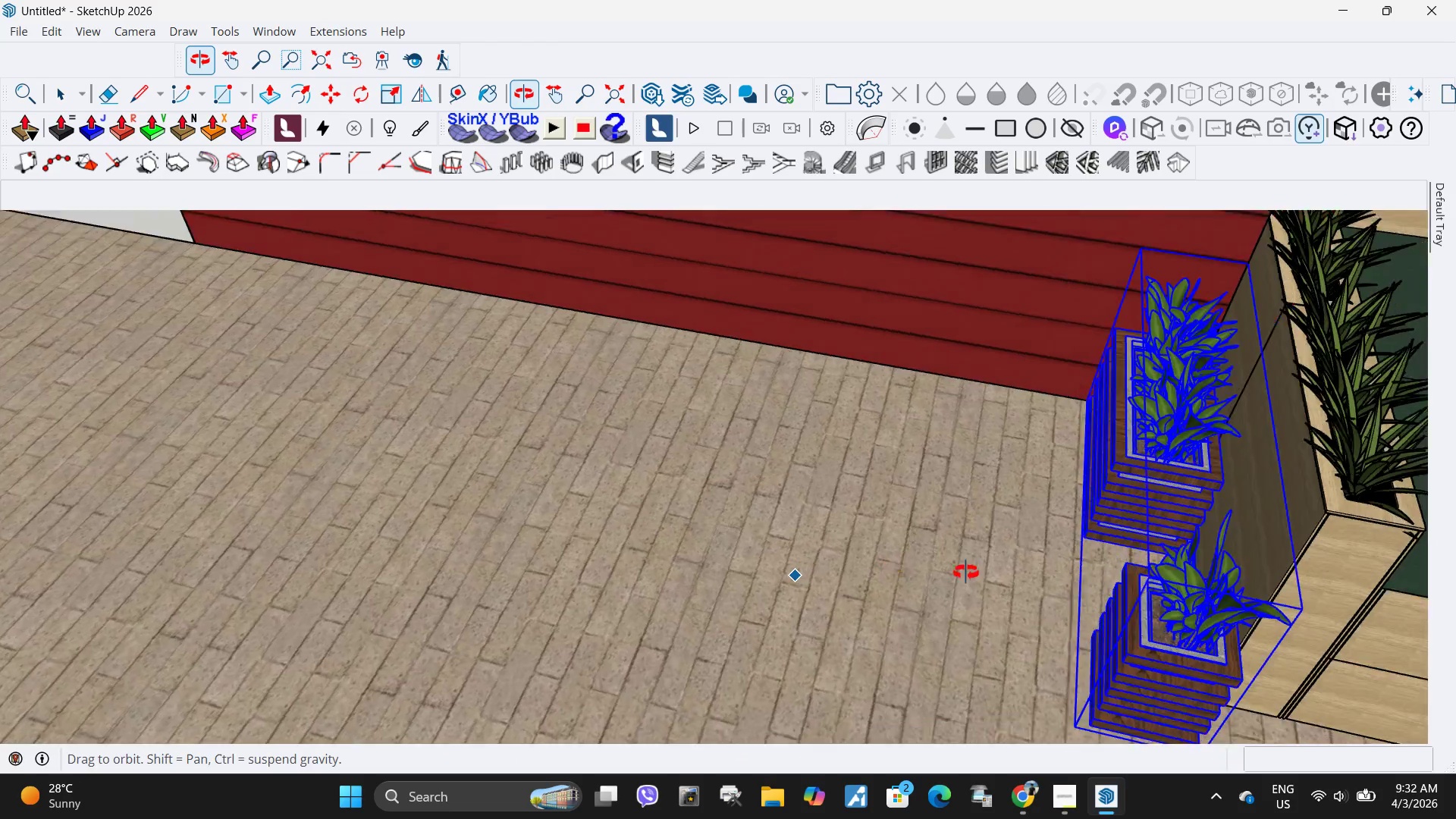 
key(Space)
 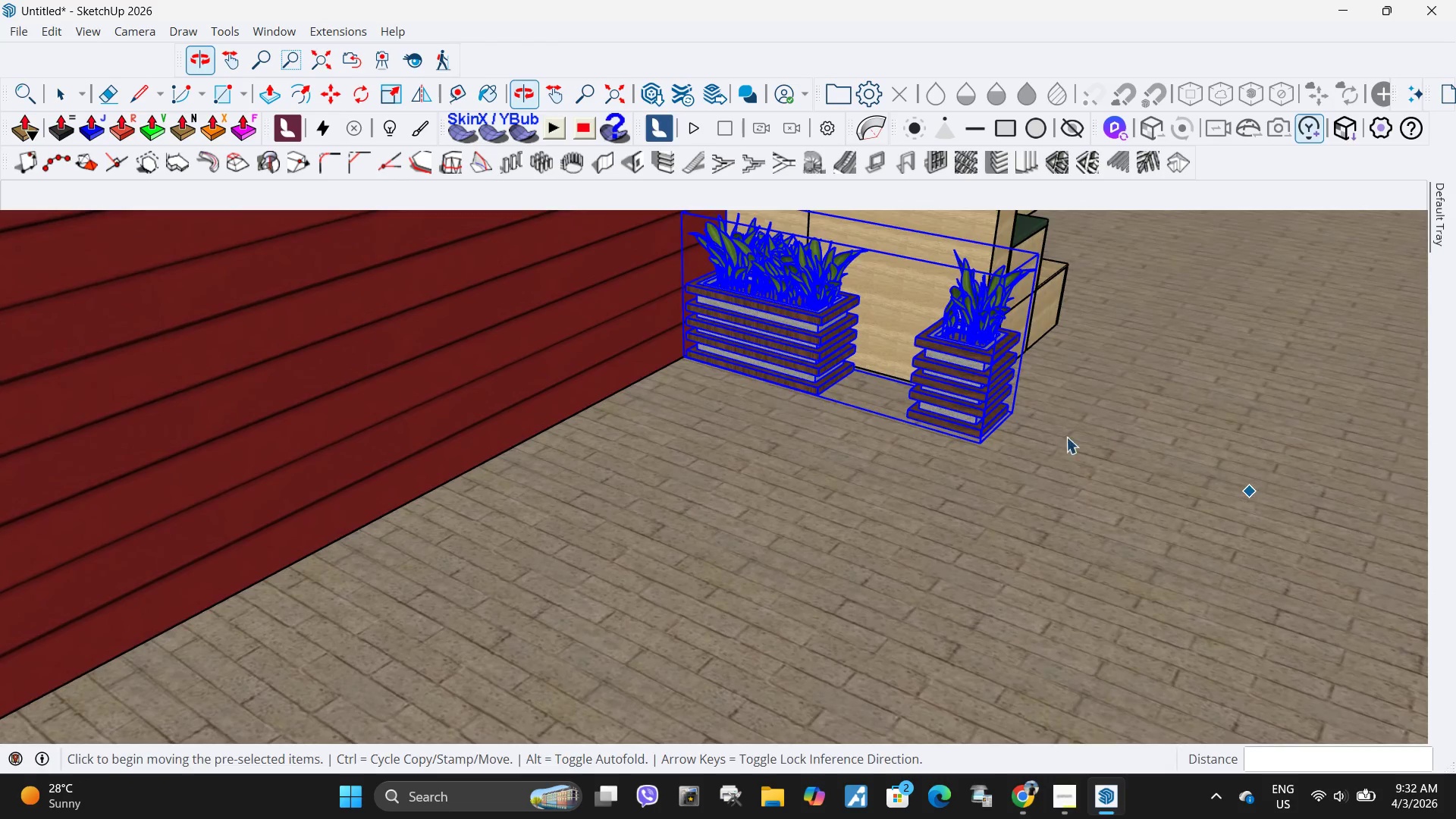 
key(Escape)
 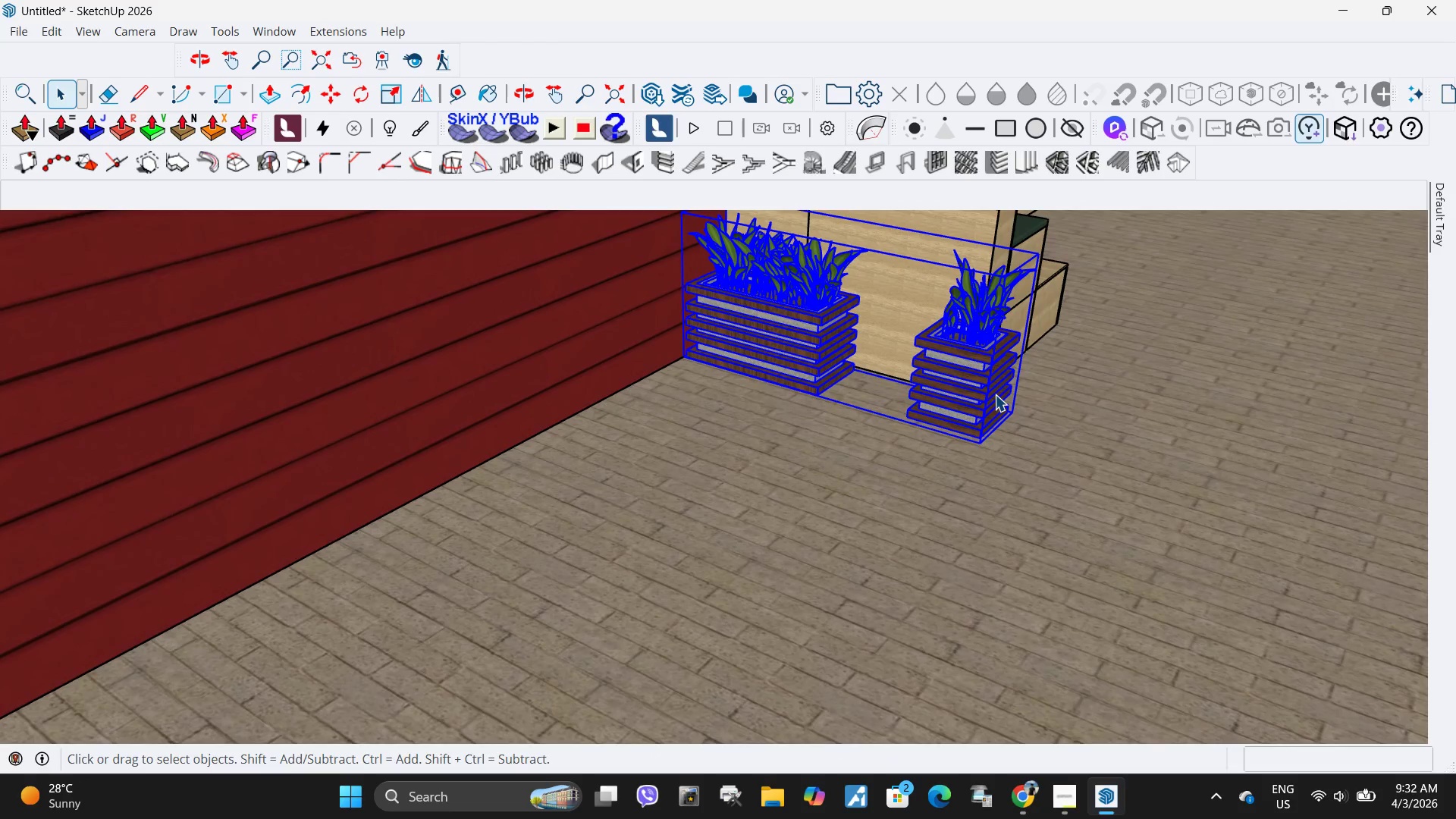 
double_click([995, 394])
 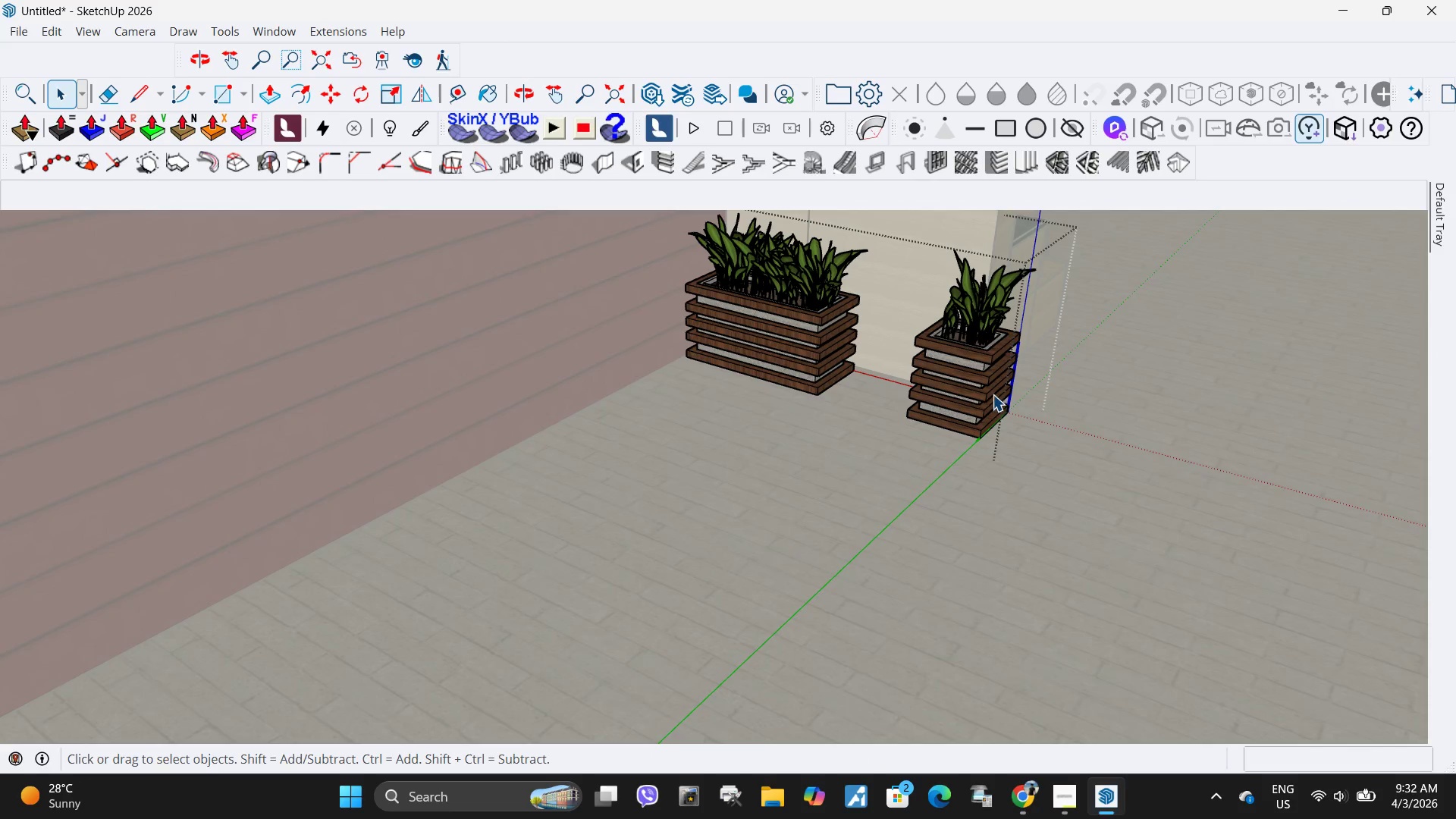 
triple_click([990, 394])
 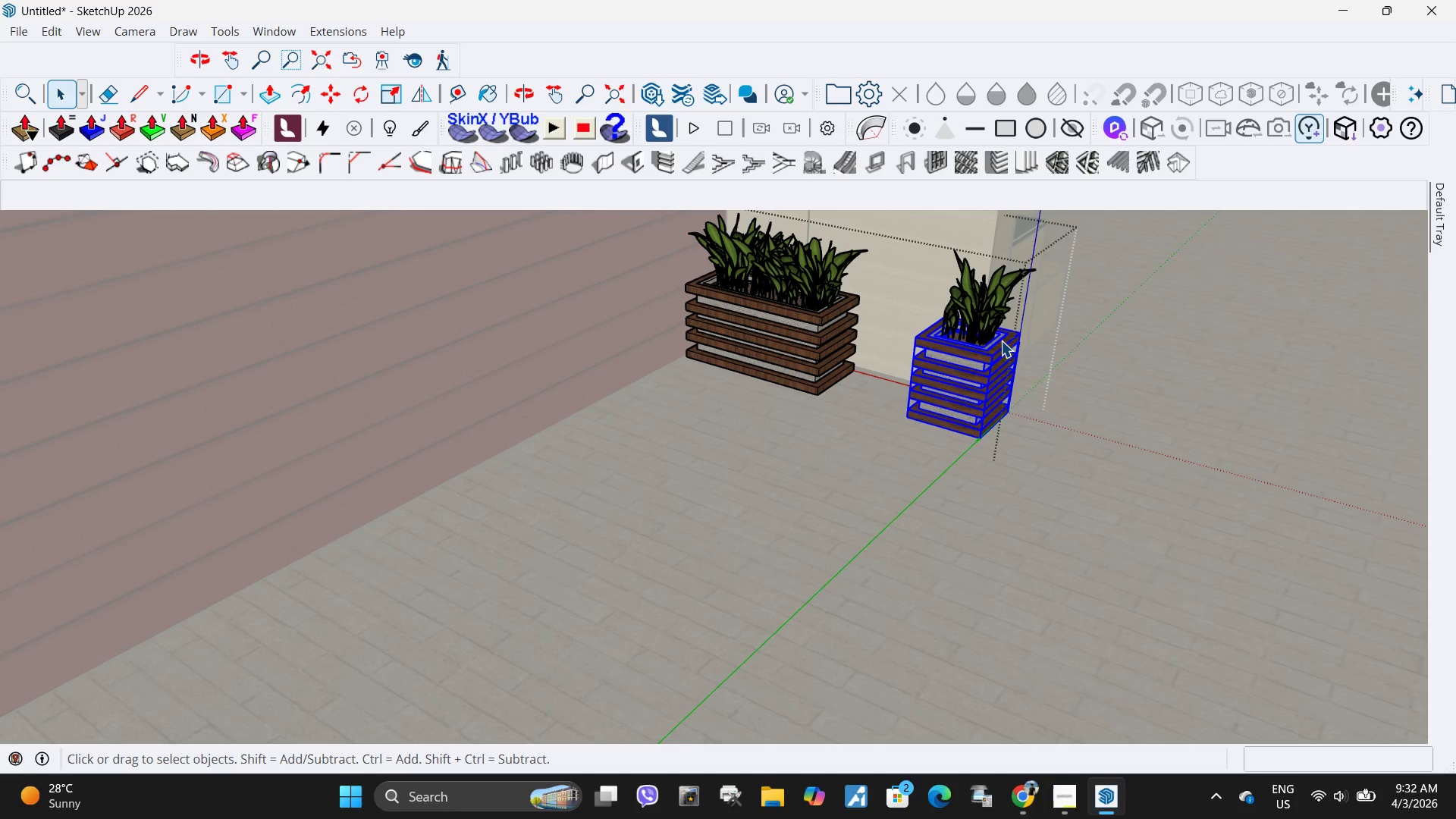 
hold_key(key=ControlLeft, duration=0.33)
left_click([977, 306])
 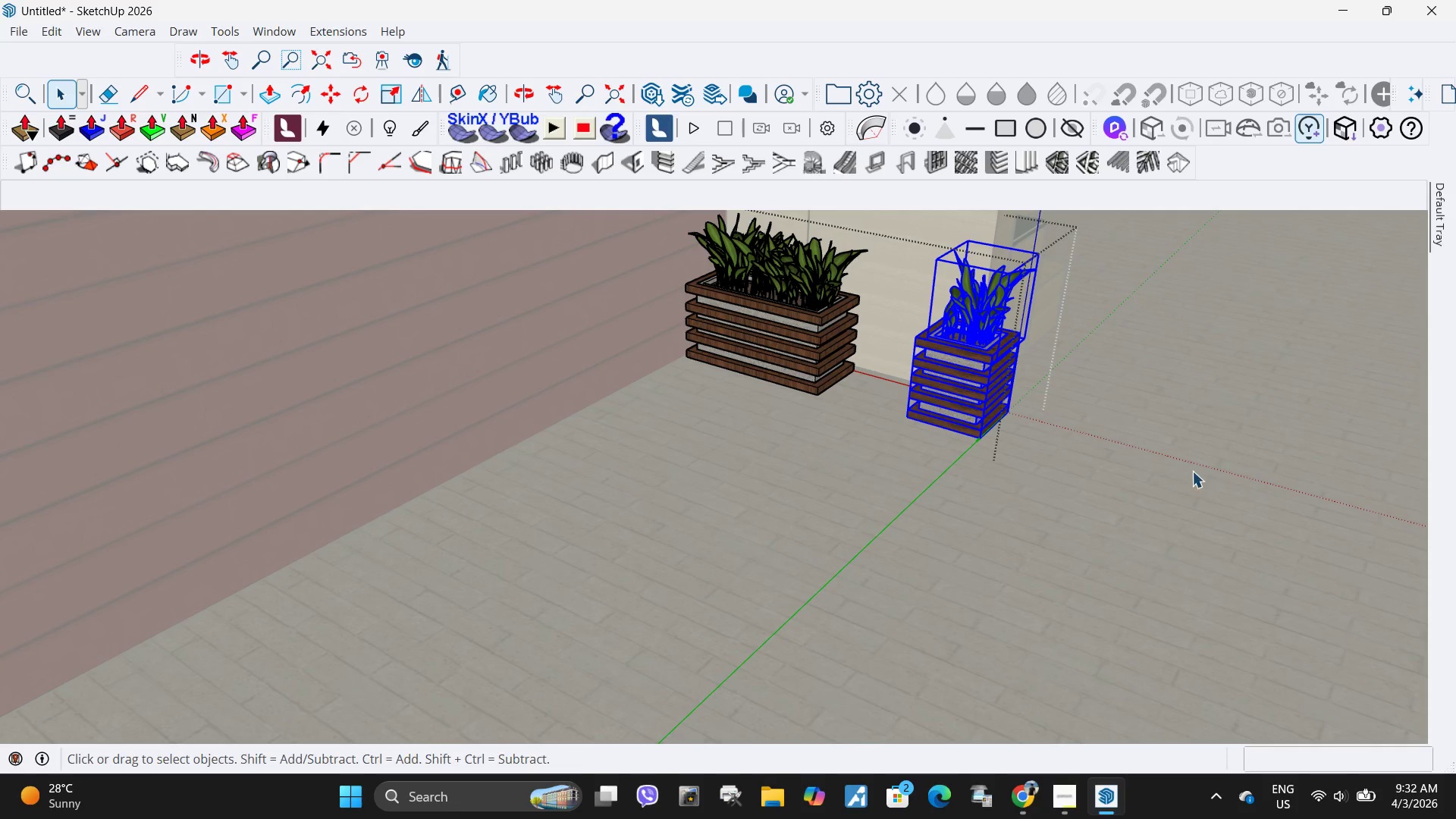 
key(M)
 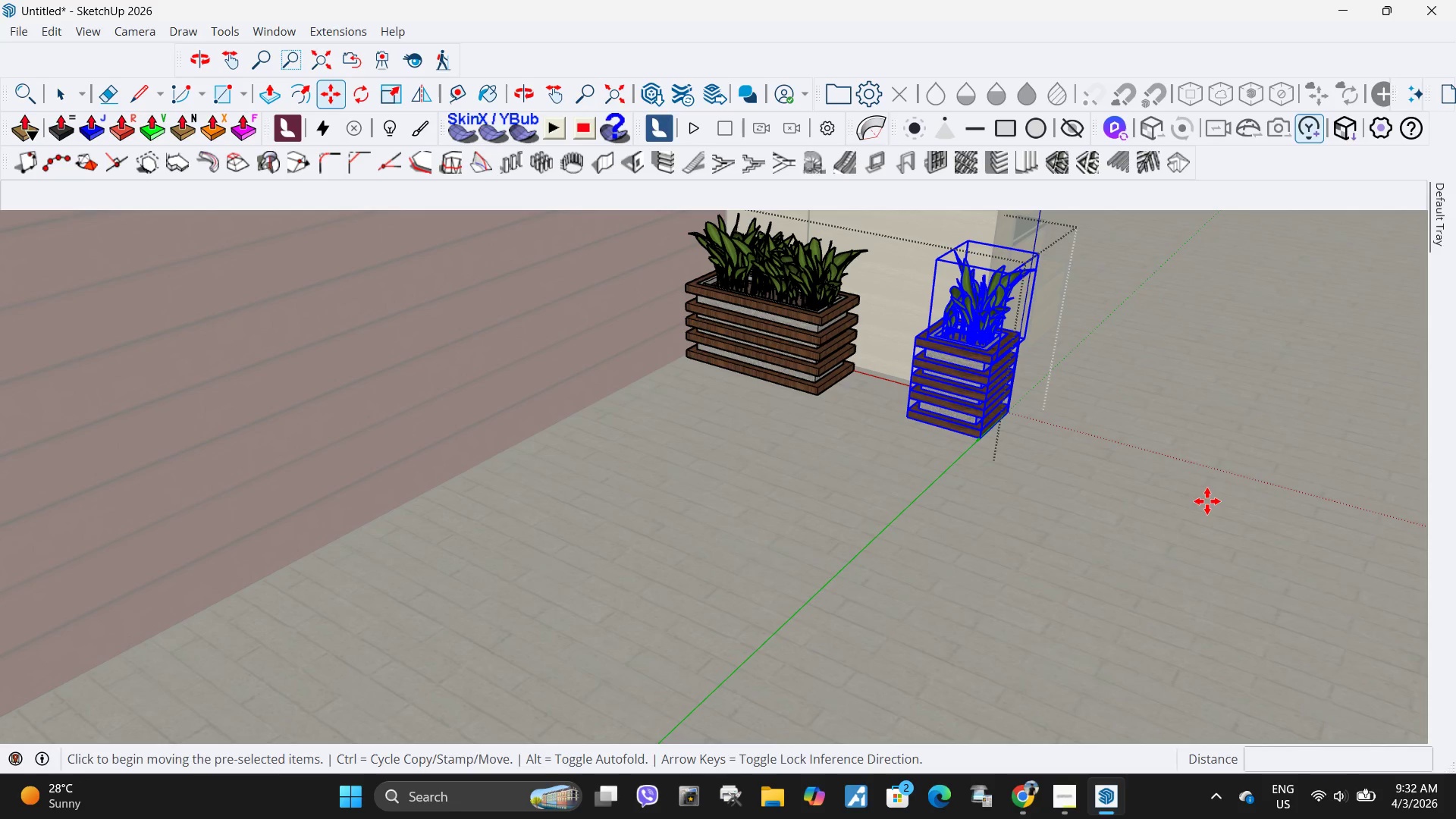 
left_click_drag(start_coordinate=[1207, 501], to_coordinate=[1203, 500])
 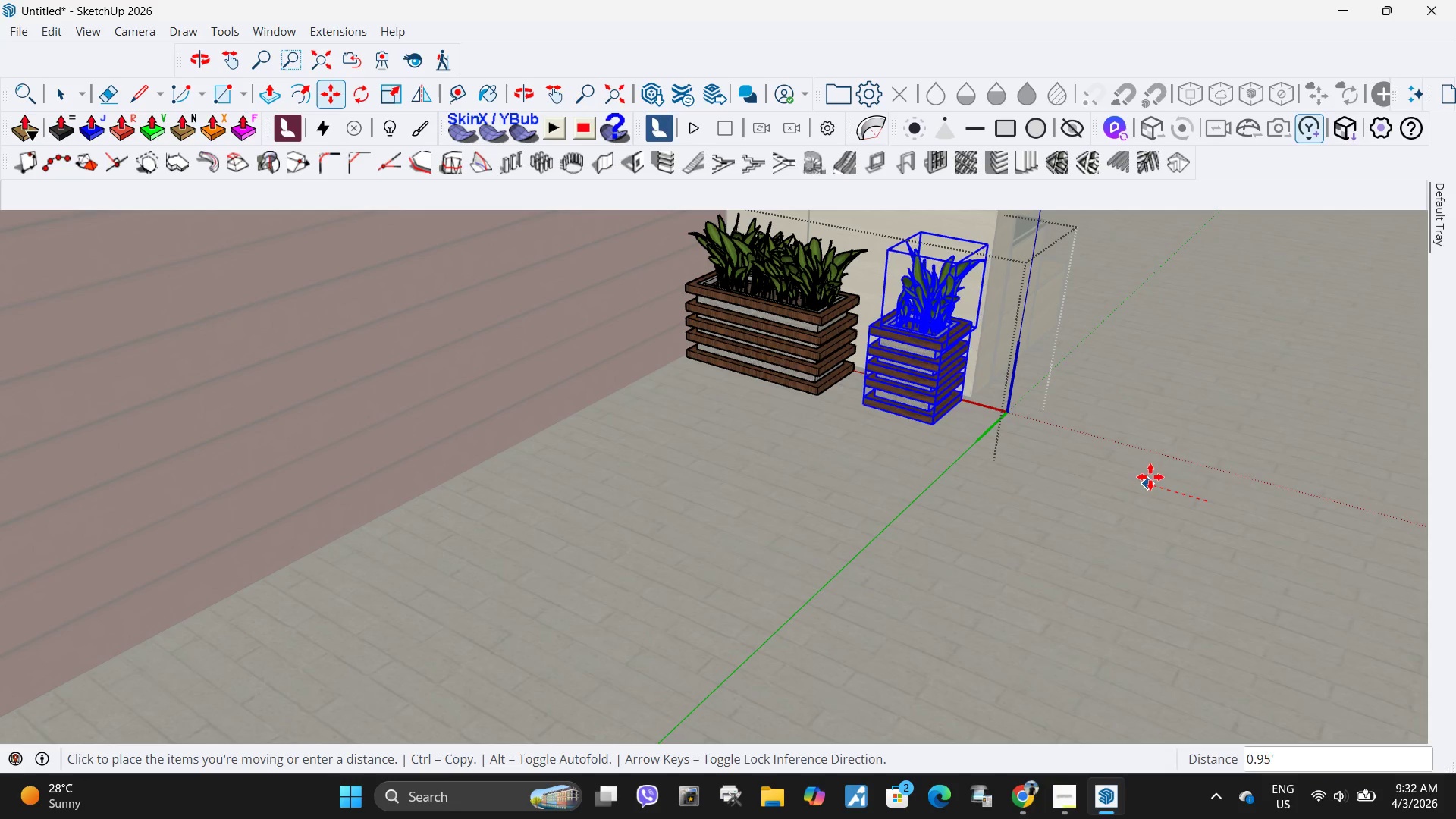 
left_click([1148, 476])
 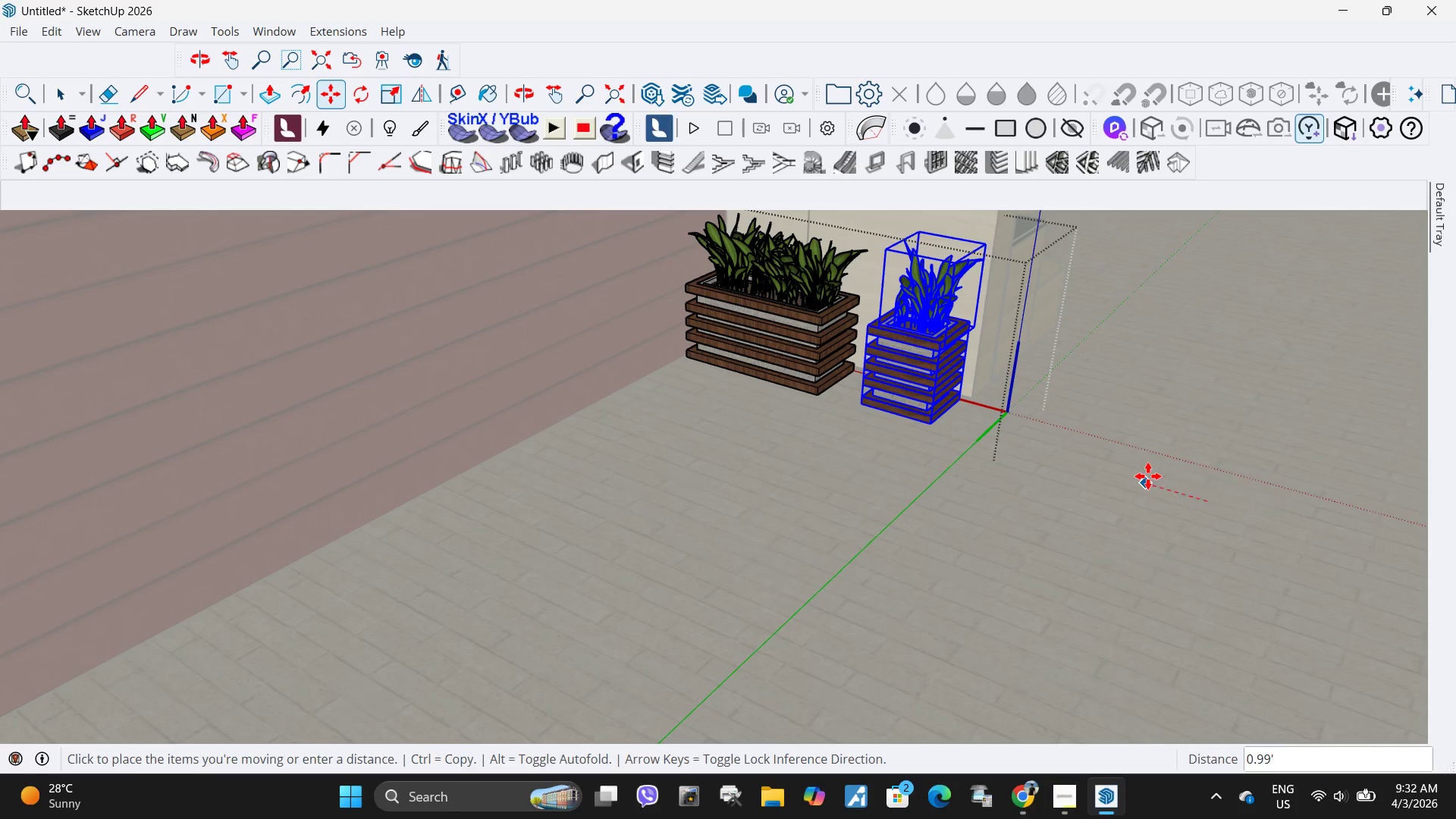 
key(Space)
 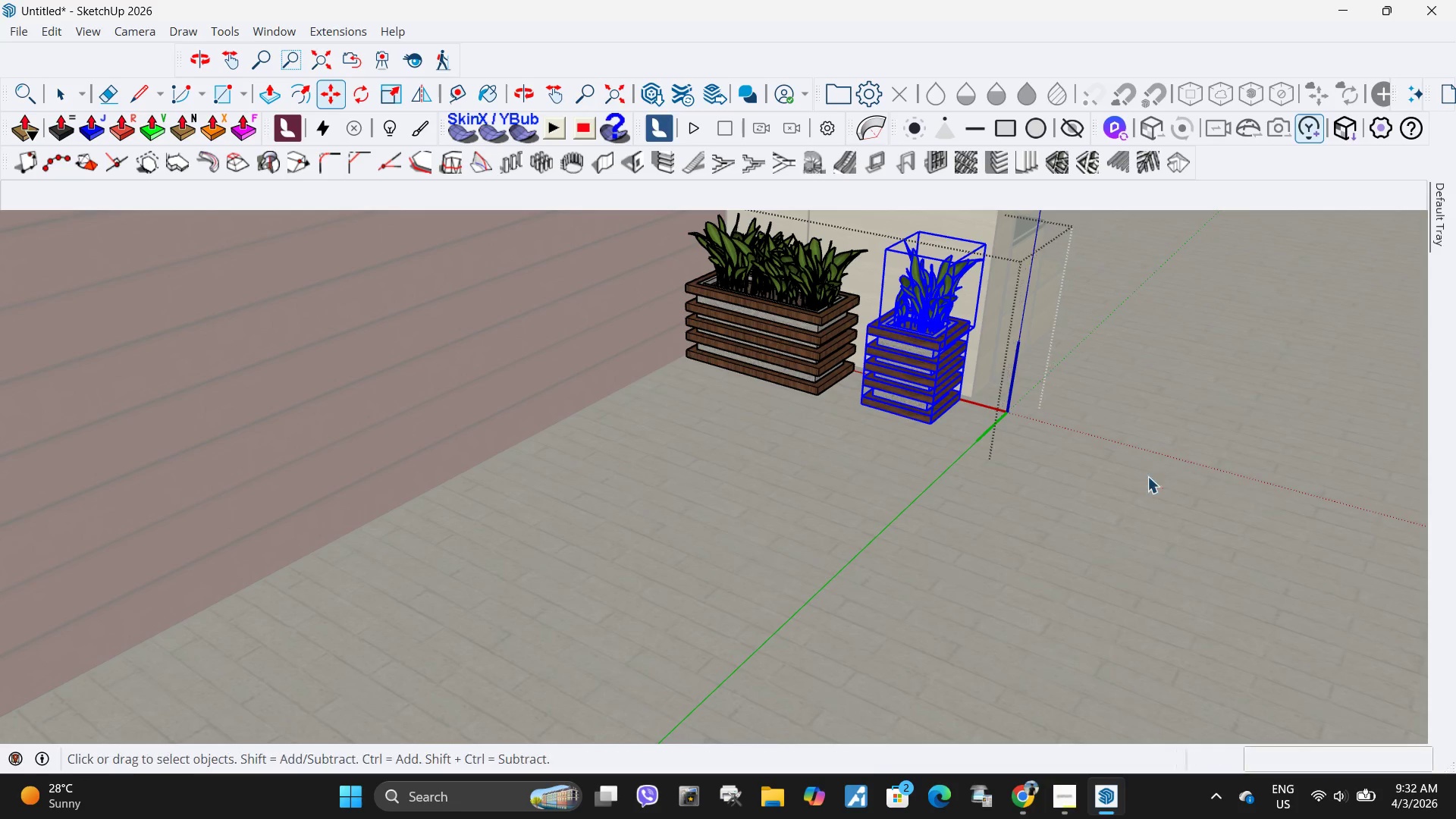 
key(Escape)
 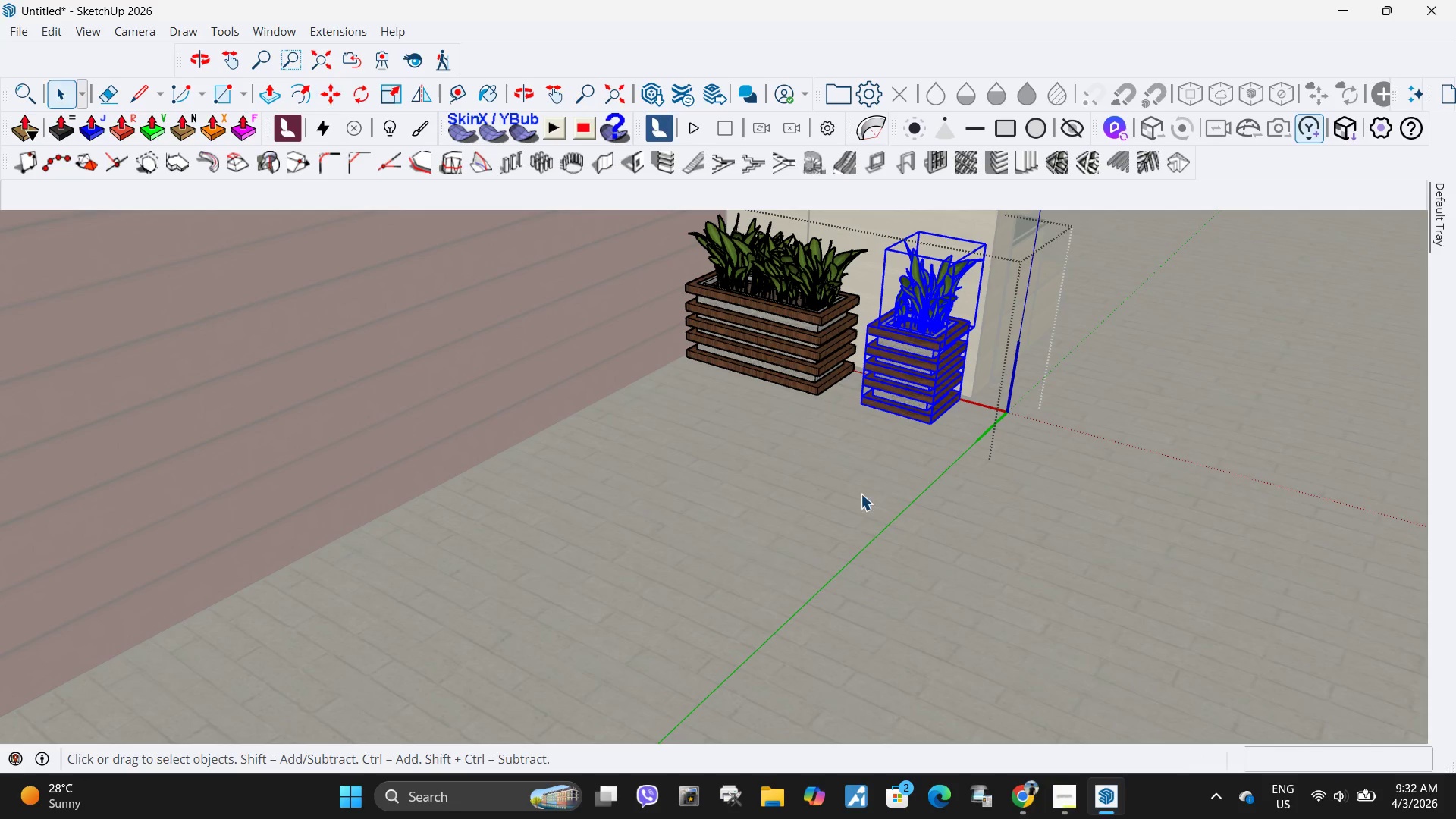 
key(Escape)
 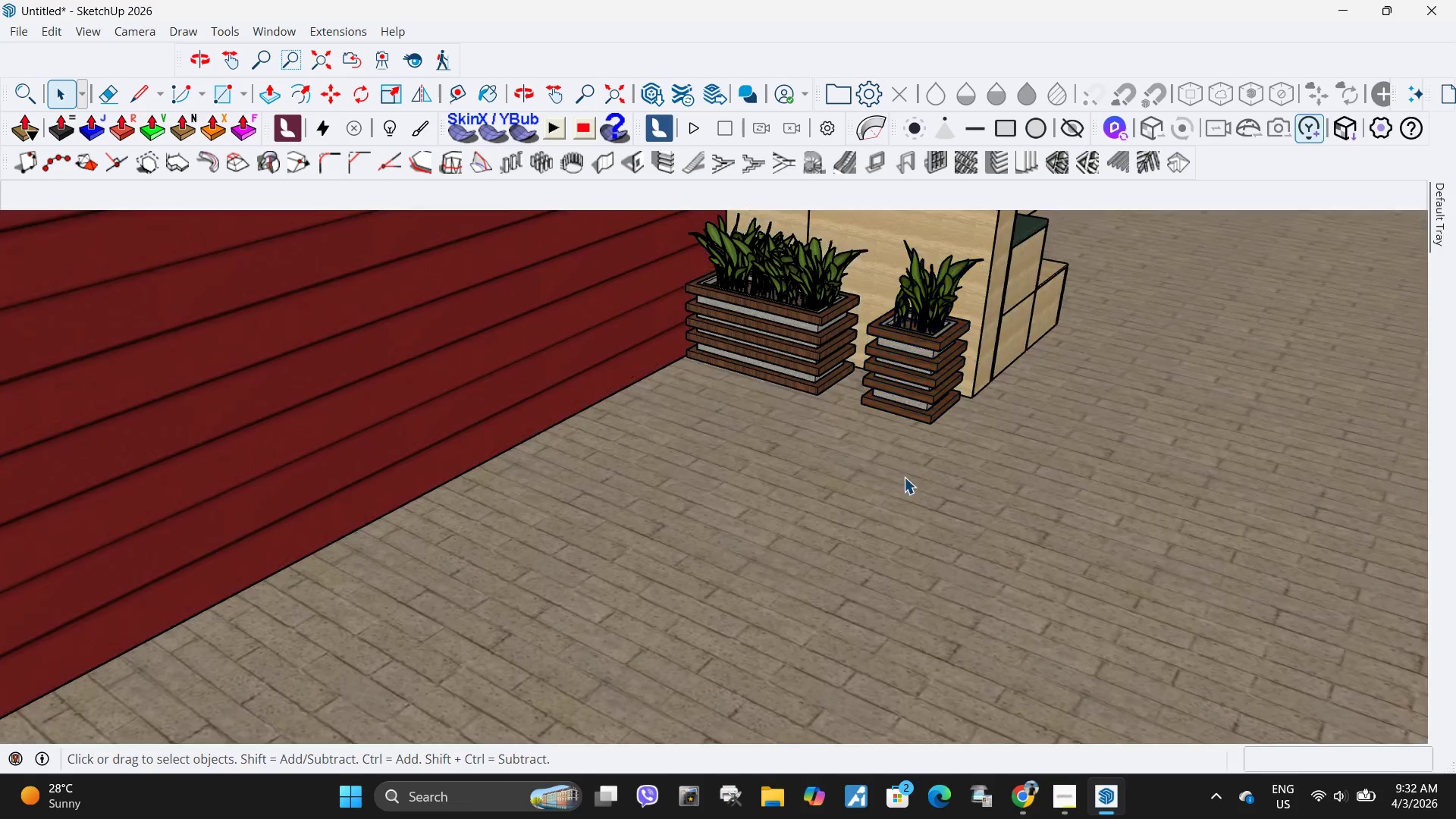 
key(Escape)
 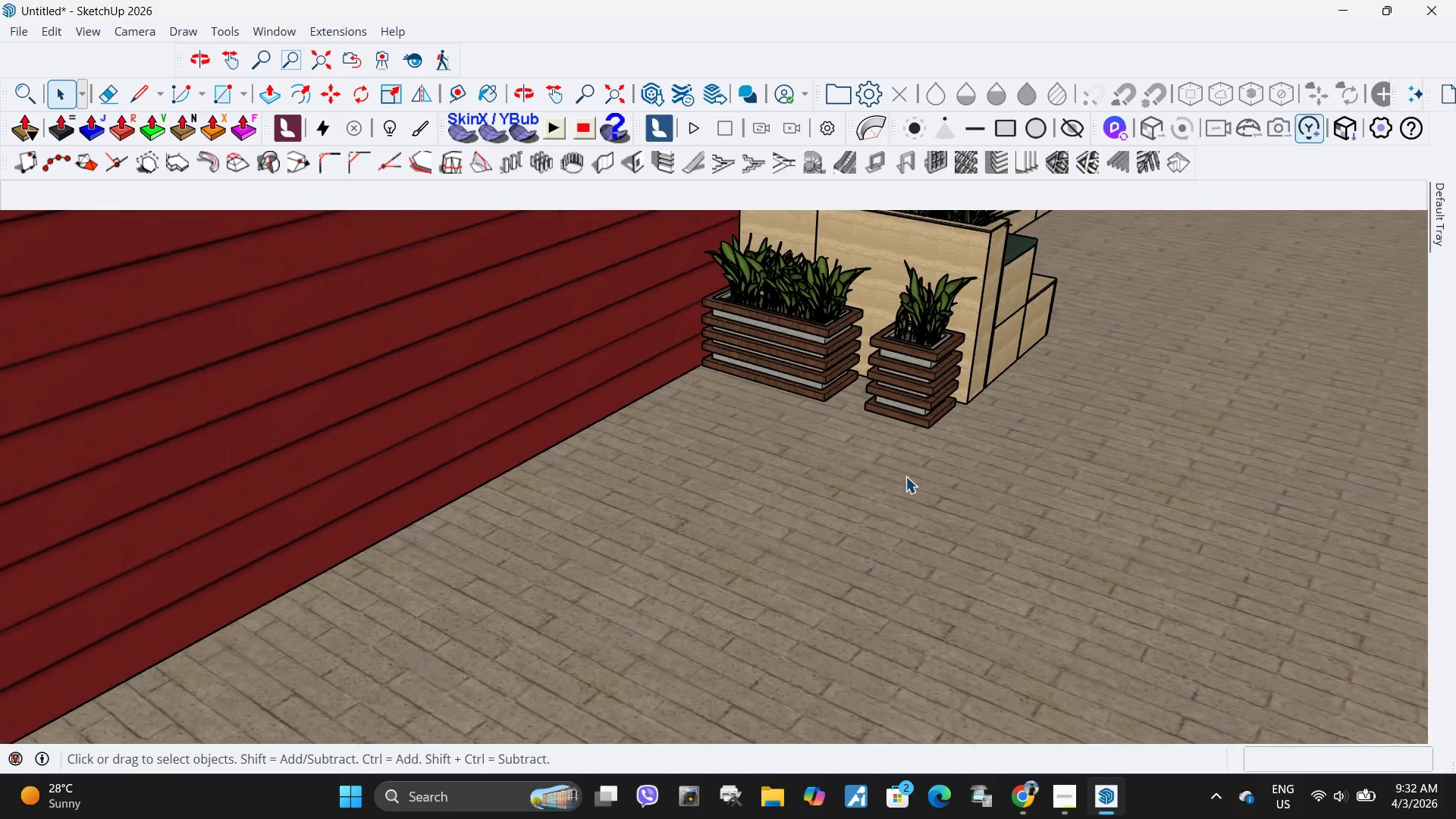 
scroll: coordinate [833, 464], scroll_direction: down, amount: 20.0
 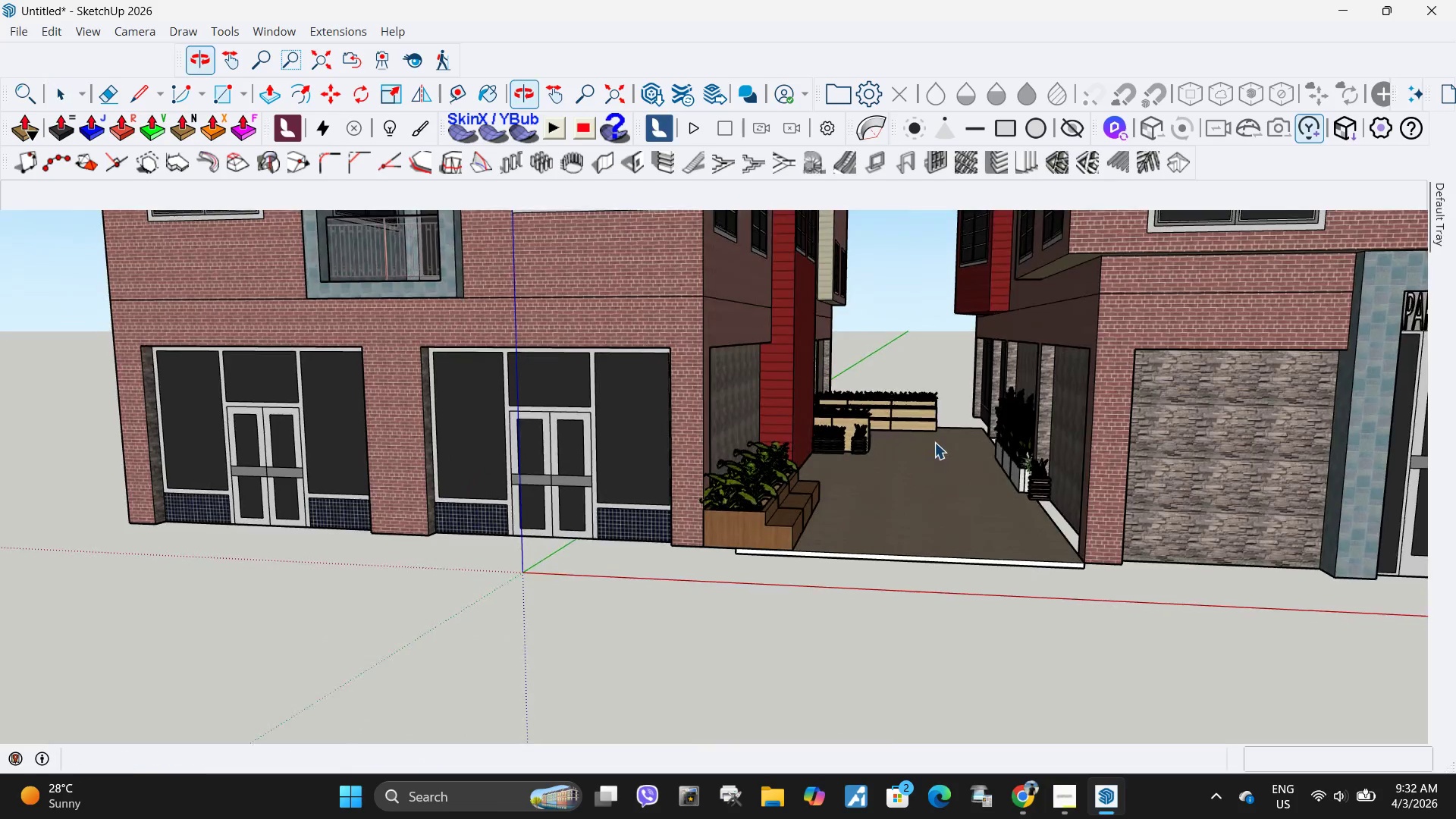 
scroll: coordinate [918, 397], scroll_direction: up, amount: 9.0
 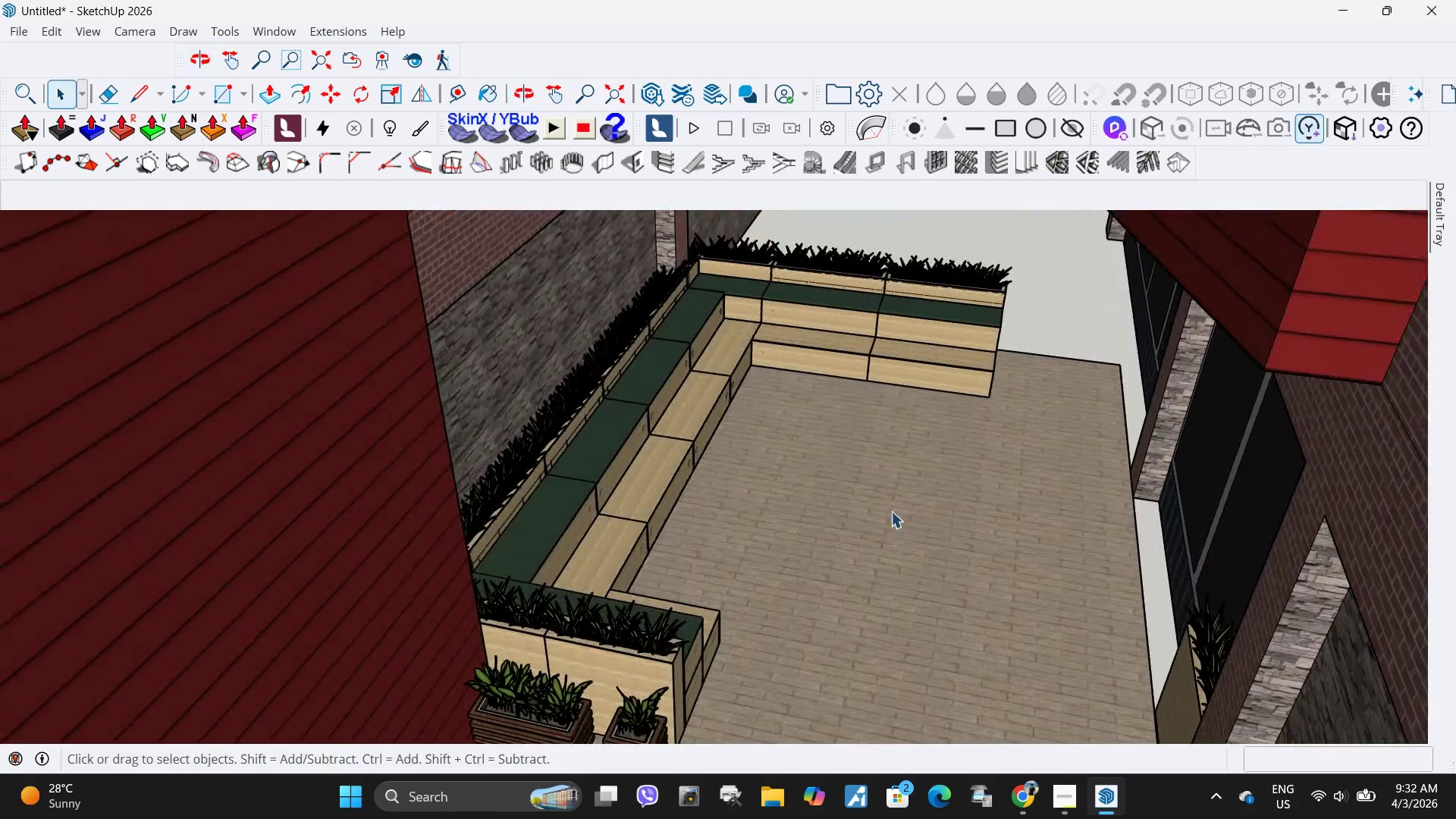 
scroll: coordinate [895, 528], scroll_direction: down, amount: 2.0
 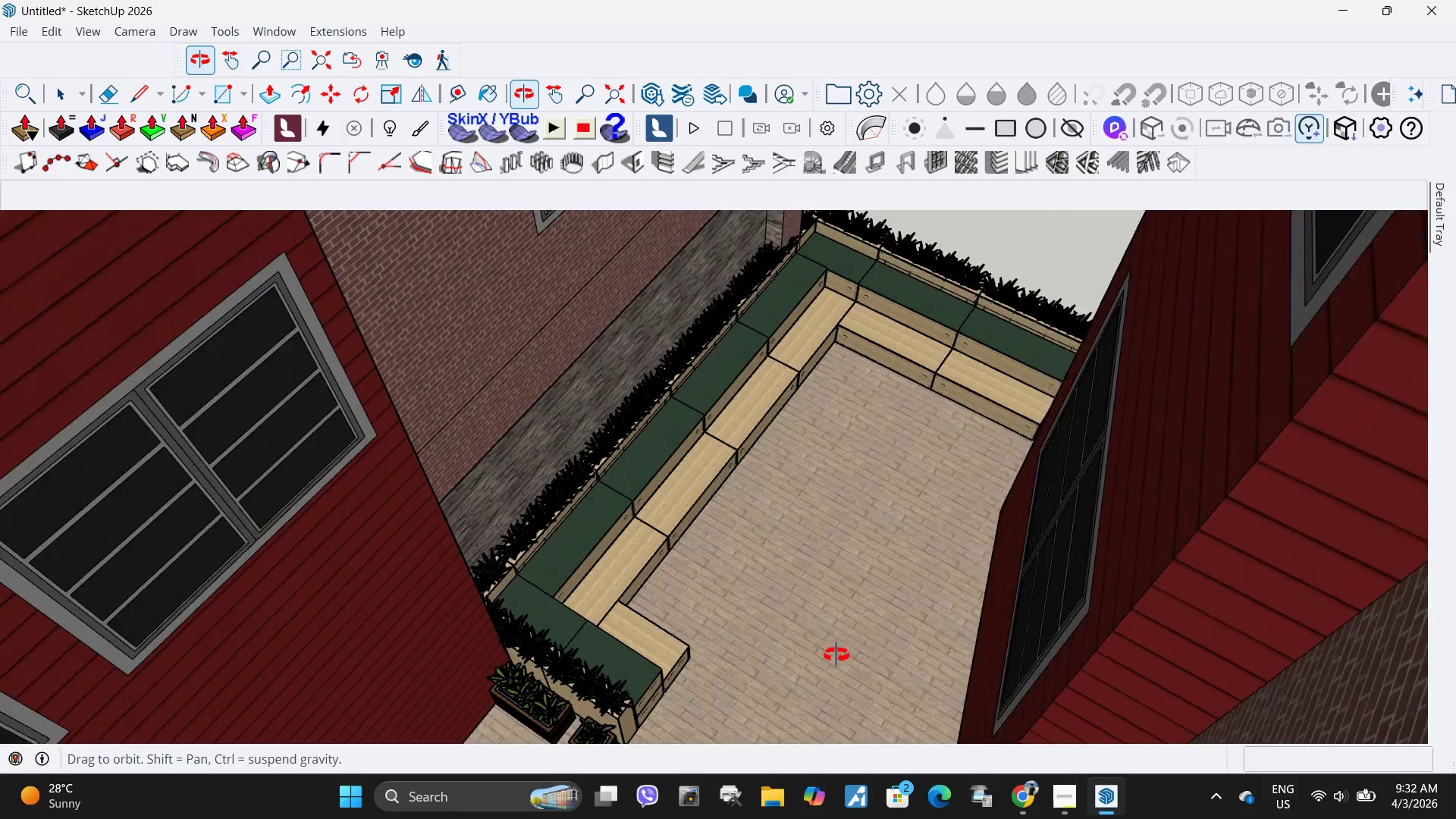 
scroll: coordinate [962, 307], scroll_direction: up, amount: 4.0
 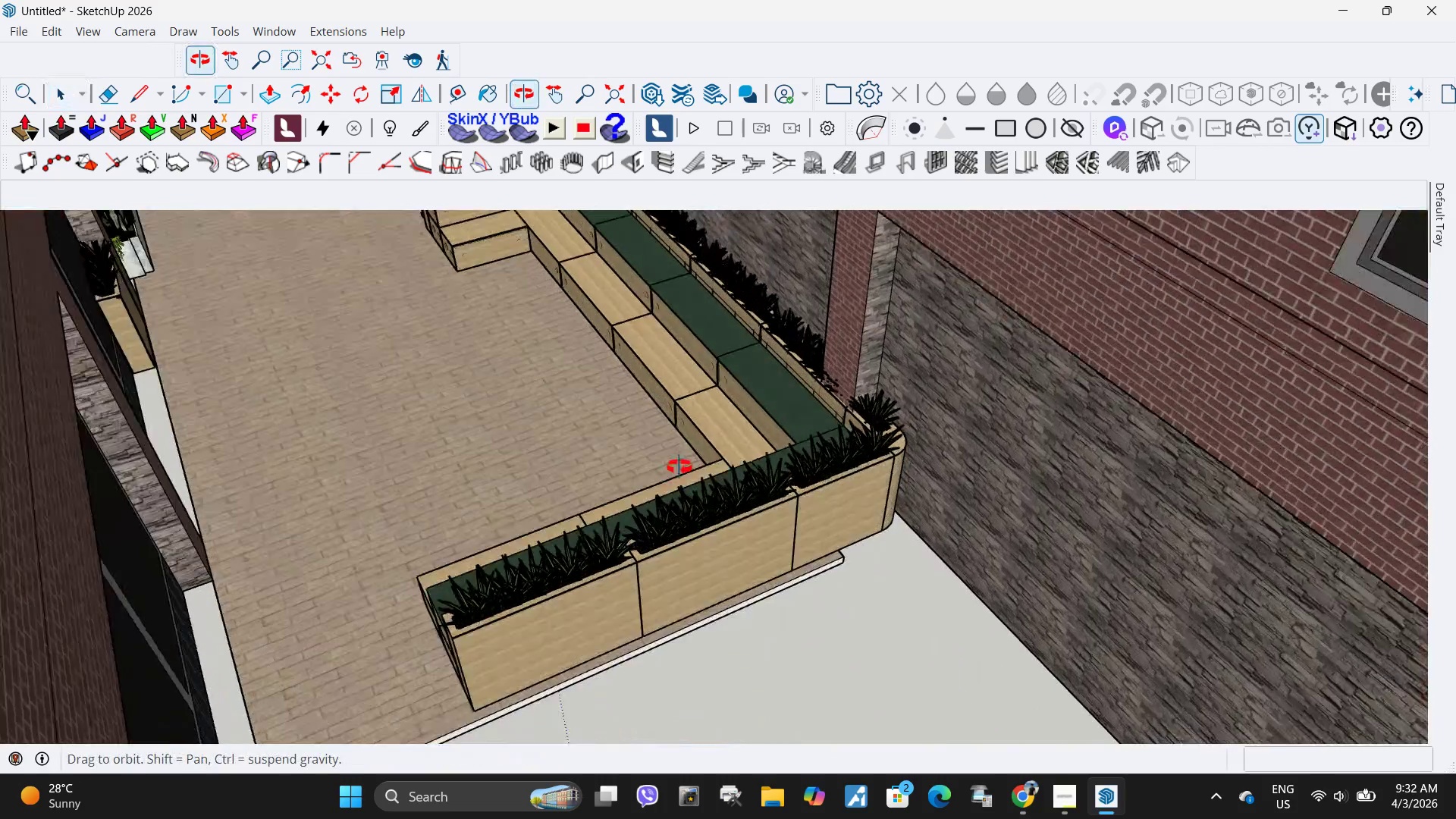 
double_click([494, 578])
 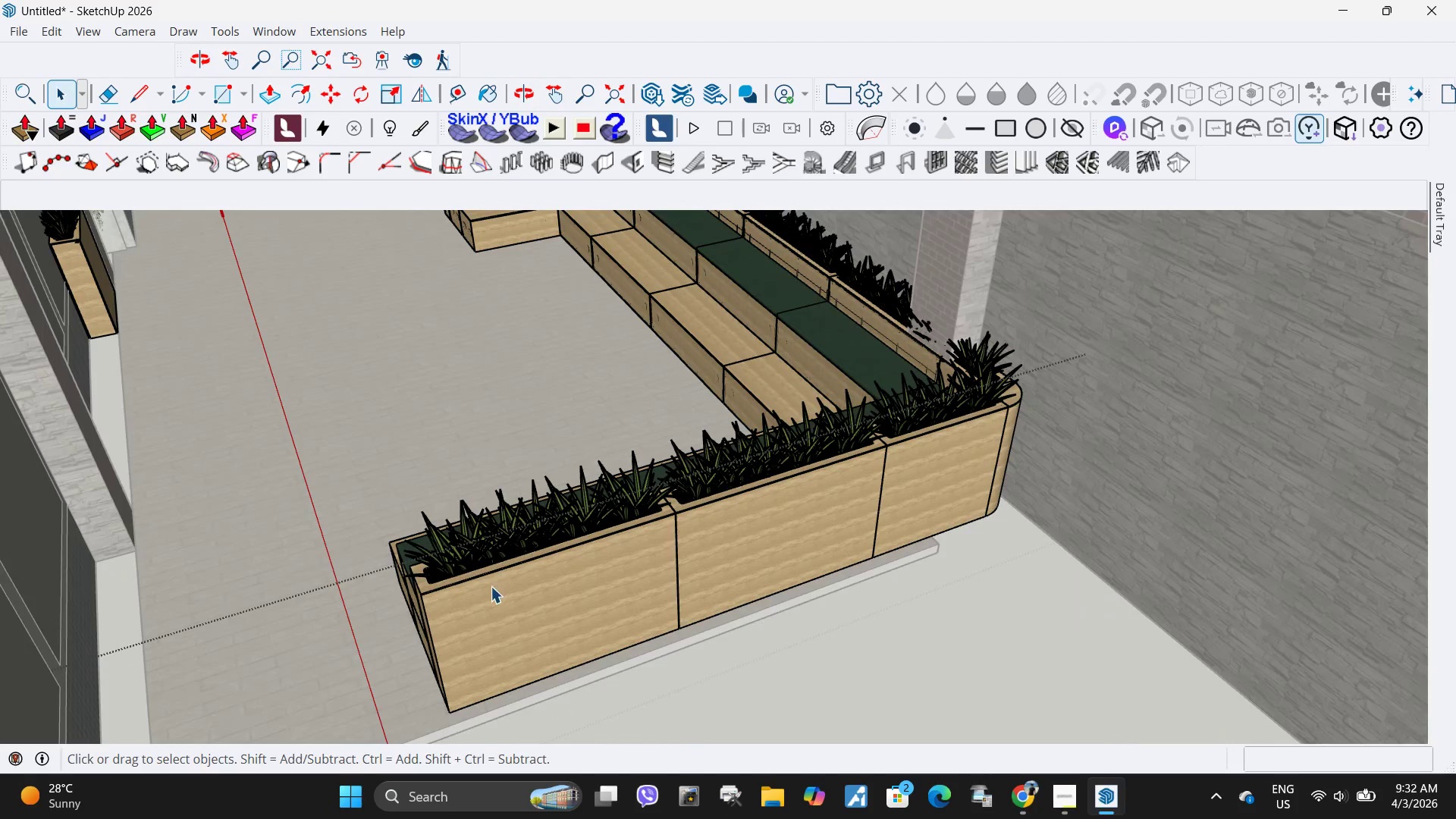 
scroll: coordinate [479, 569], scroll_direction: up, amount: 4.0
 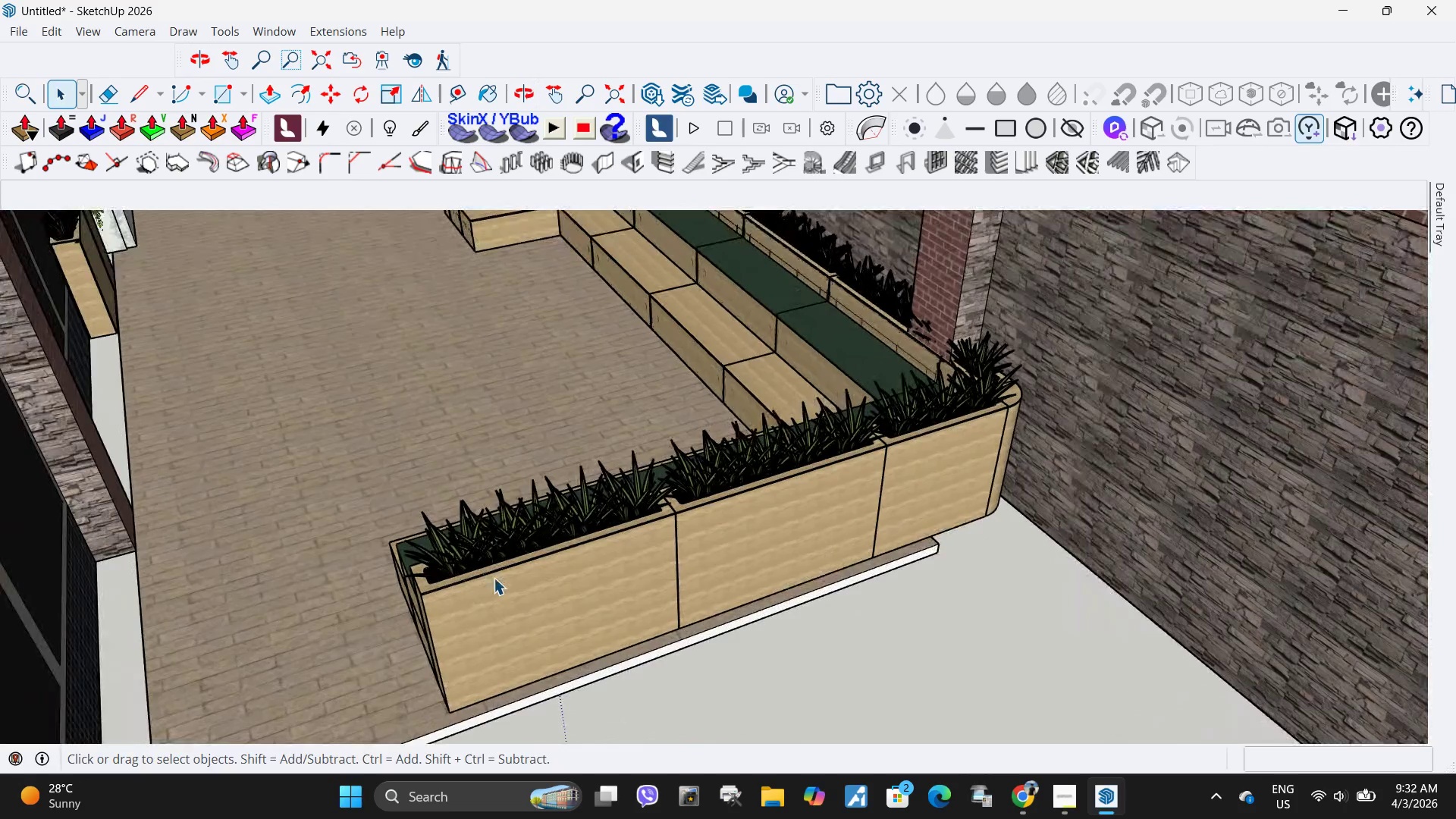 
left_click([484, 599])
 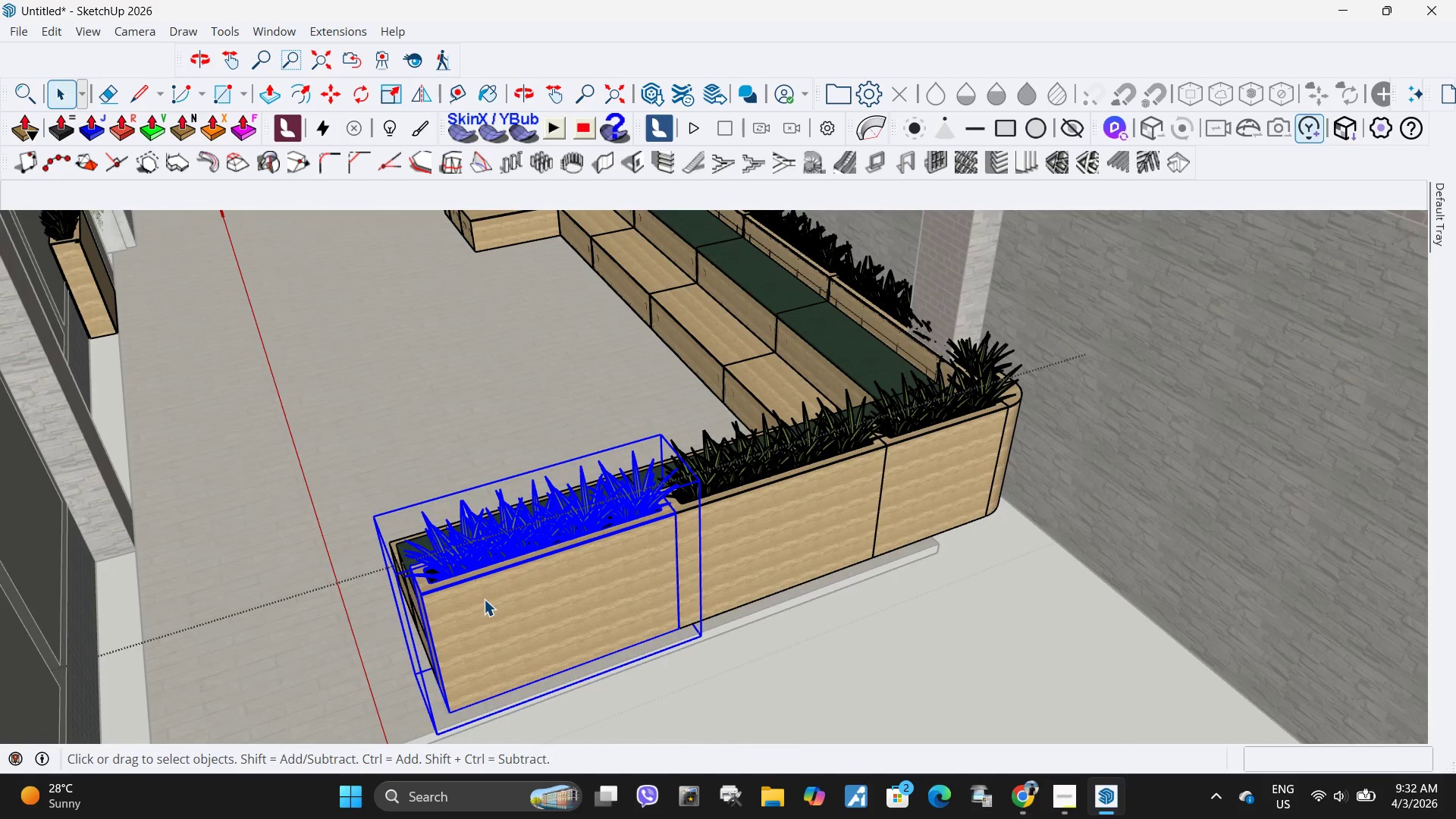 
key(Delete)
 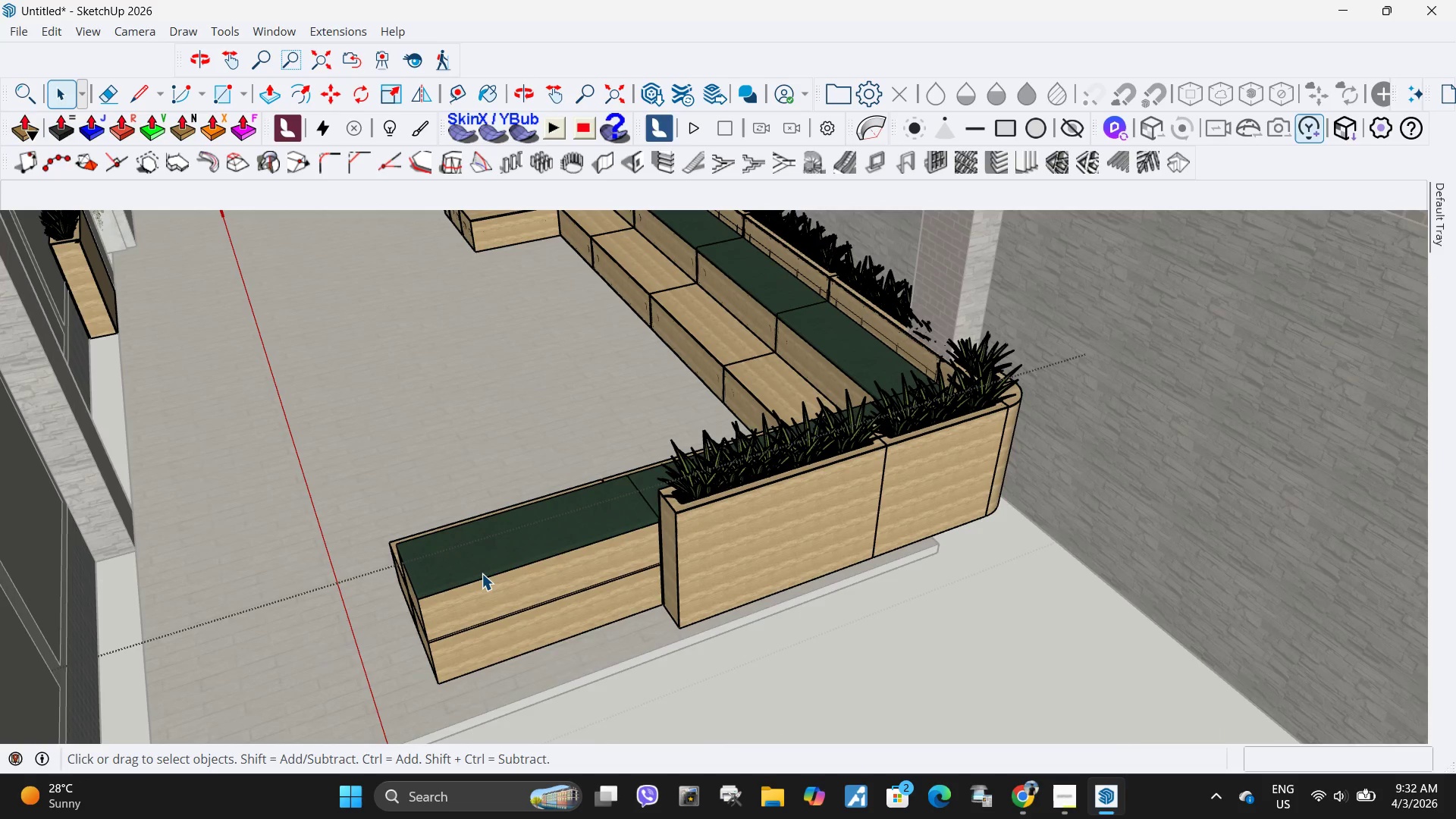 
left_click([482, 573])
 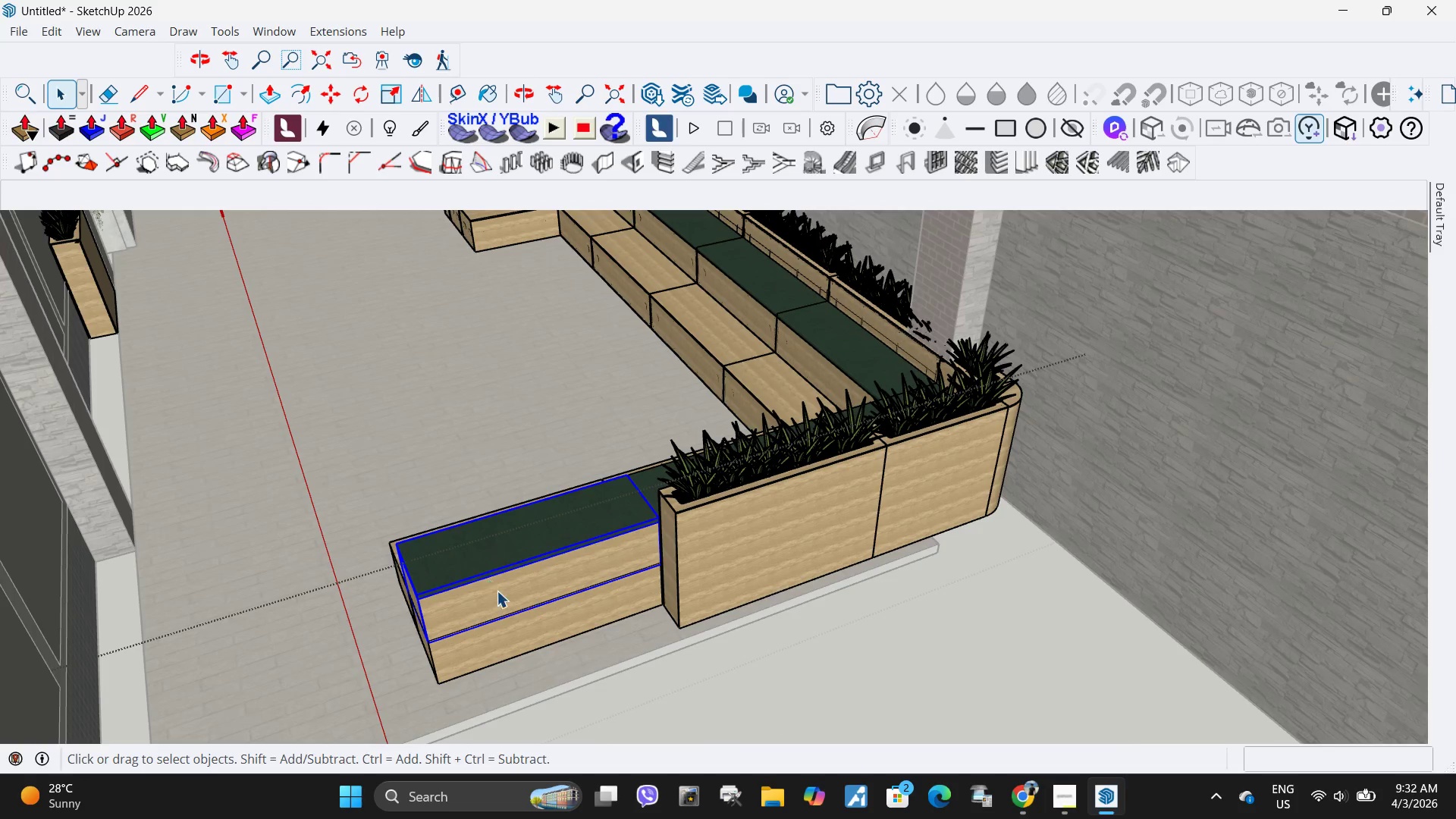 
key(Delete)
 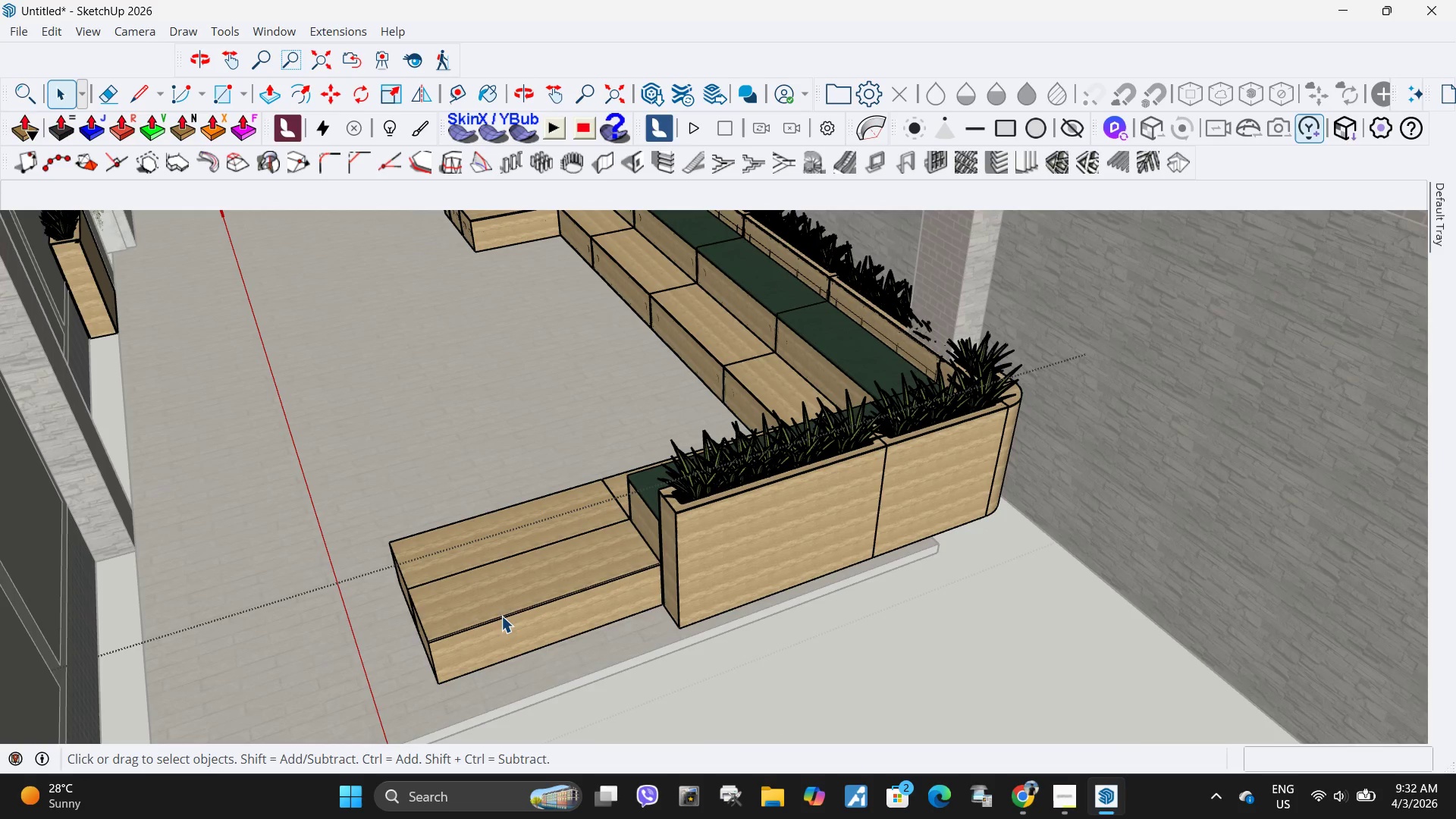 
key(Delete)
 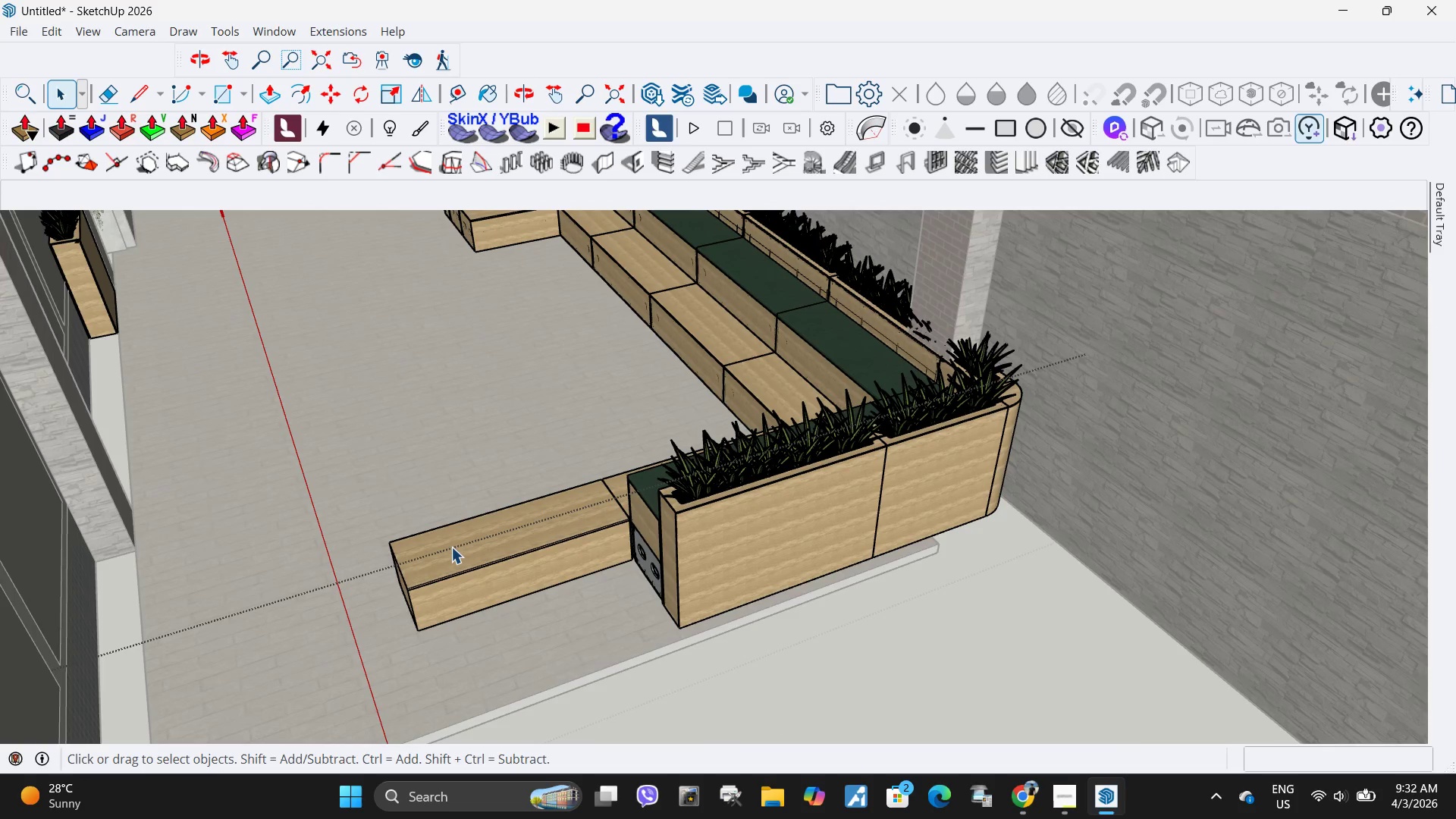 
left_click([451, 546])
 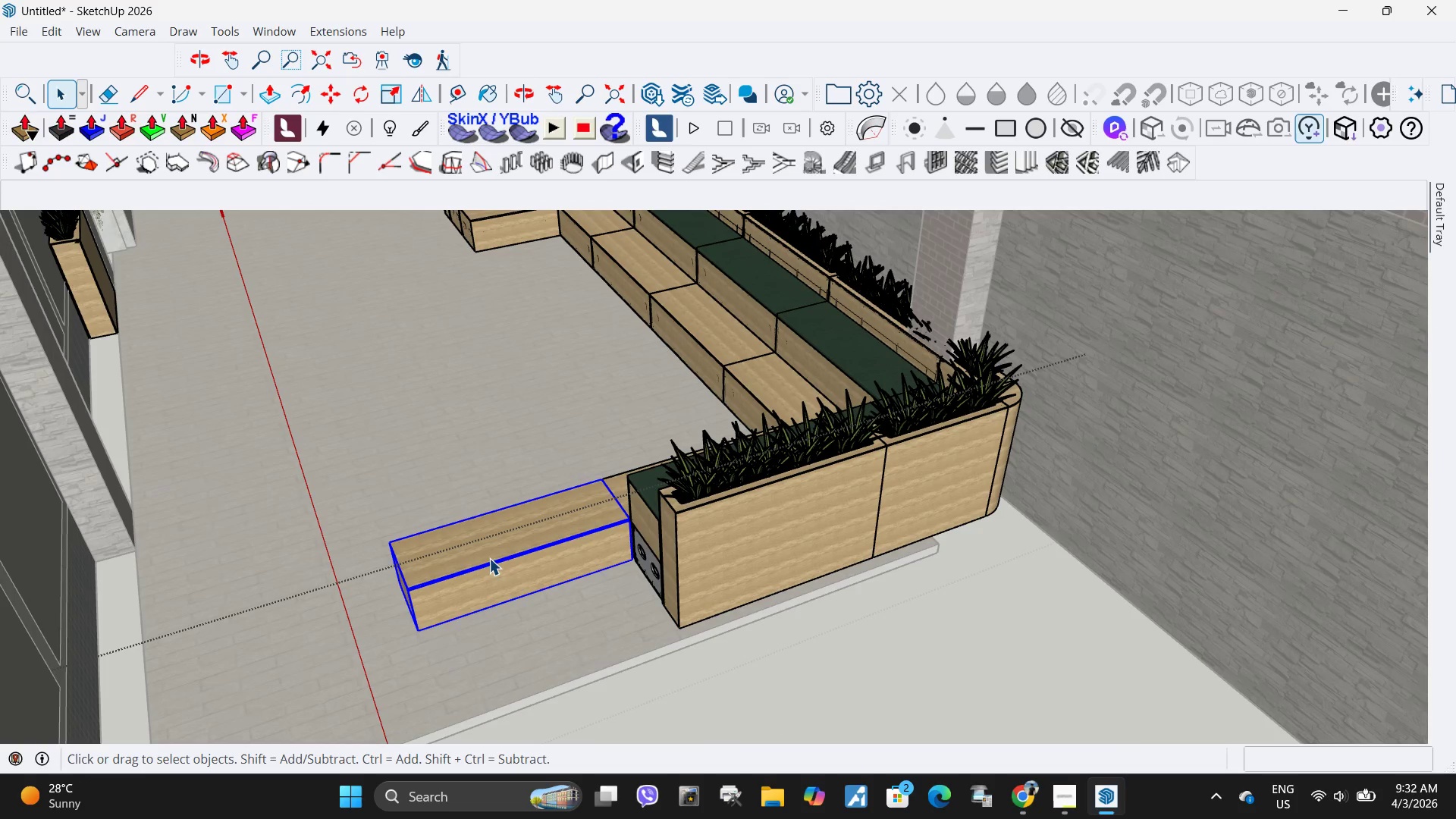 
key(Delete)
 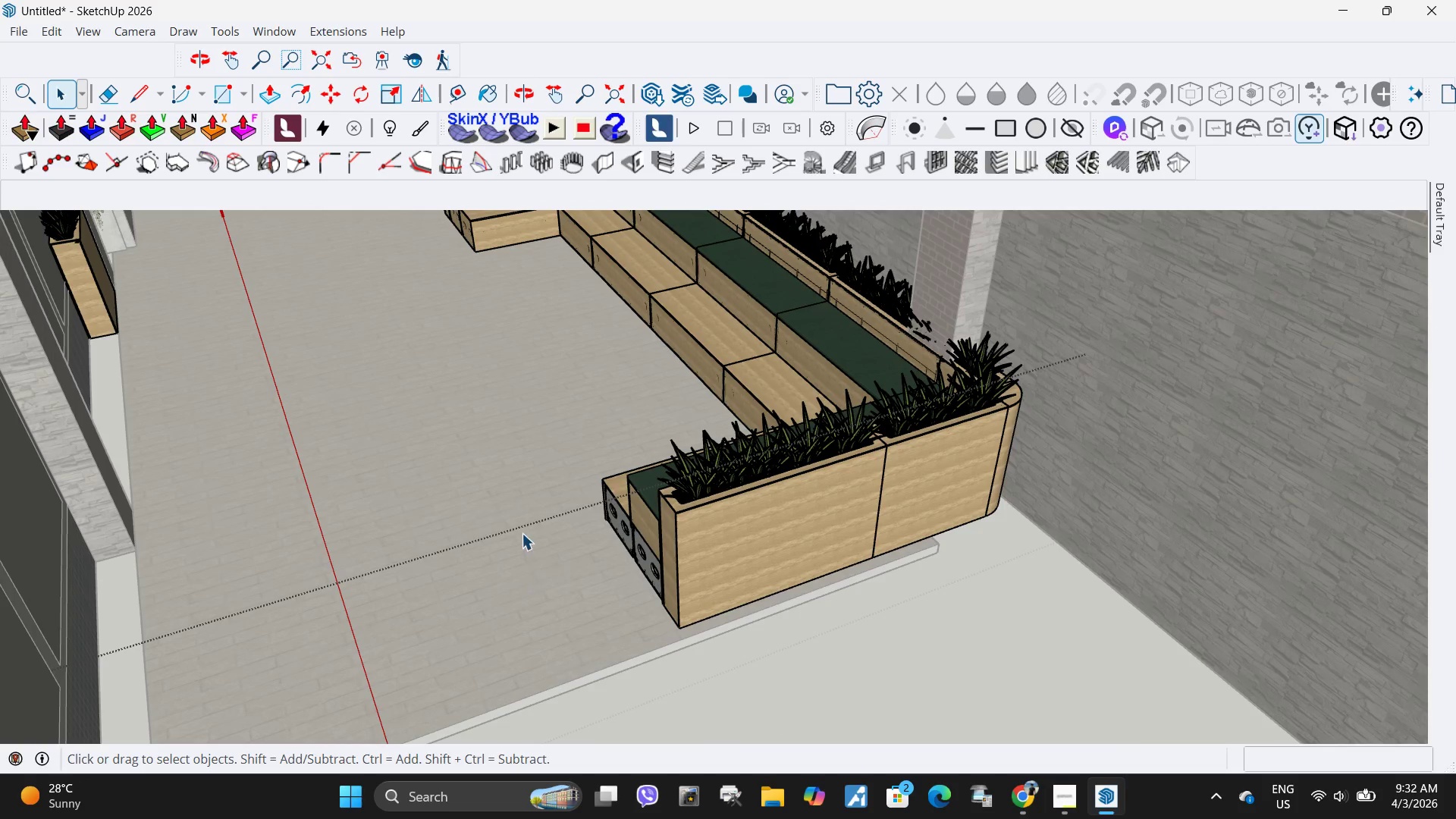 
scroll: coordinate [793, 506], scroll_direction: up, amount: 9.0
 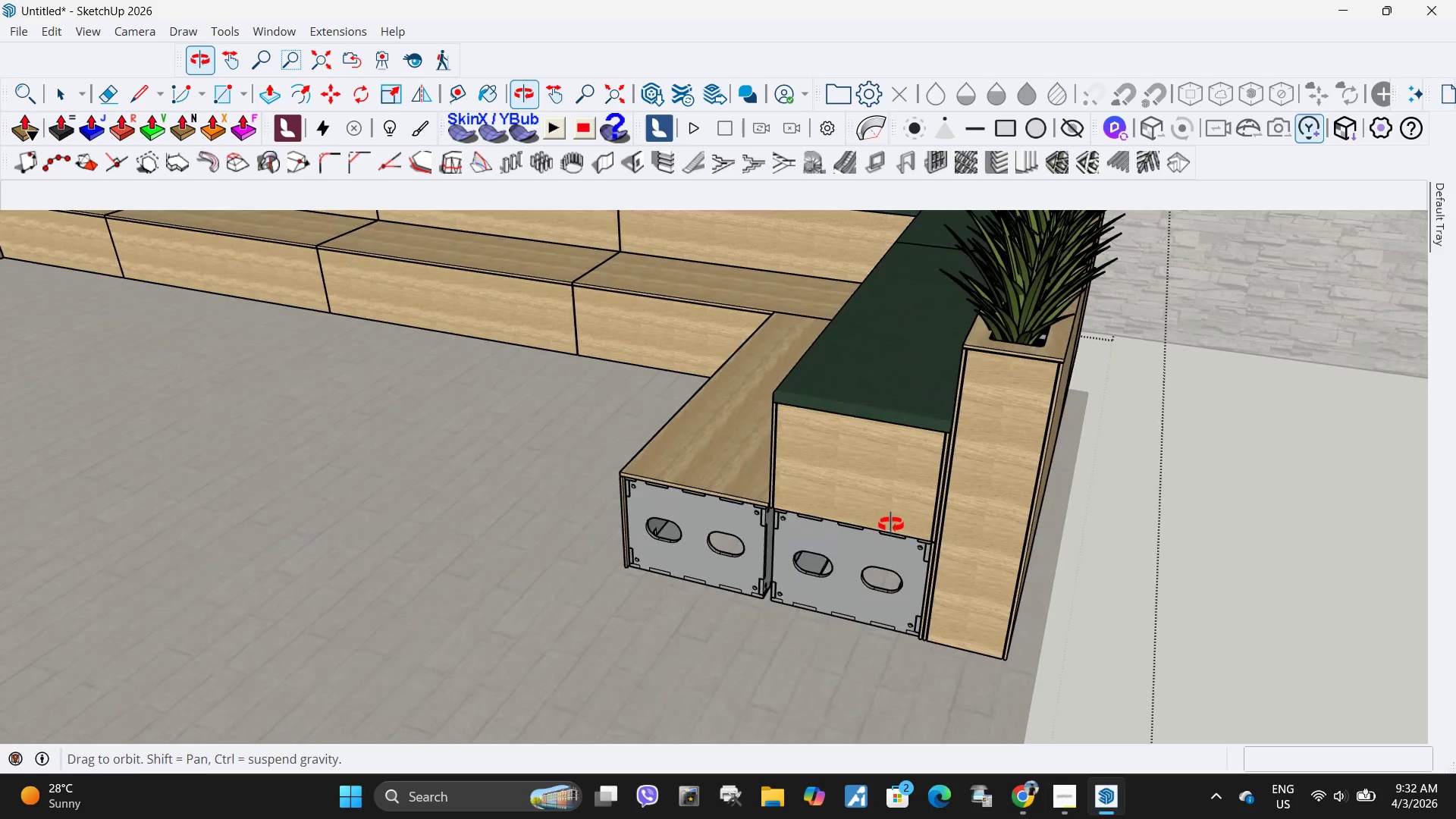 
left_click([852, 460])
 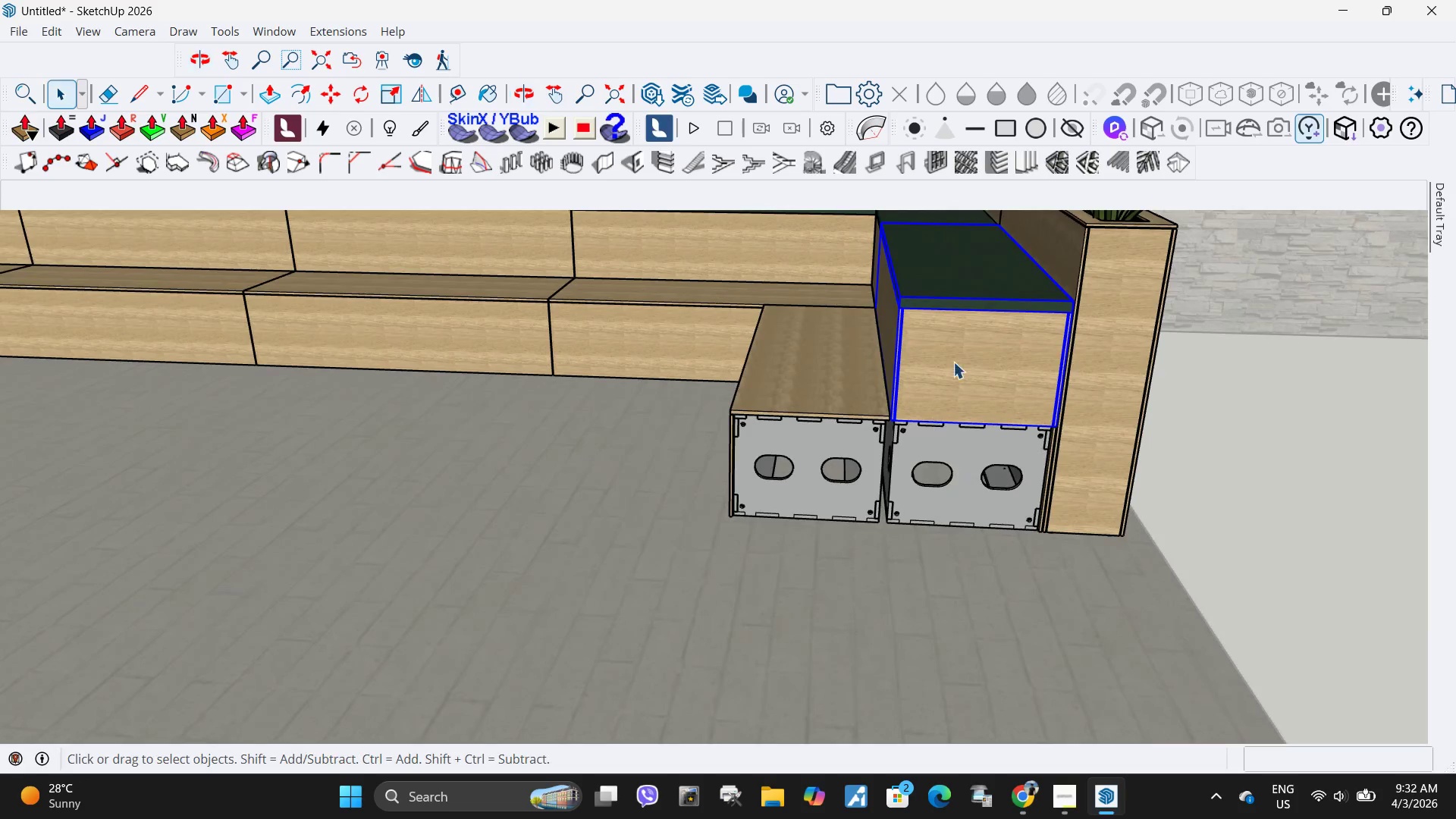 
double_click([960, 343])
 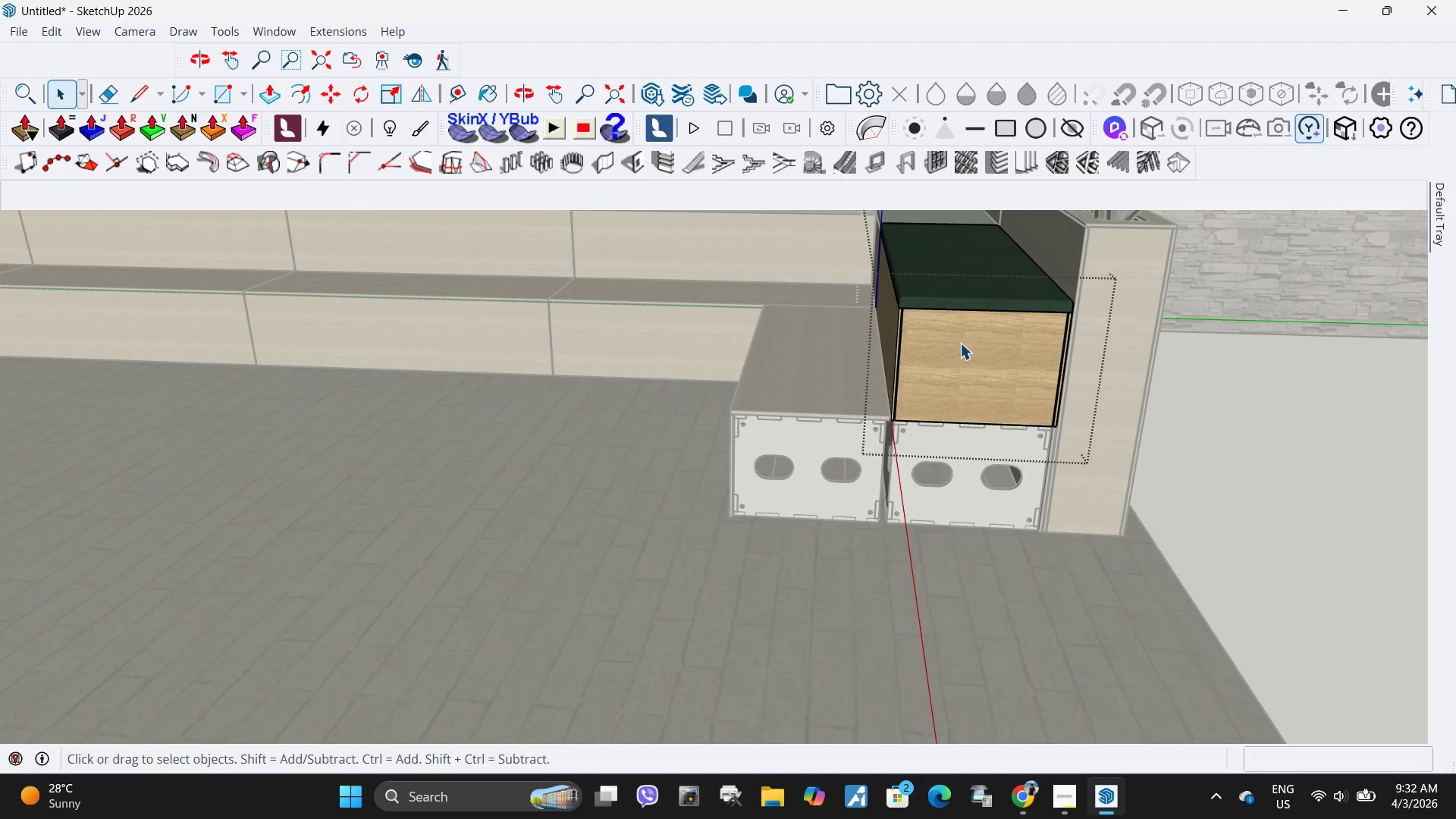 
triple_click([961, 339])
 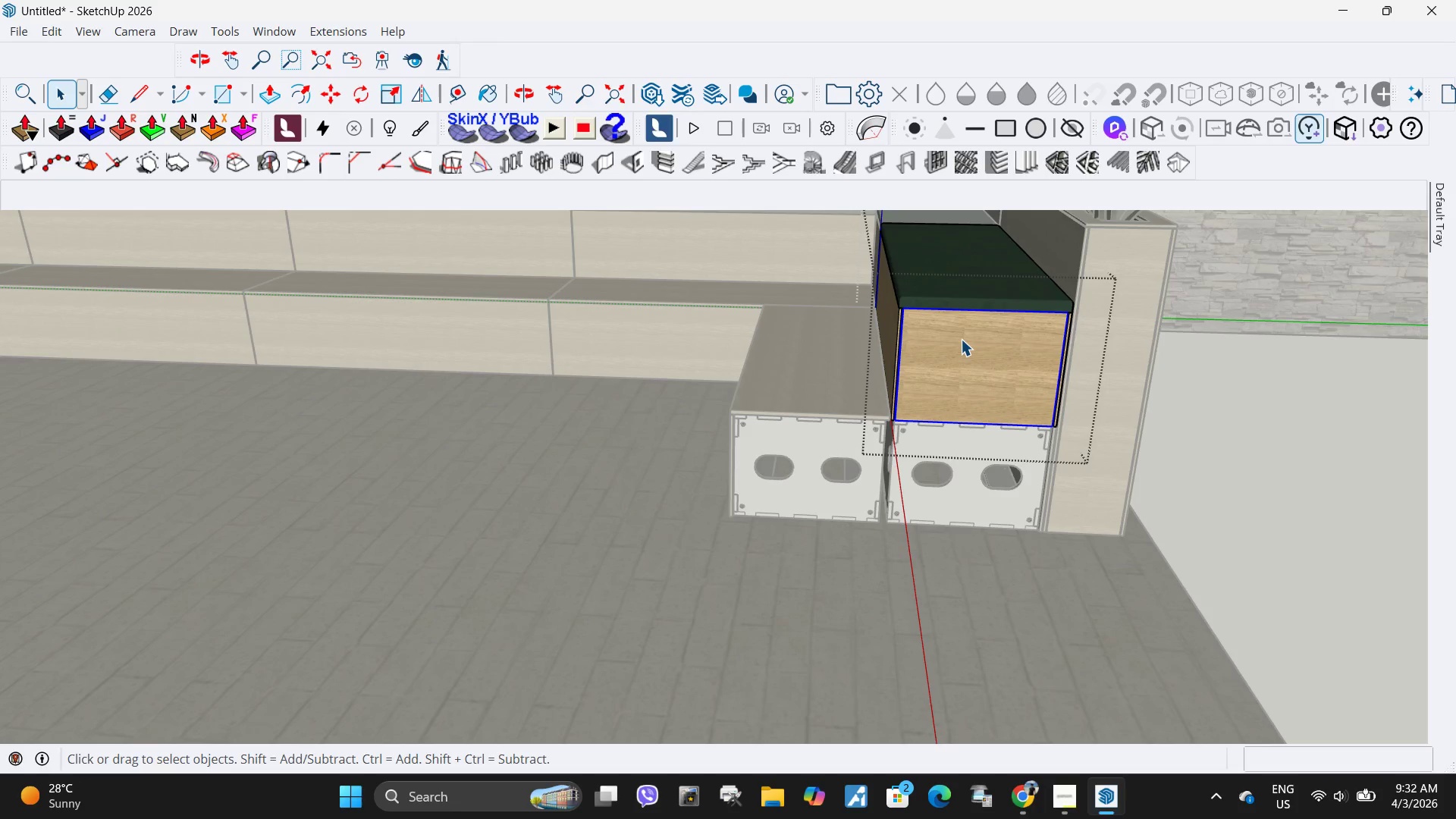 
key(M)
 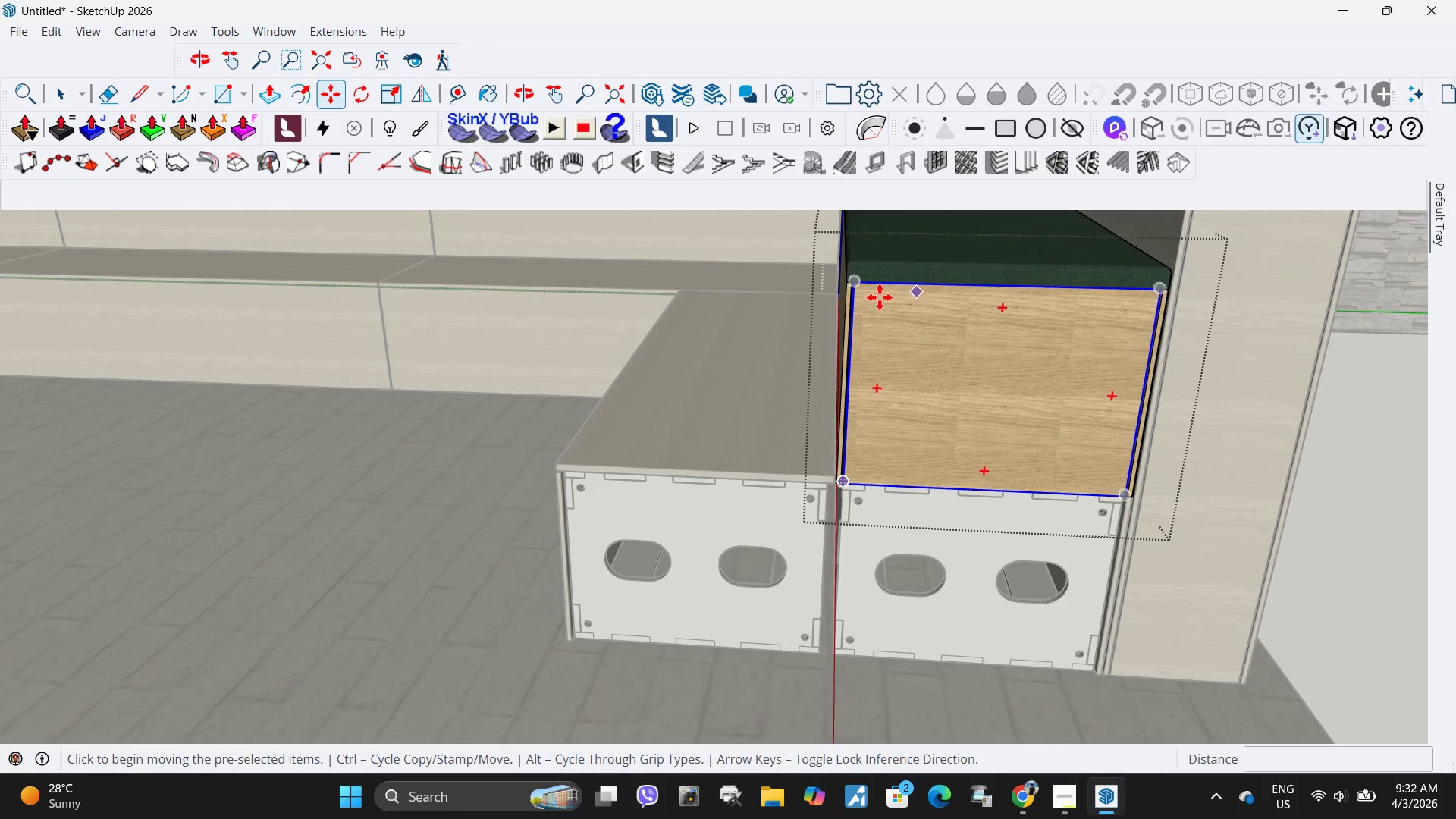 
scroll: coordinate [961, 339], scroll_direction: up, amount: 7.0
 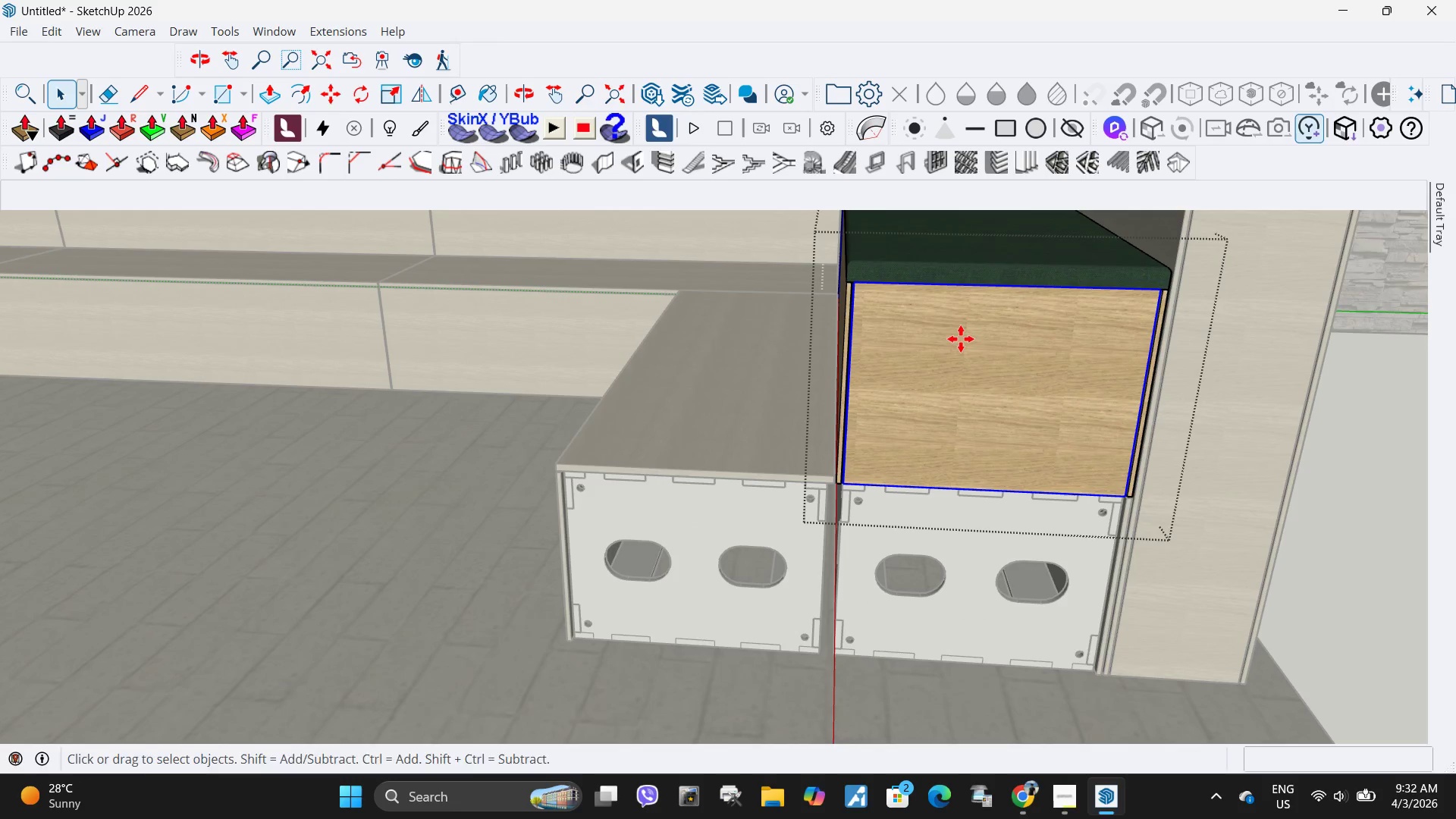 
key(Control+ControlLeft)
 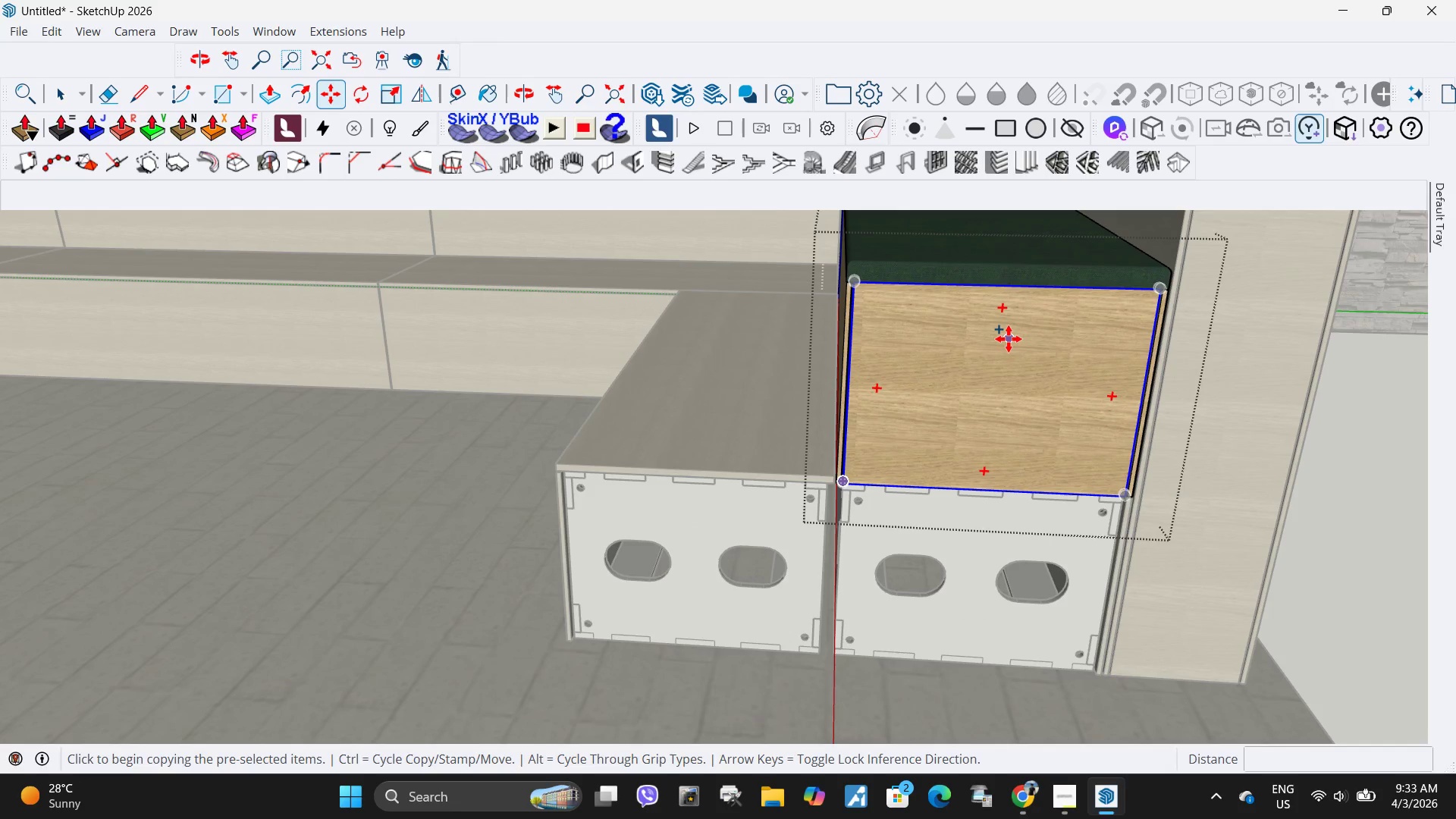 
left_click([1009, 339])
 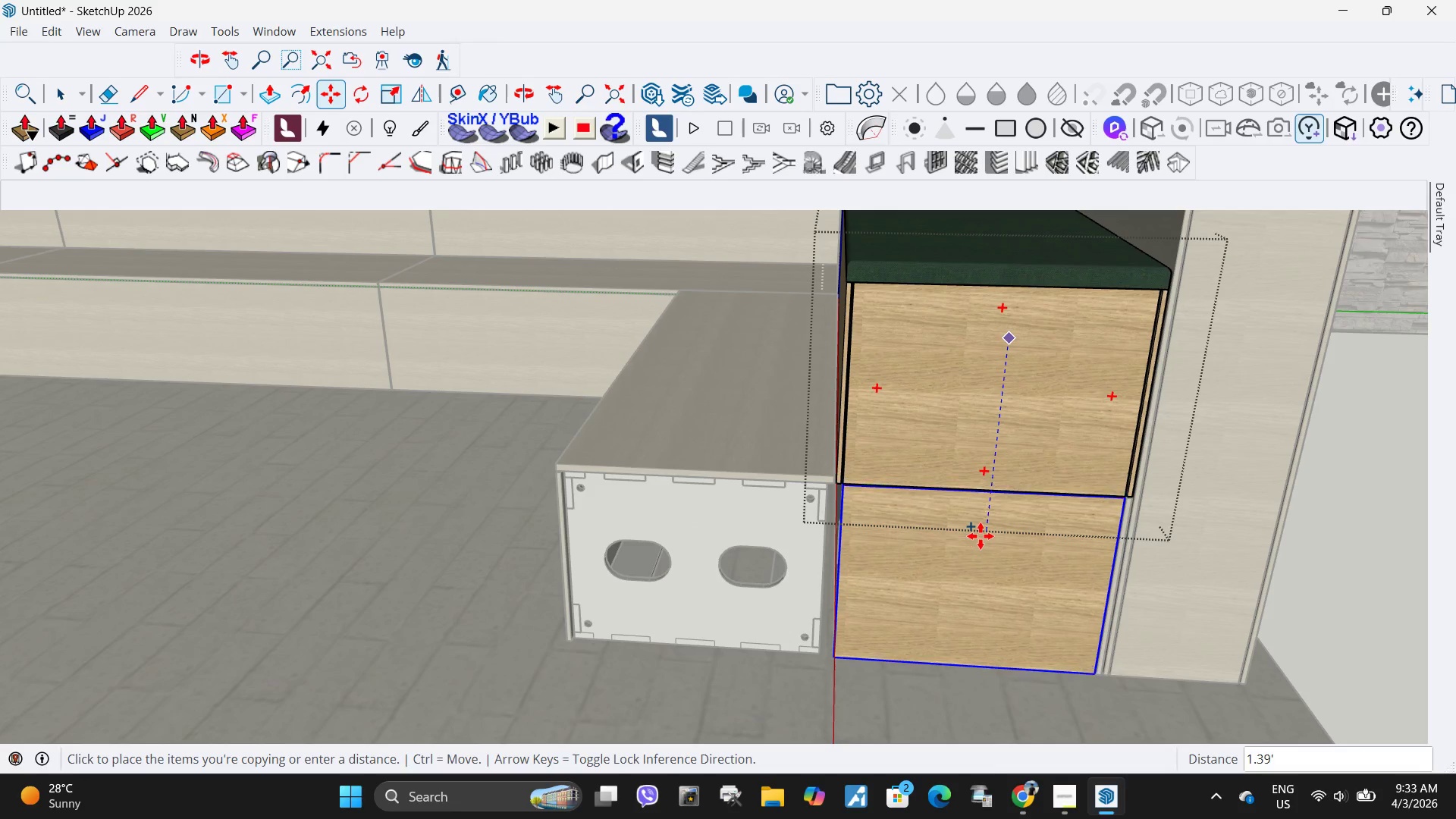 
left_click([981, 536])
 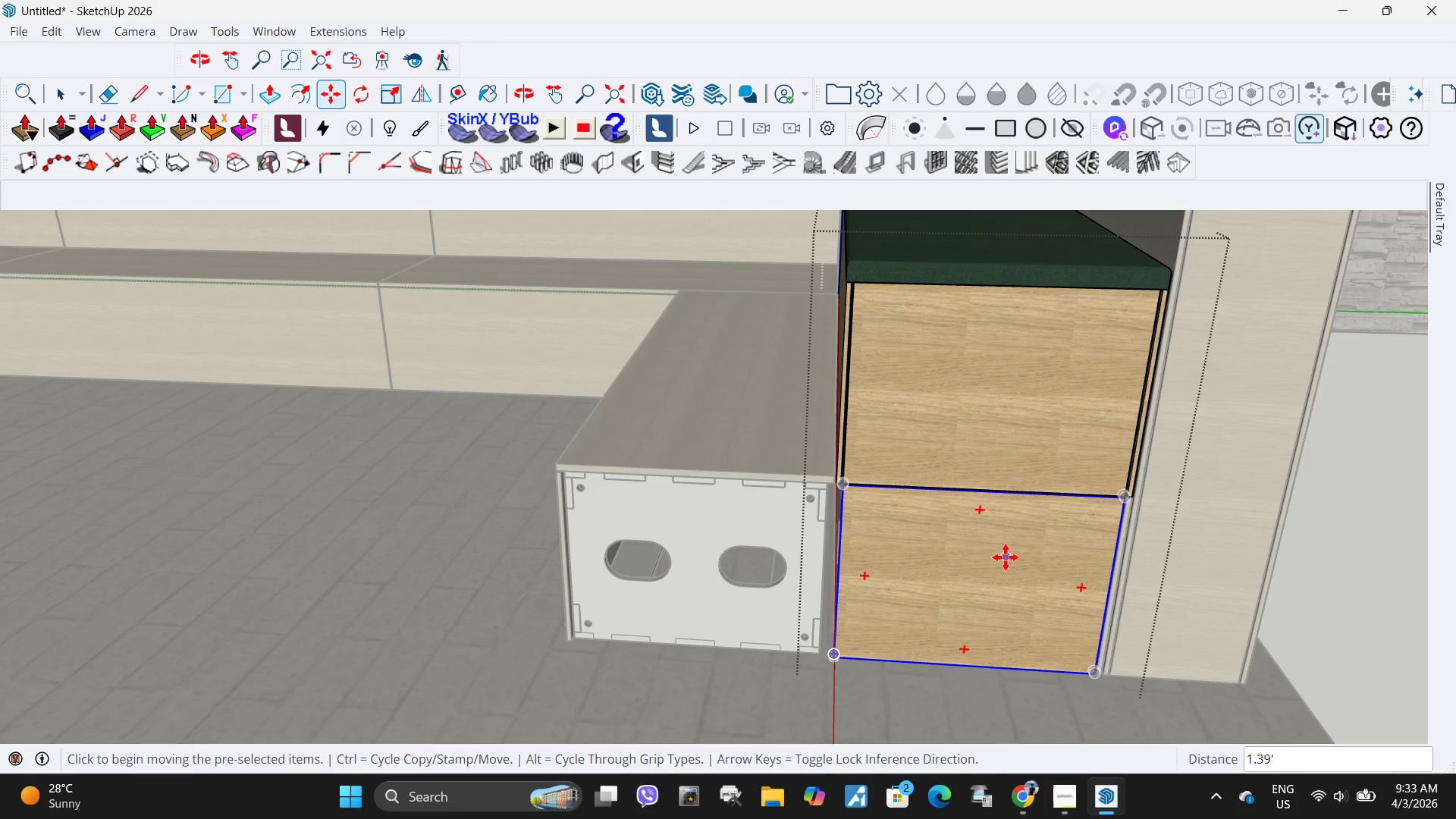 
left_click([1006, 557])
 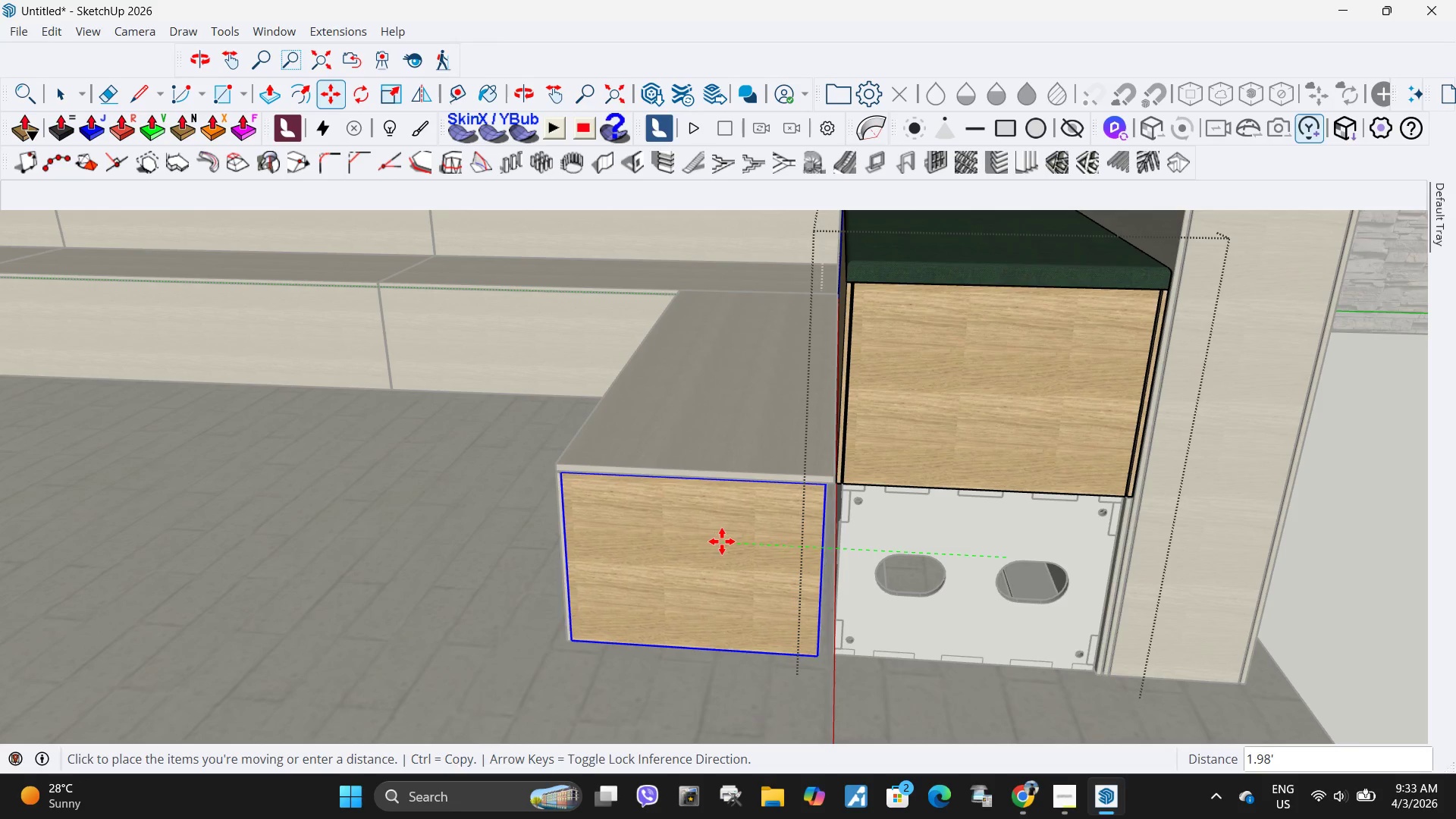 
left_click([722, 541])
 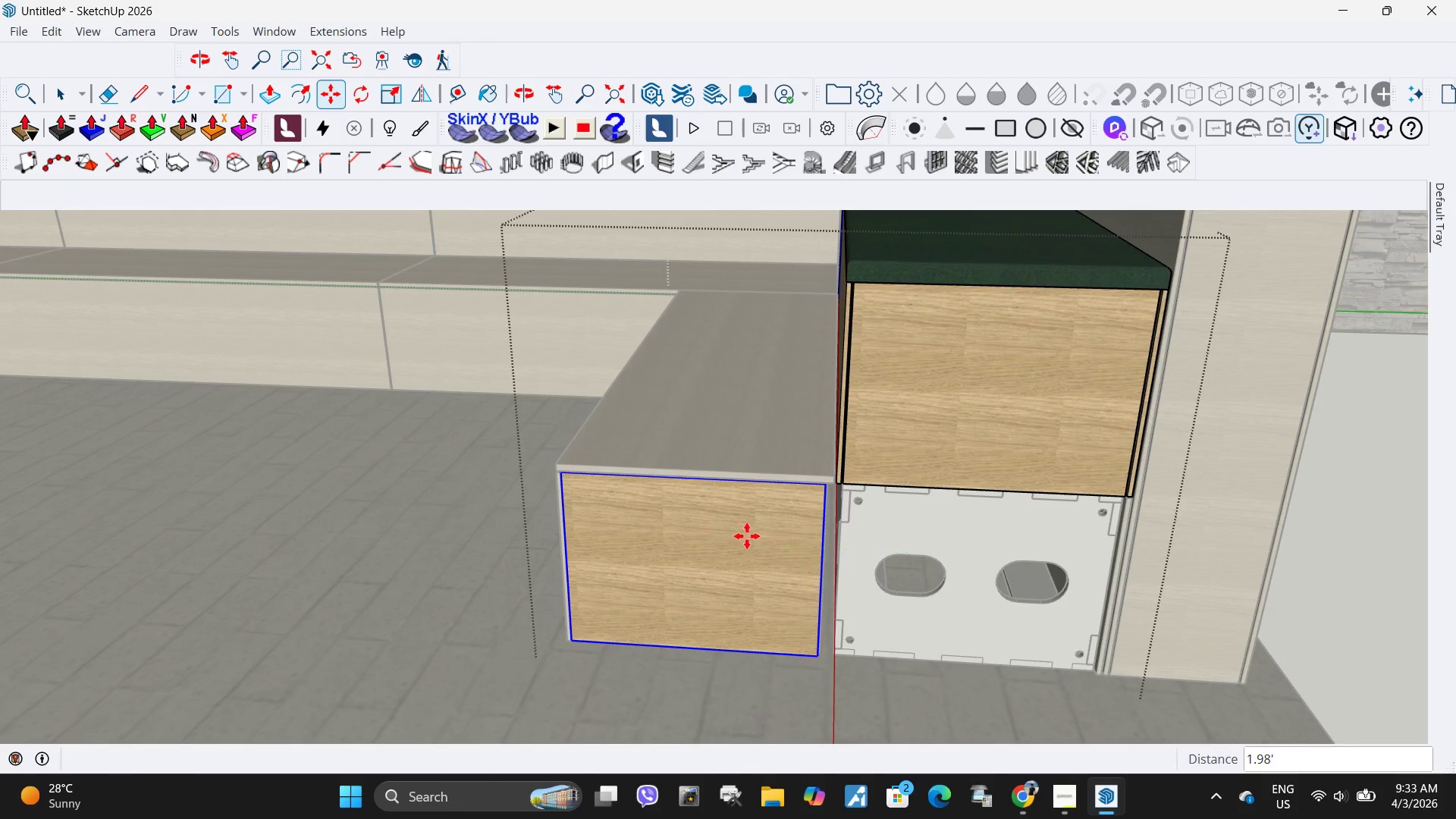 
key(Space)
 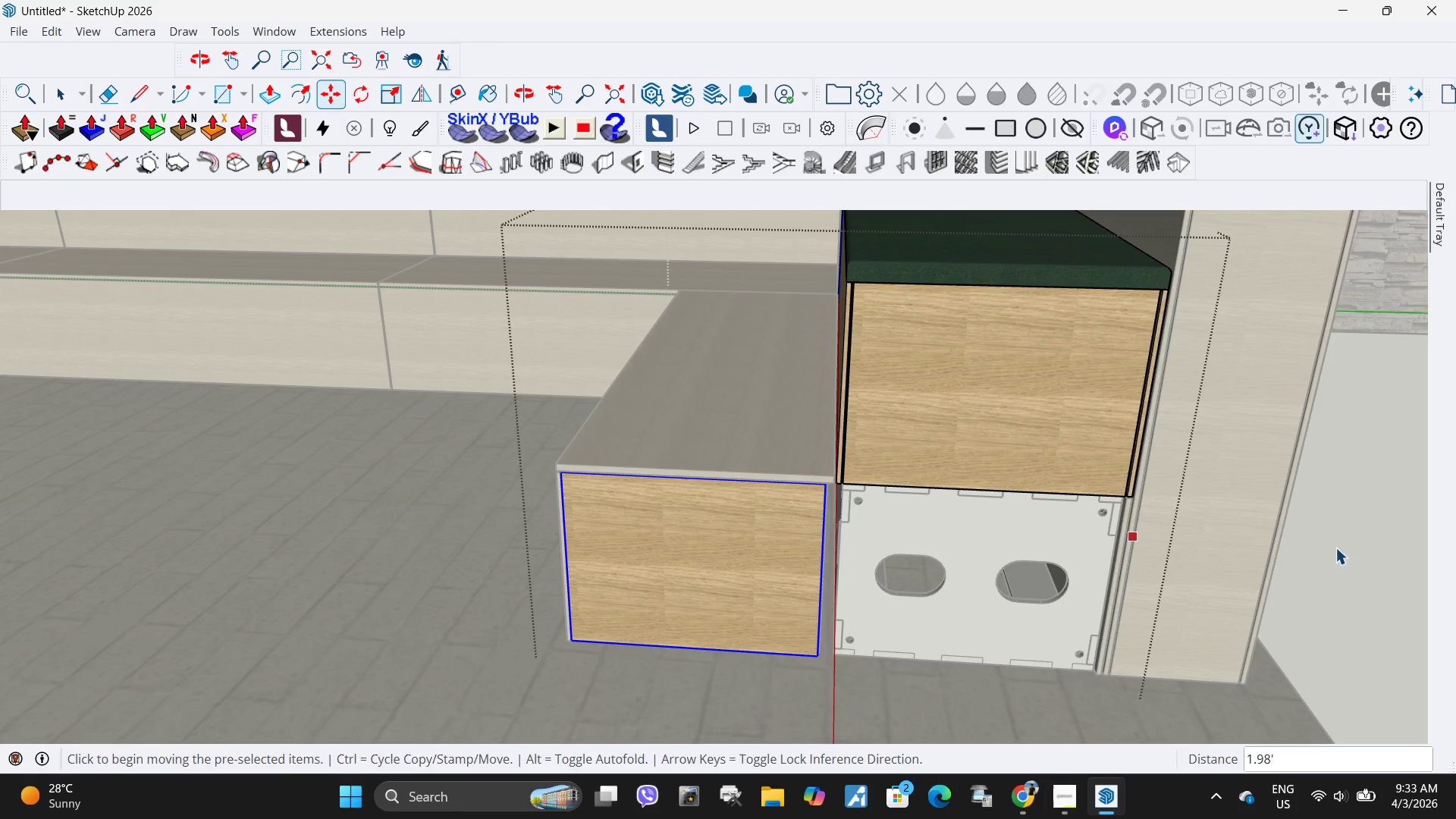 
key(Escape)
 